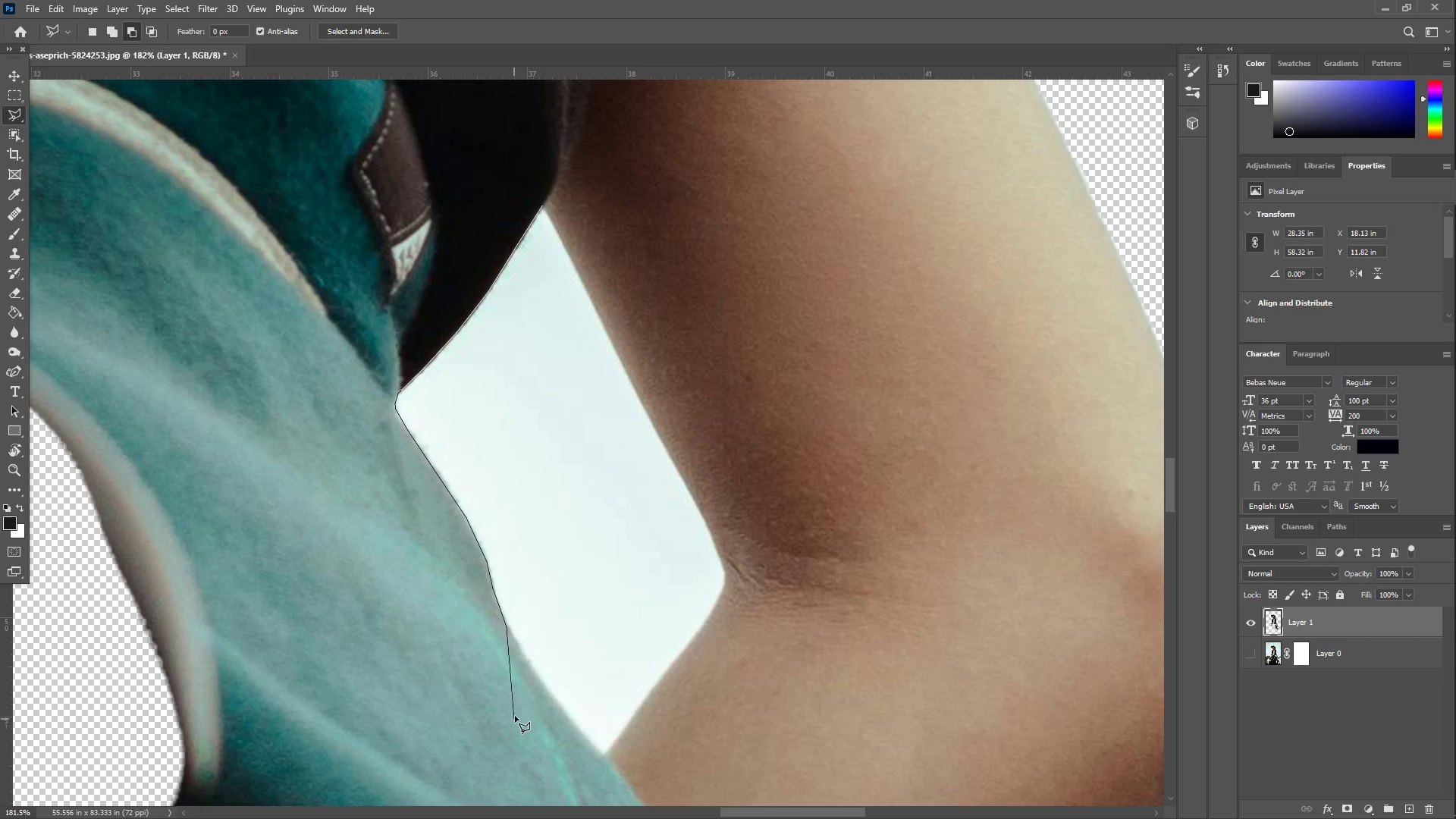 
left_click_drag(start_coordinate=[510, 620], to_coordinate=[524, 657])
 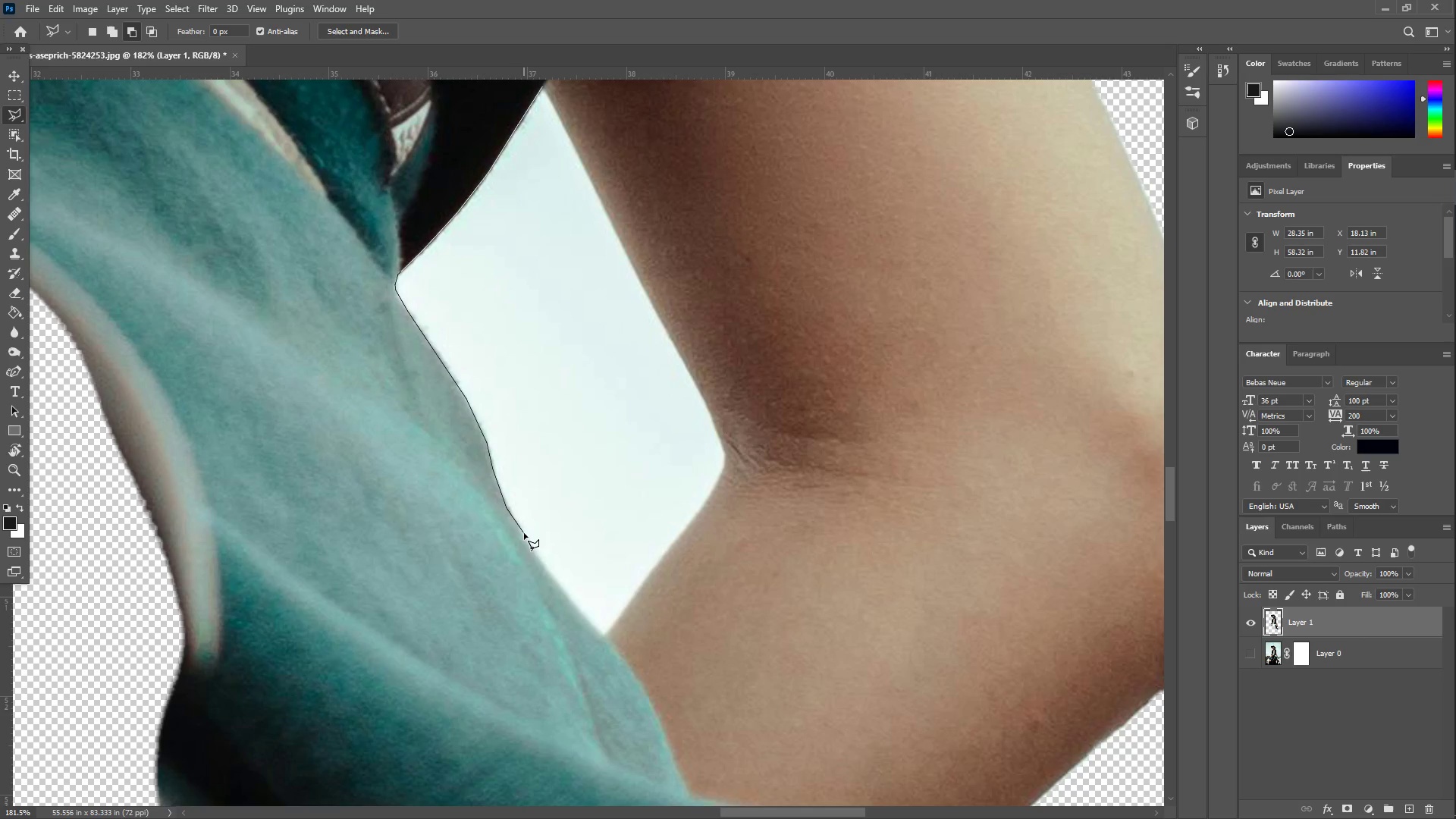 
left_click([522, 533])
 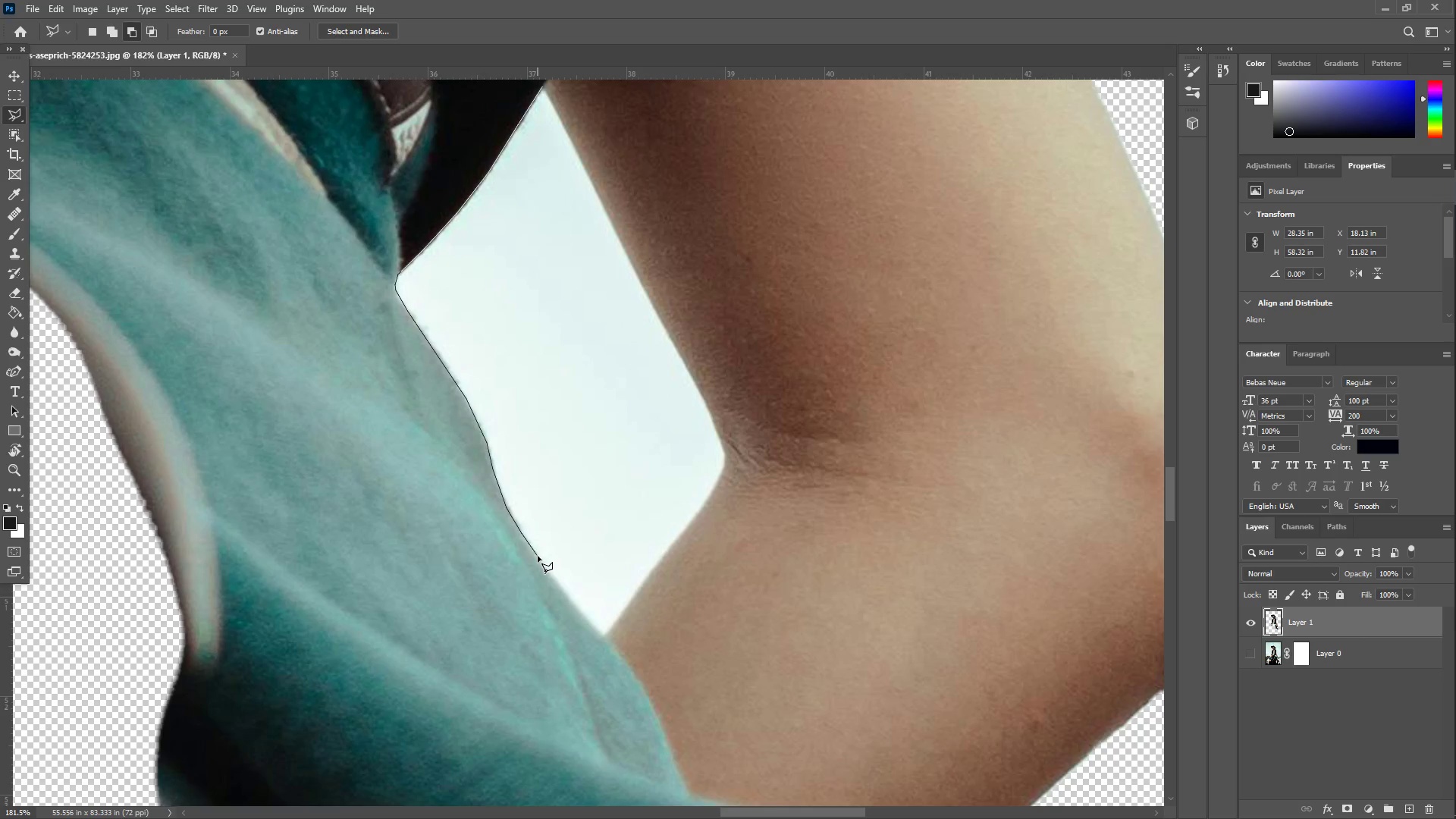 
left_click([538, 556])
 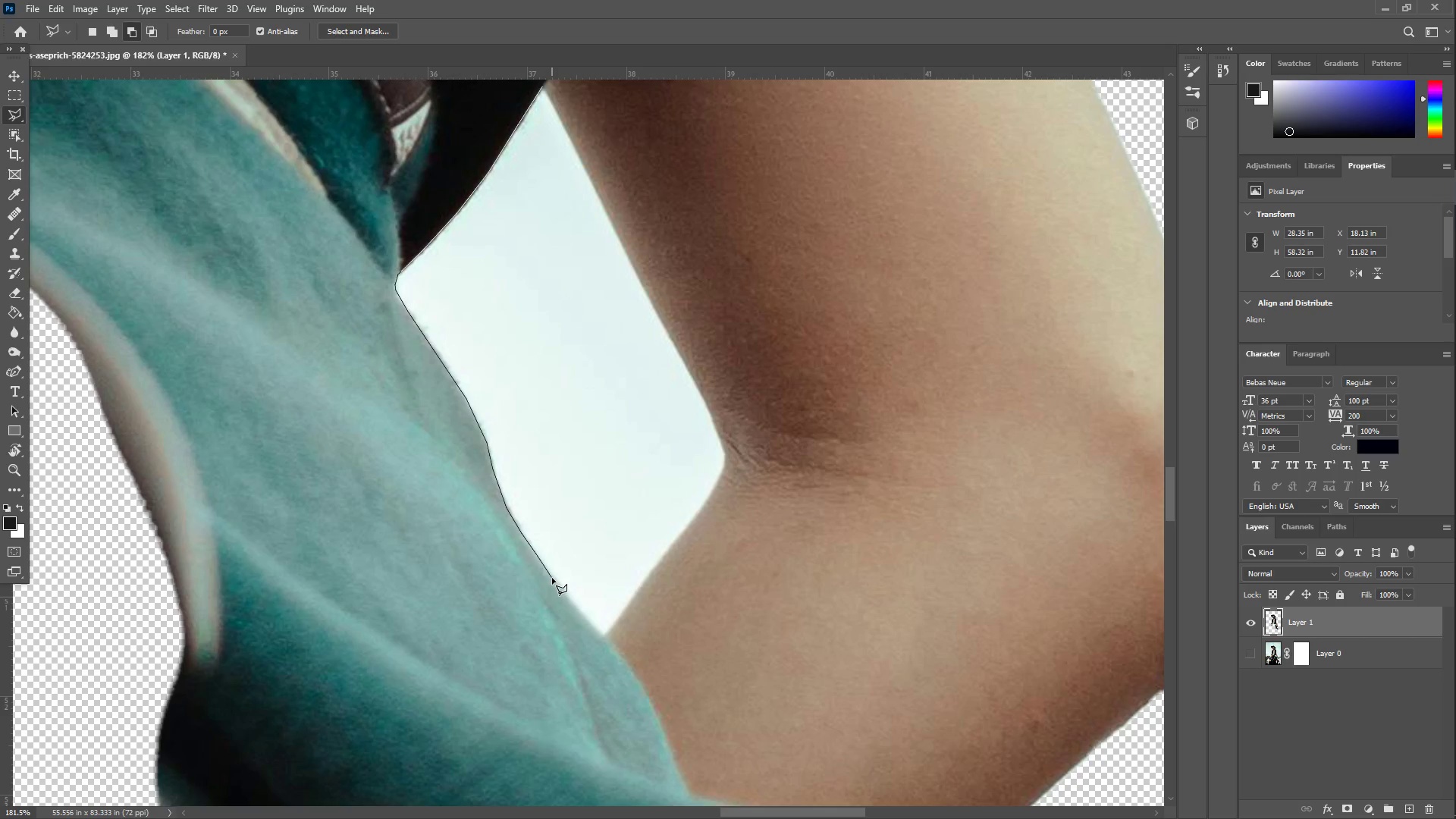 
left_click([552, 576])
 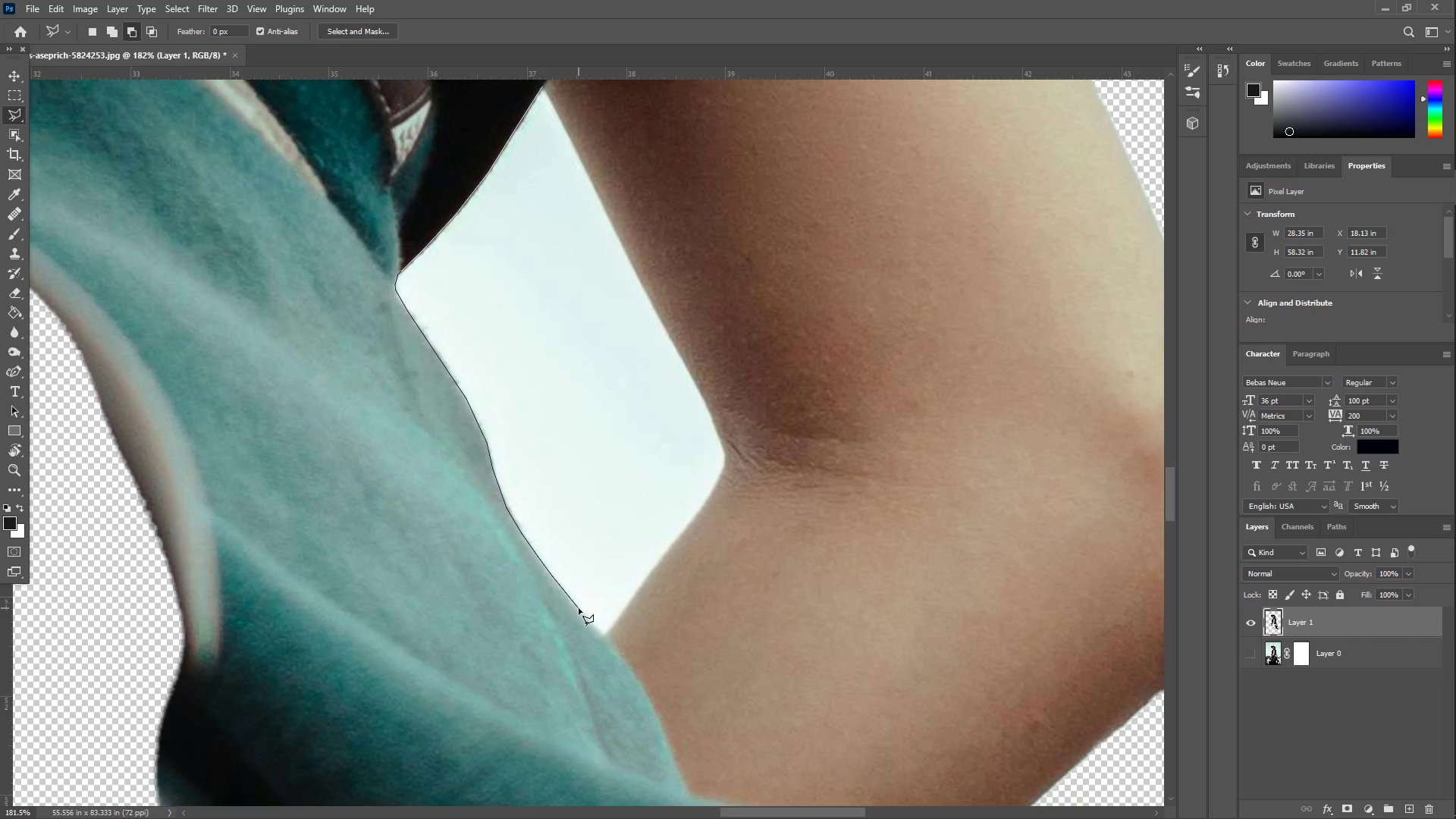 
left_click([579, 607])
 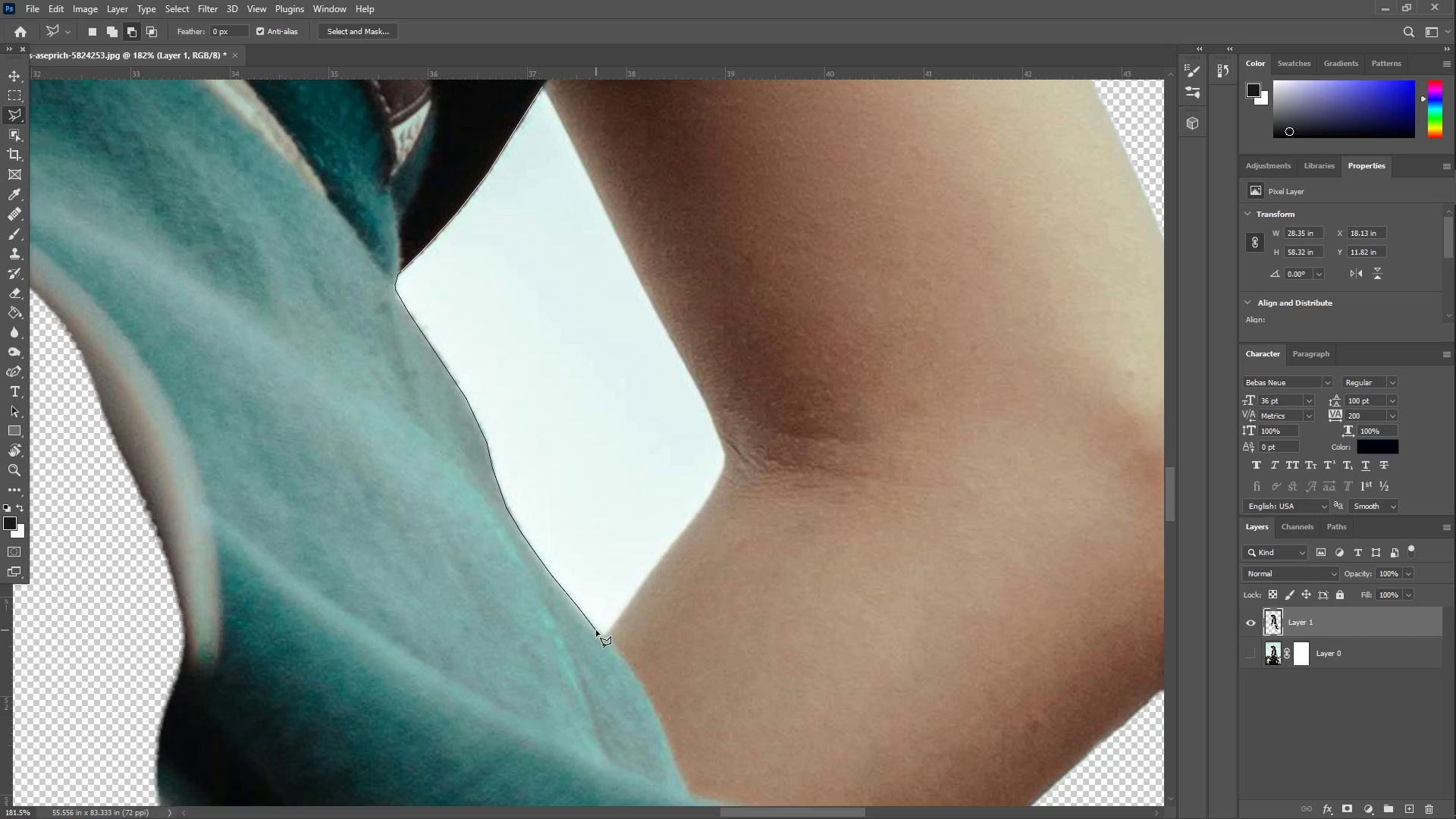 
left_click([596, 630])
 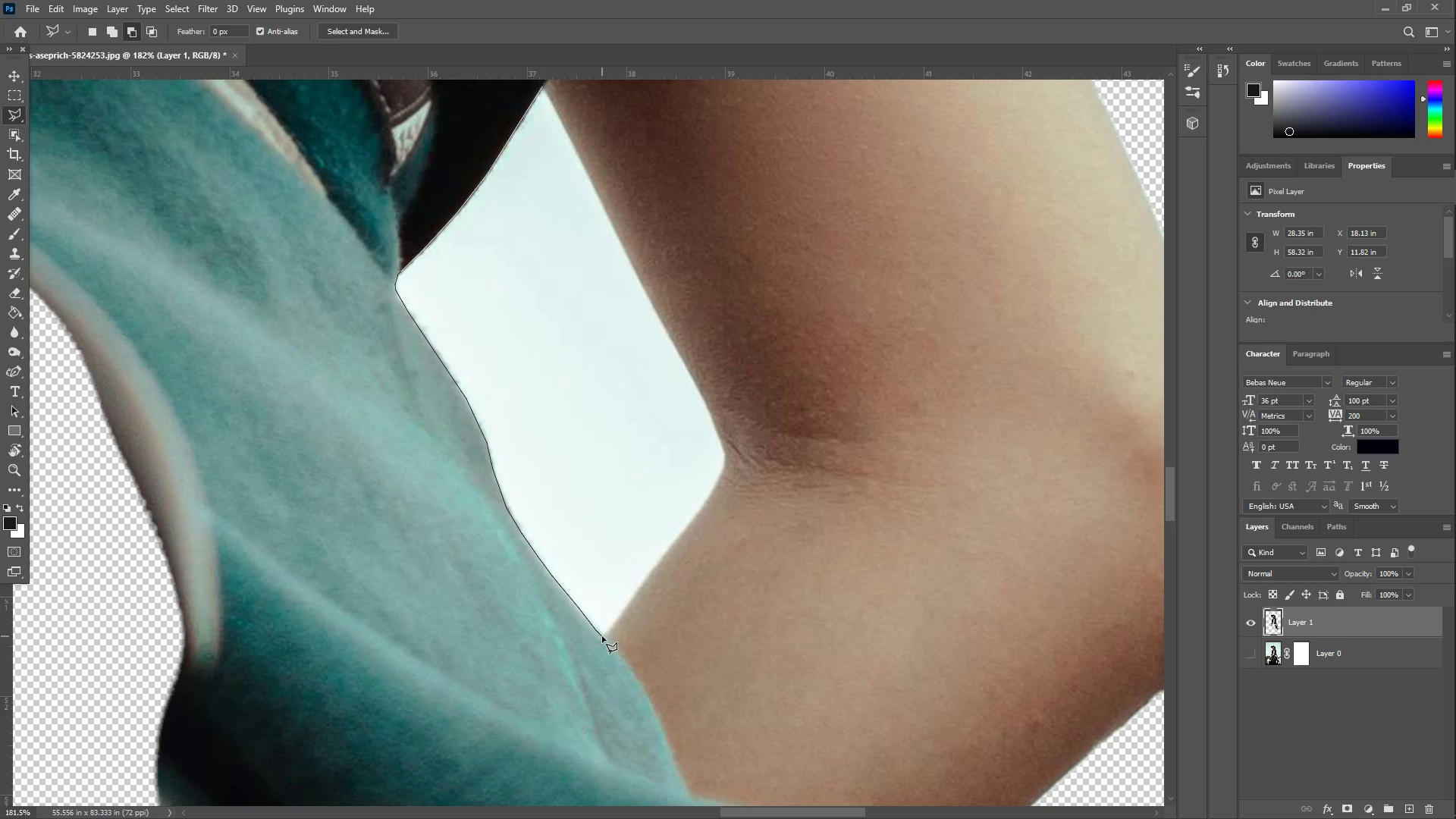 
left_click([602, 636])
 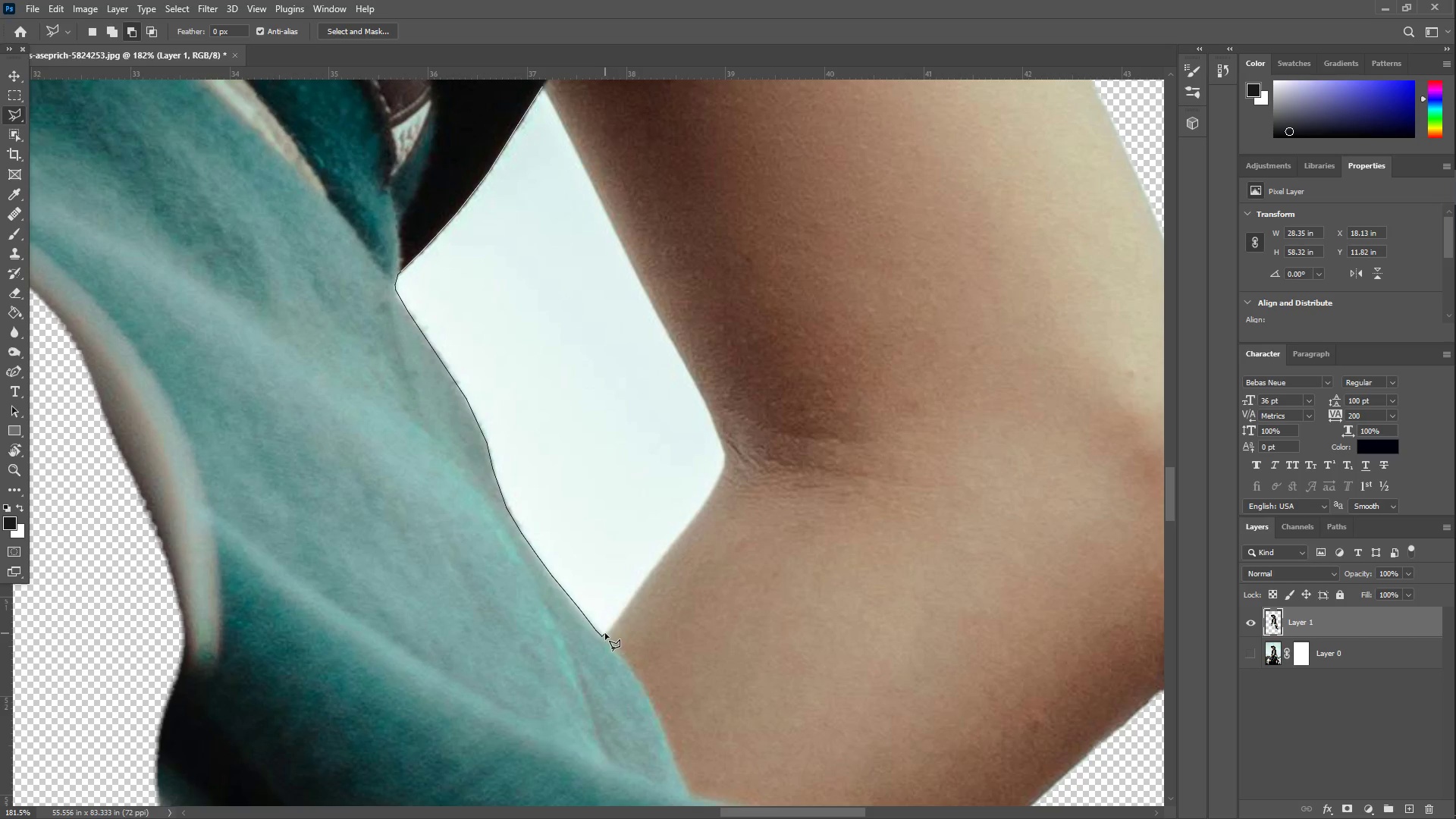 
left_click([605, 633])
 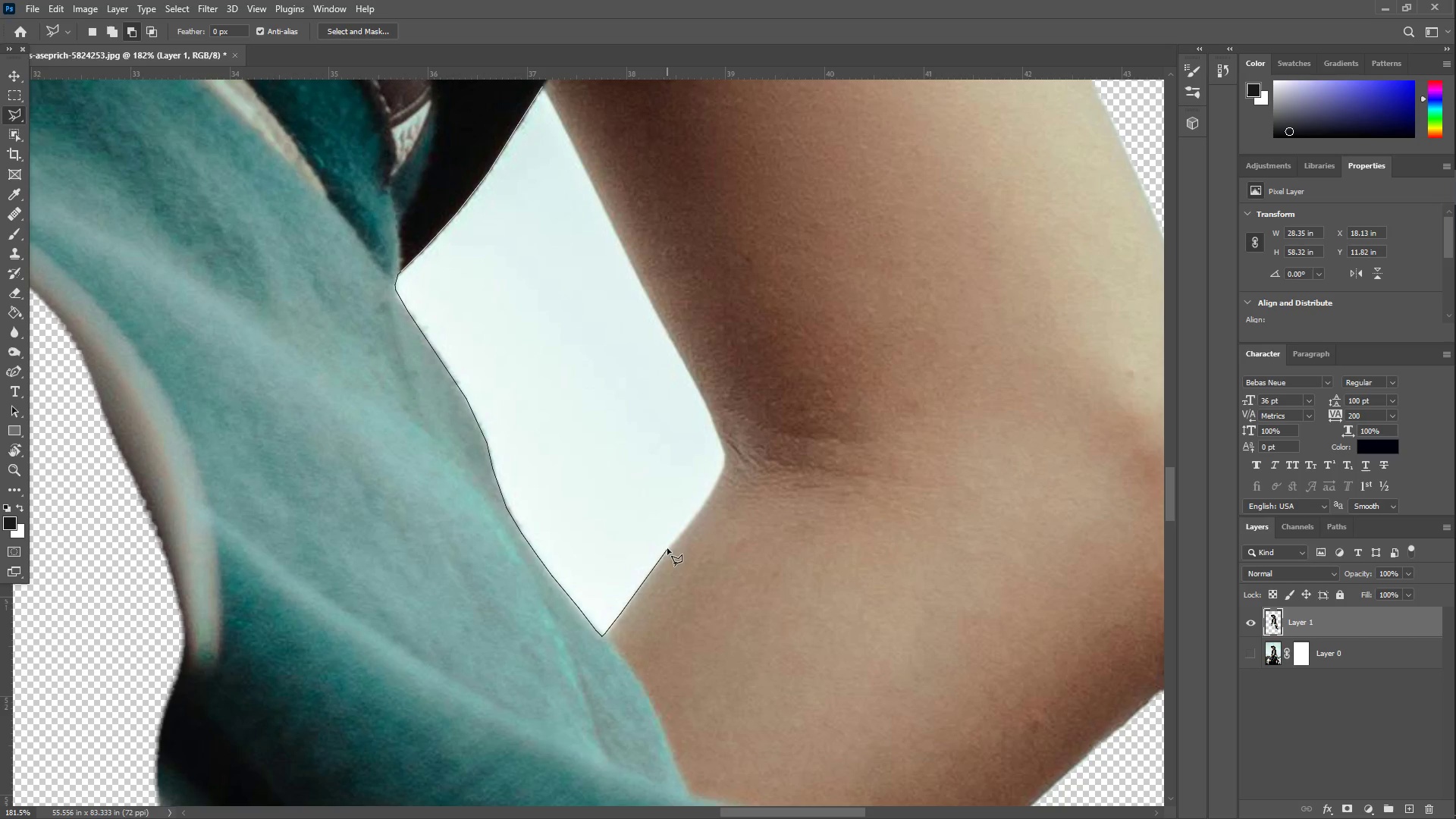 
wait(5.55)
 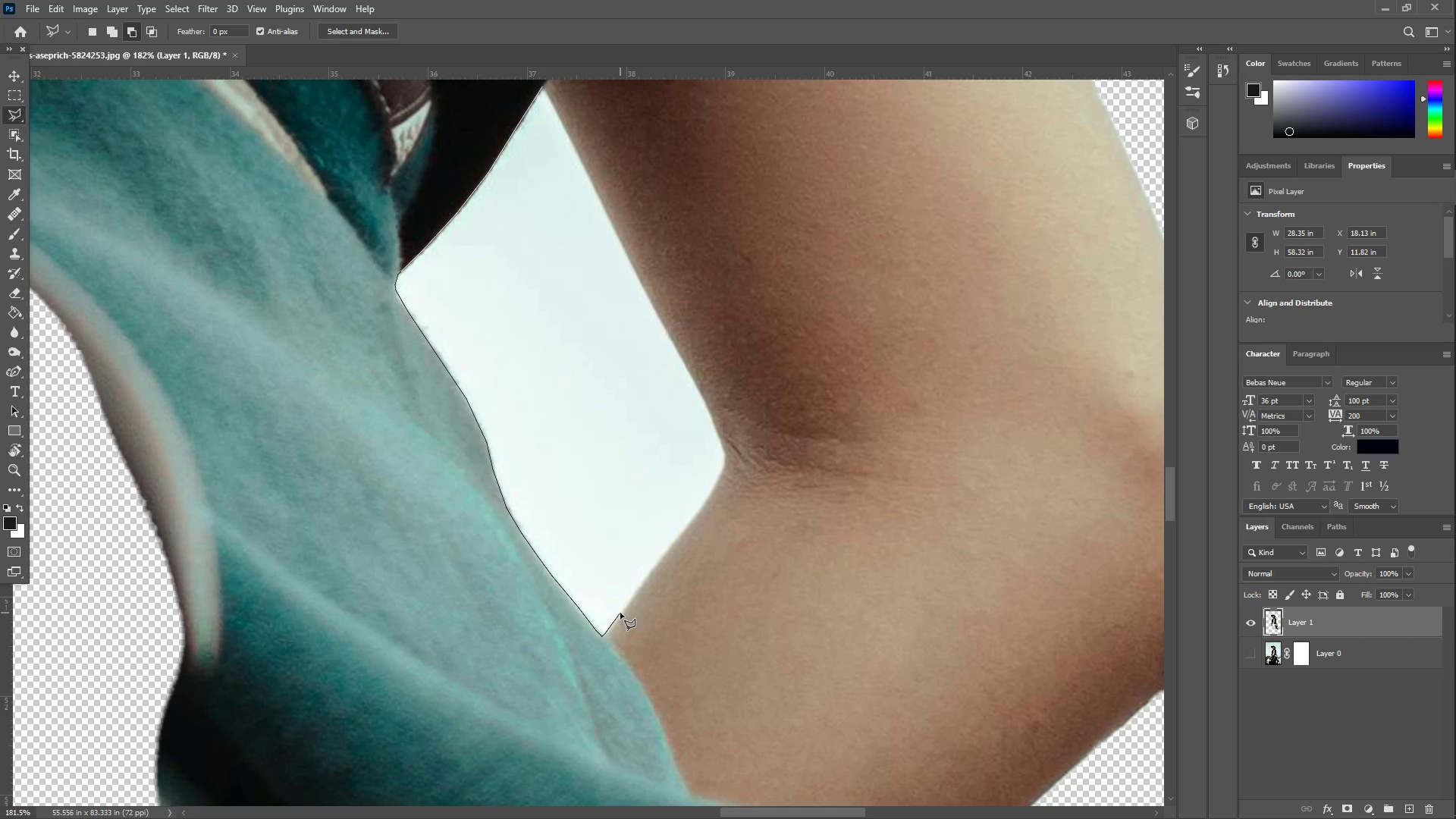 
left_click([691, 520])
 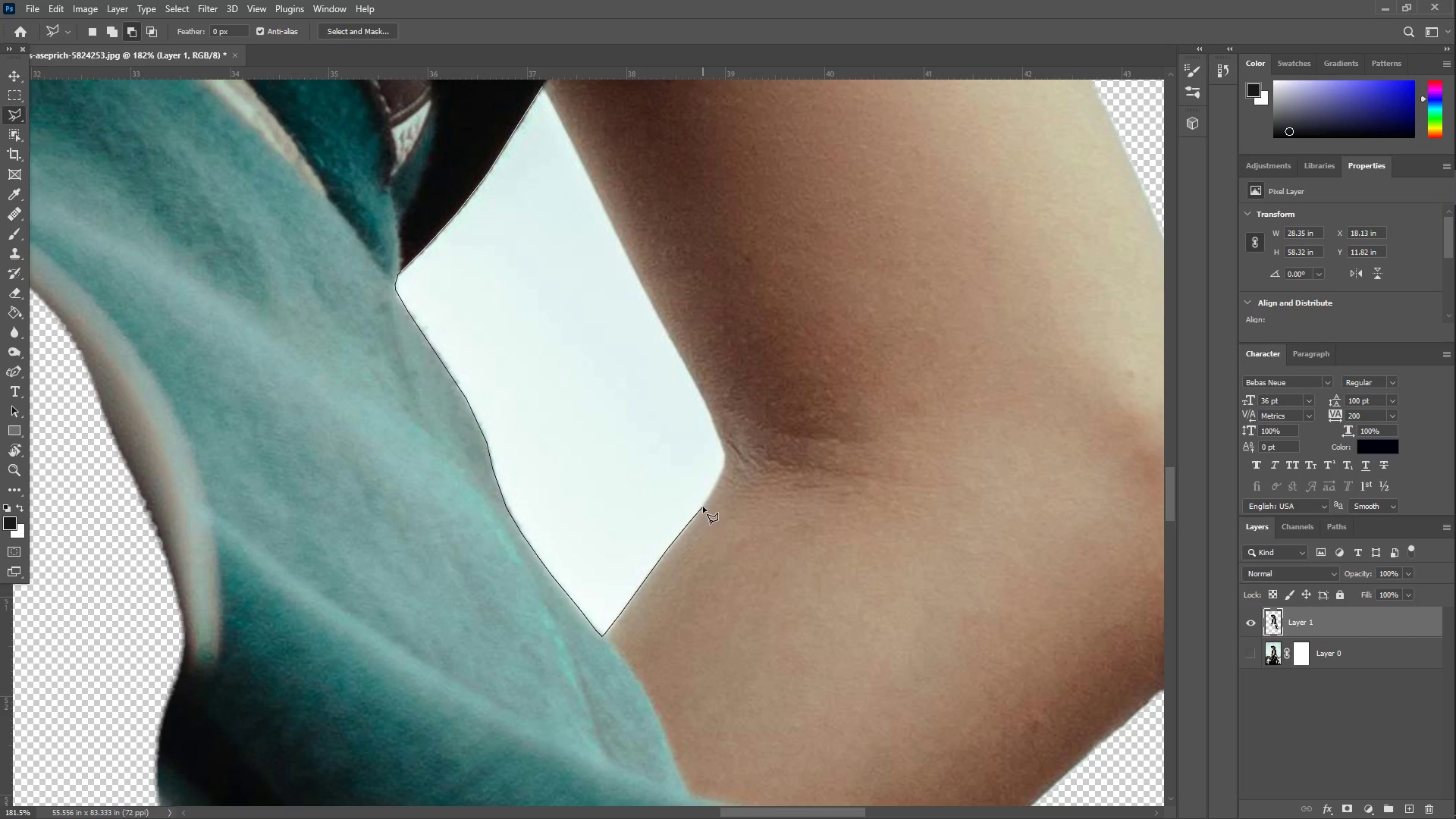 
left_click([703, 505])
 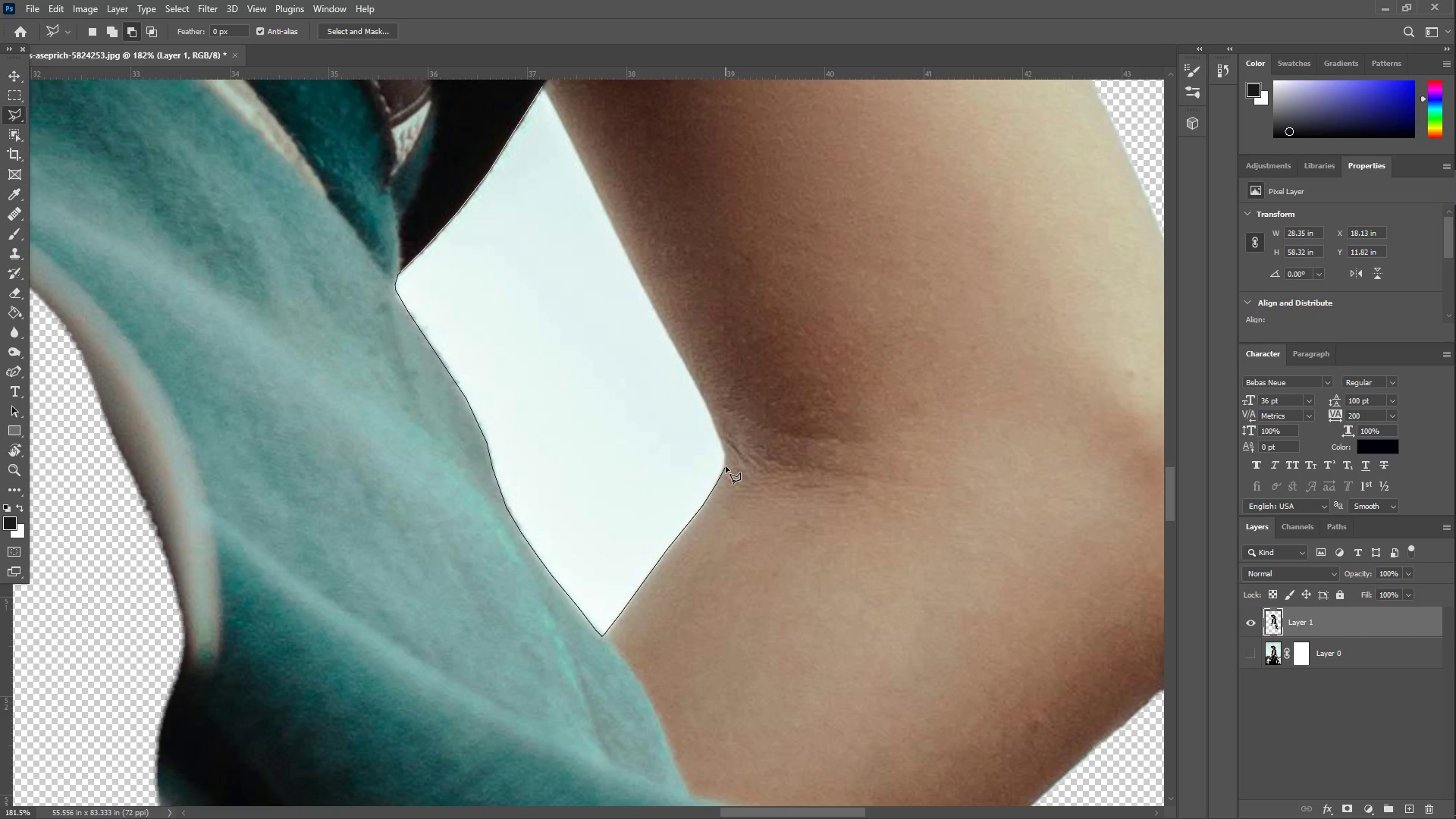 
left_click([722, 472])
 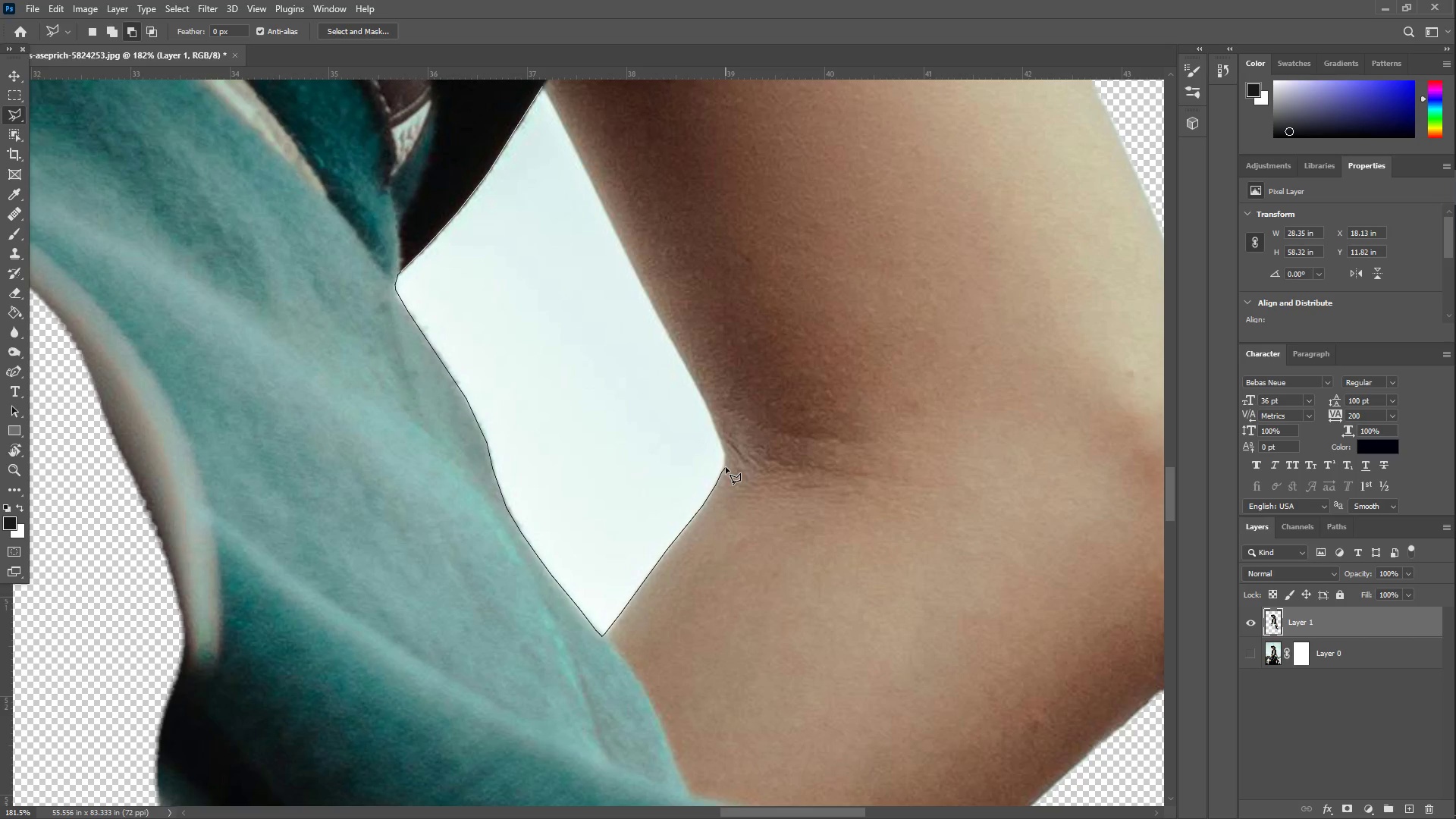 
left_click([726, 466])
 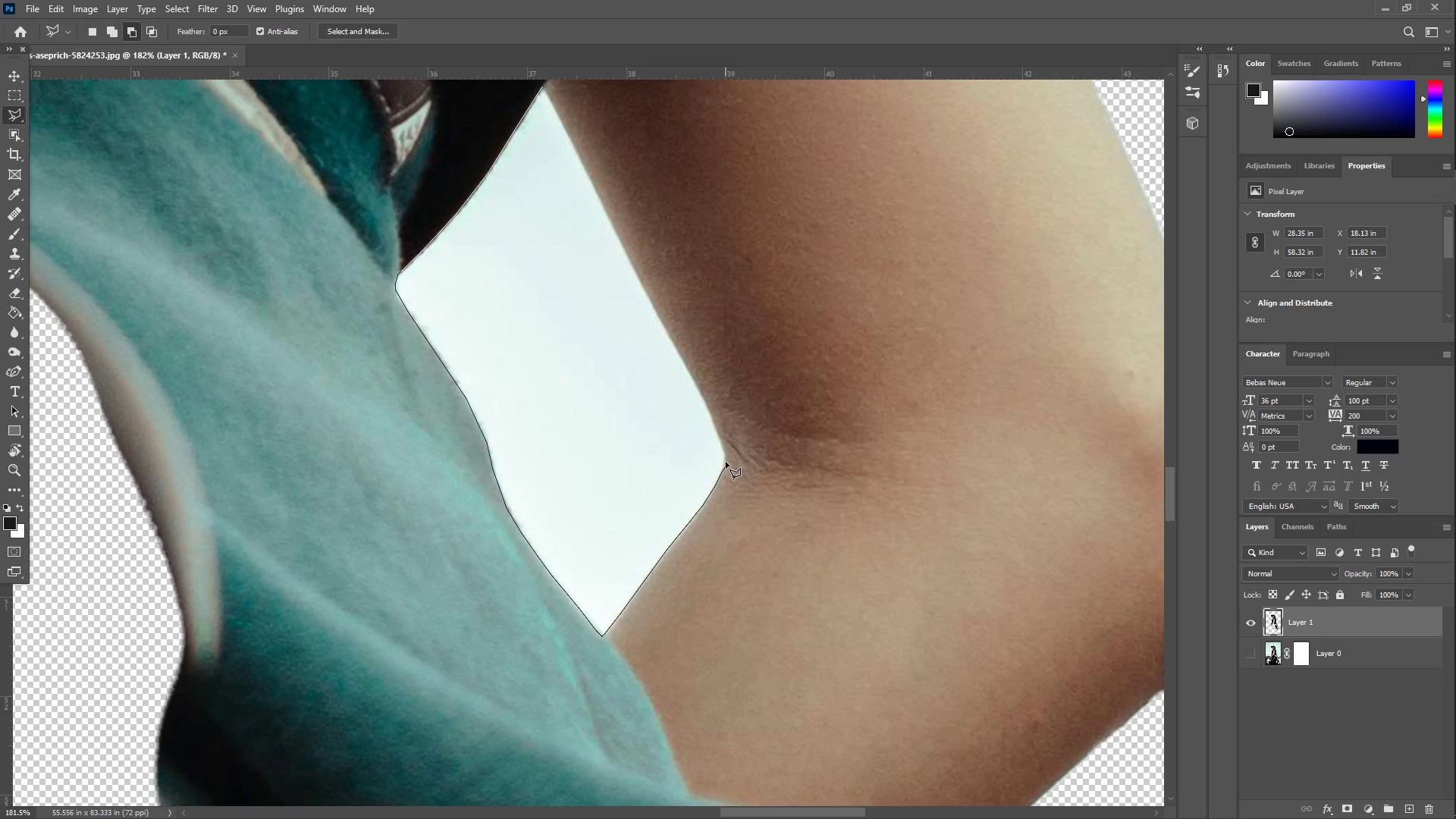 
left_click([726, 460])
 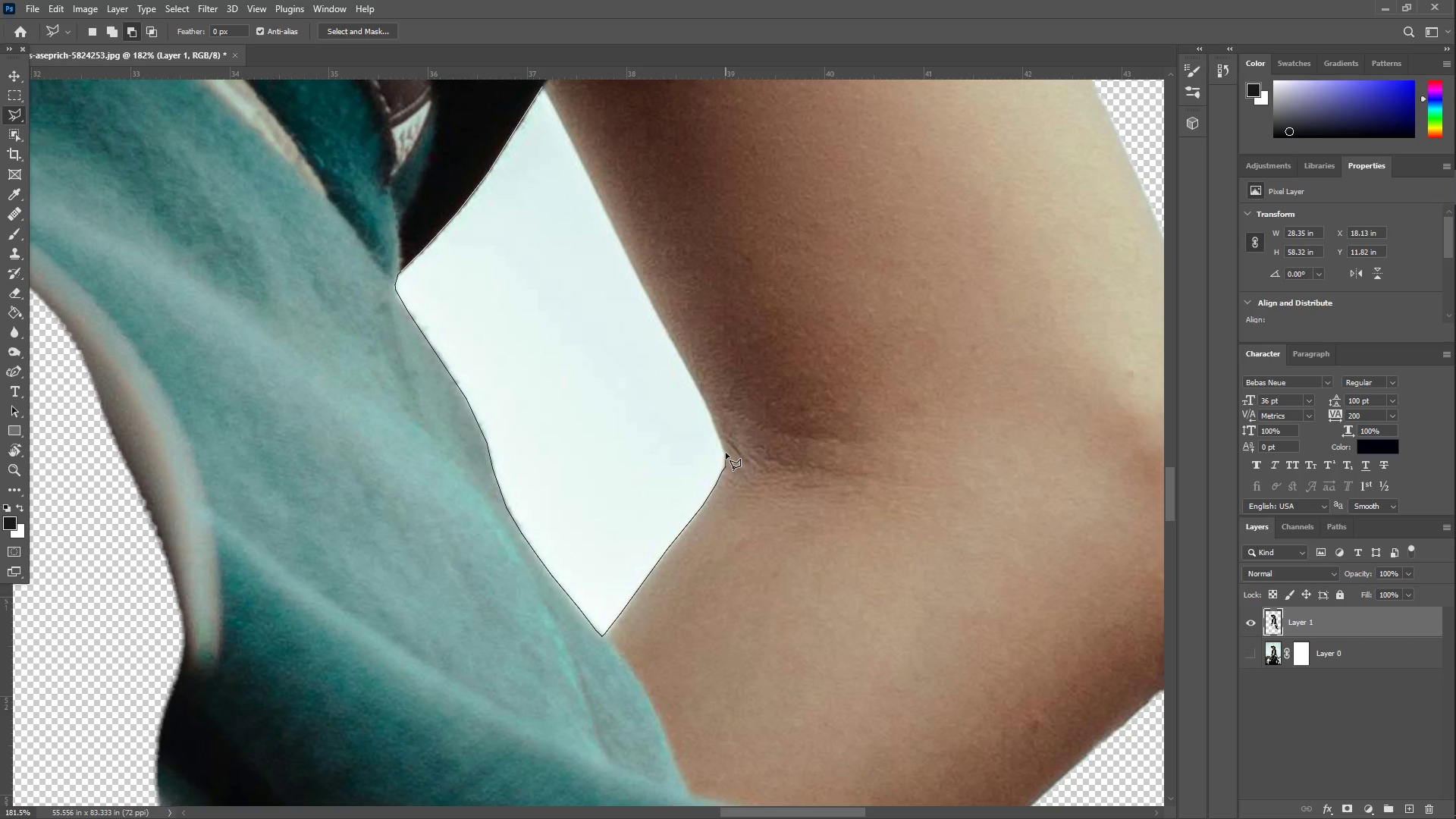 
left_click([726, 453])
 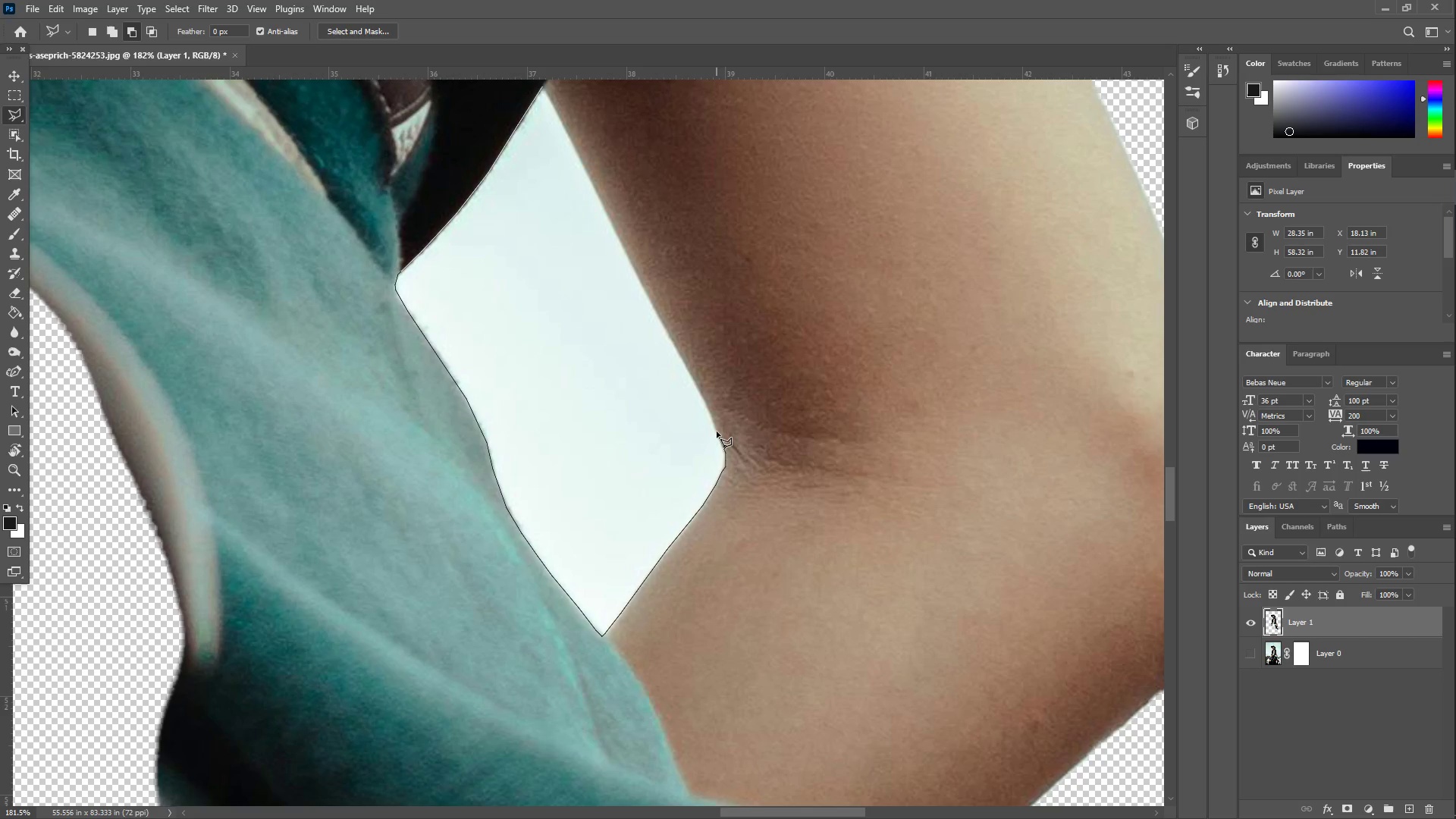 
left_click([717, 431])
 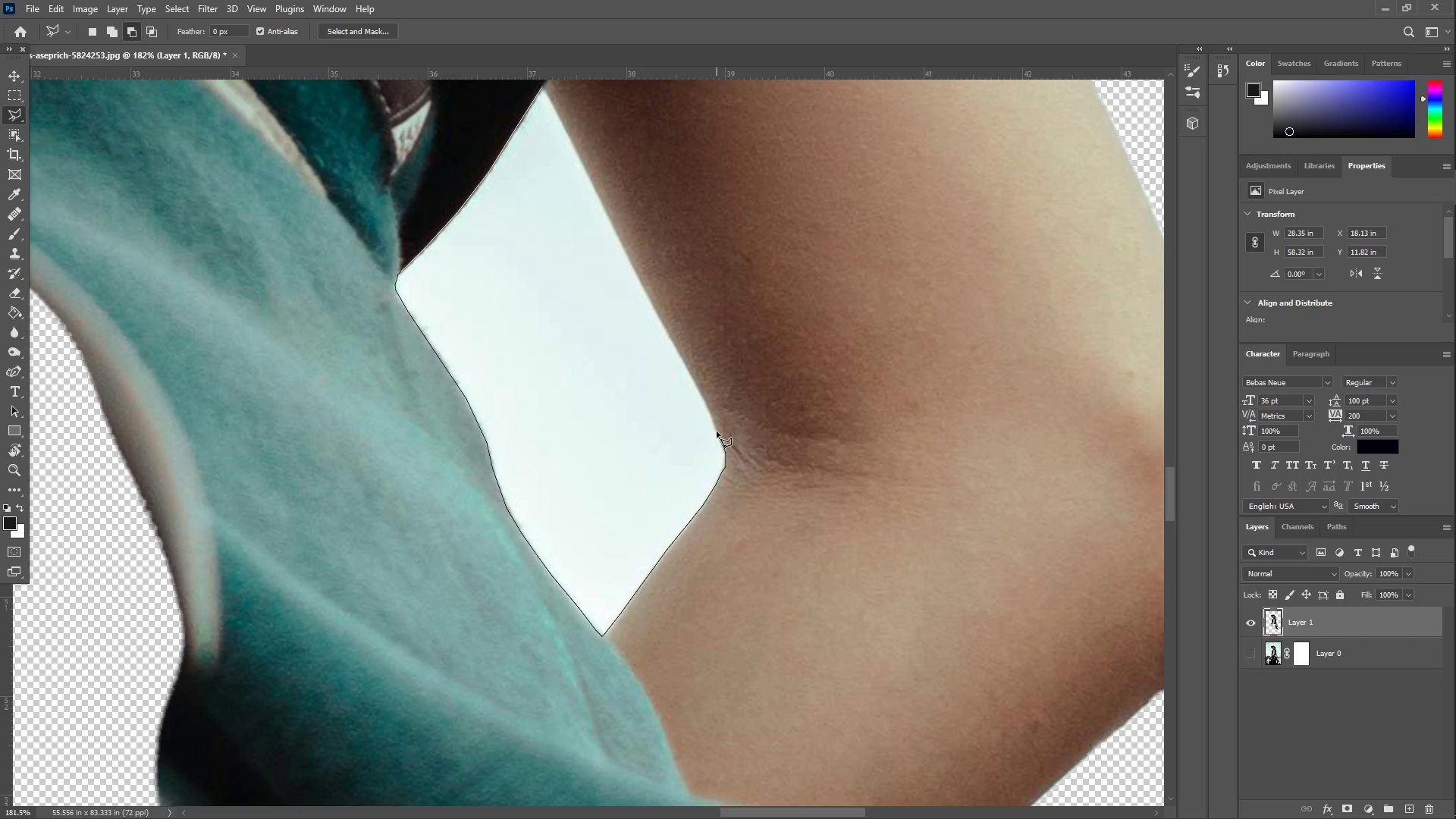 
hold_key(key=Space, duration=0.78)
 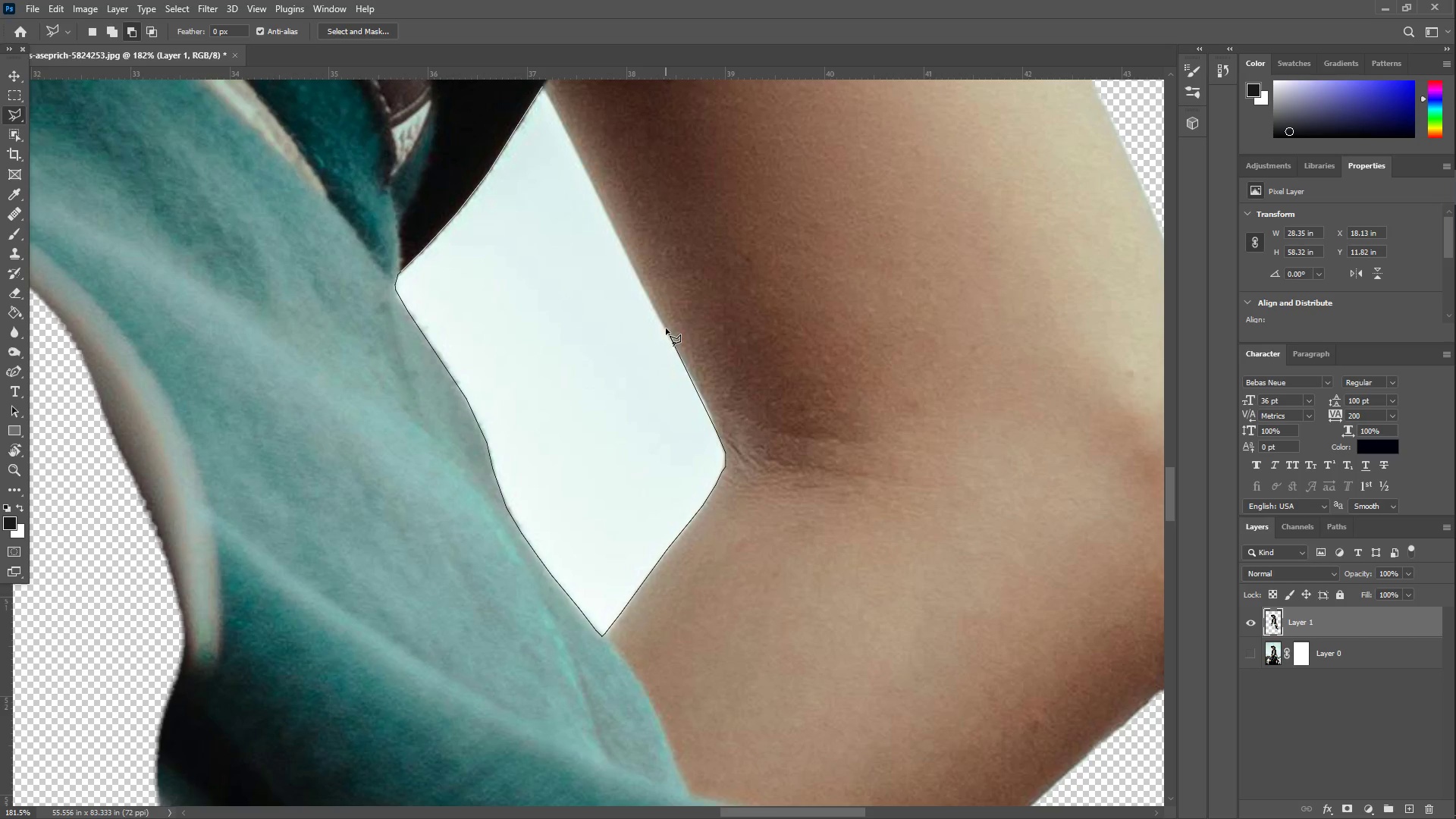 
left_click_drag(start_coordinate=[704, 418], to_coordinate=[710, 414])
 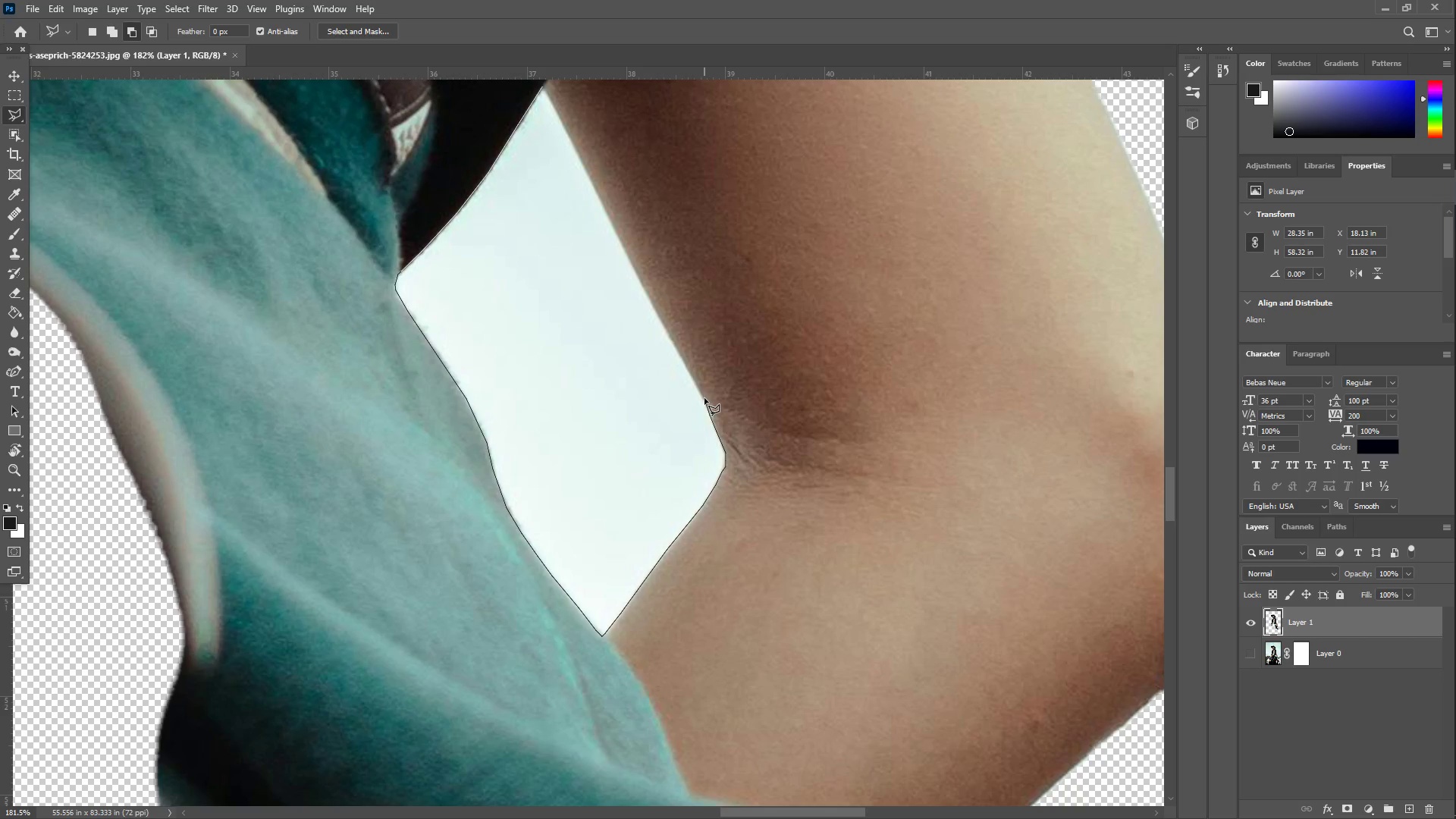 
left_click([704, 398])
 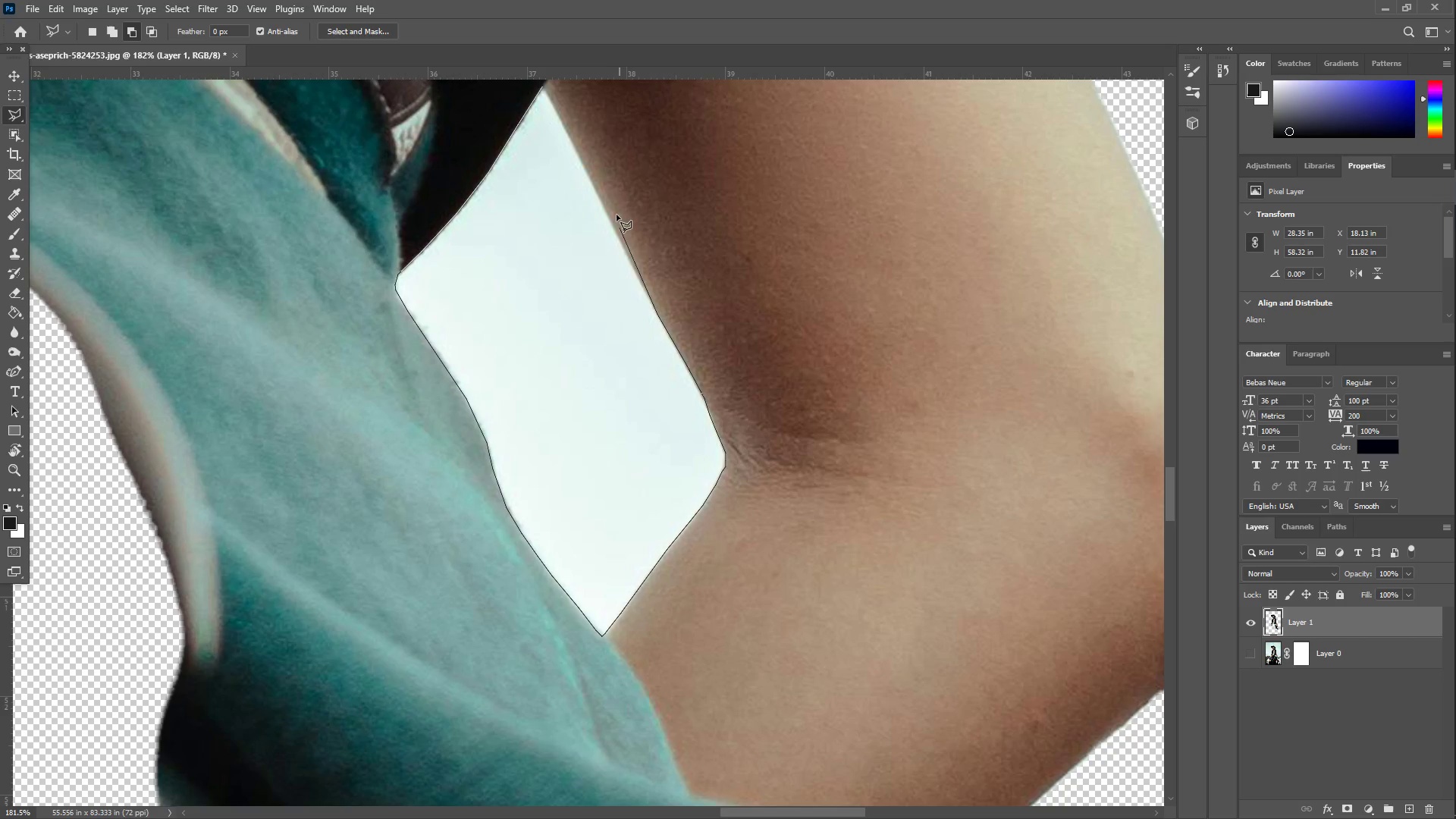 
wait(5.73)
 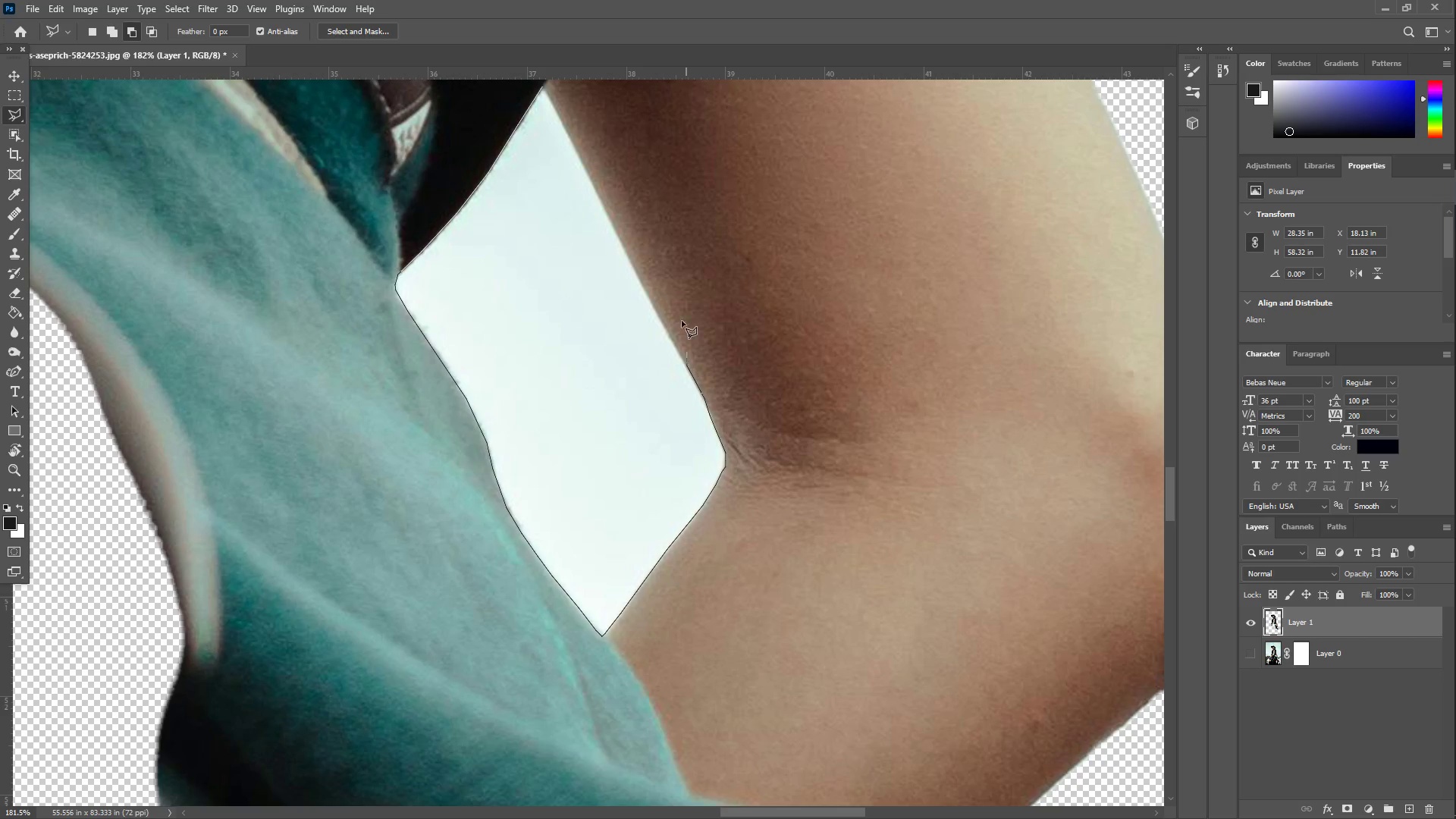 
left_click([606, 211])
 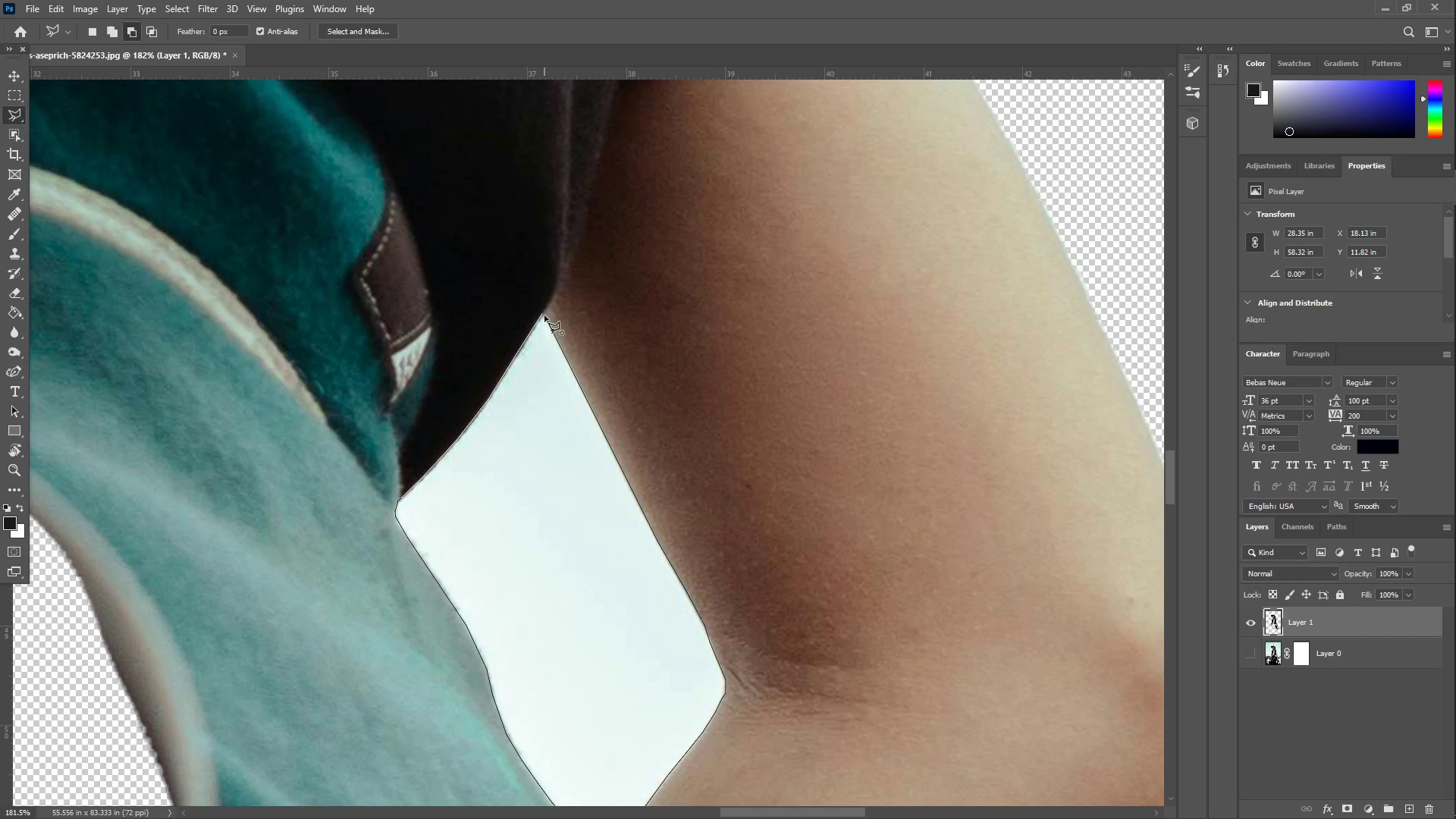 
left_click([544, 313])
 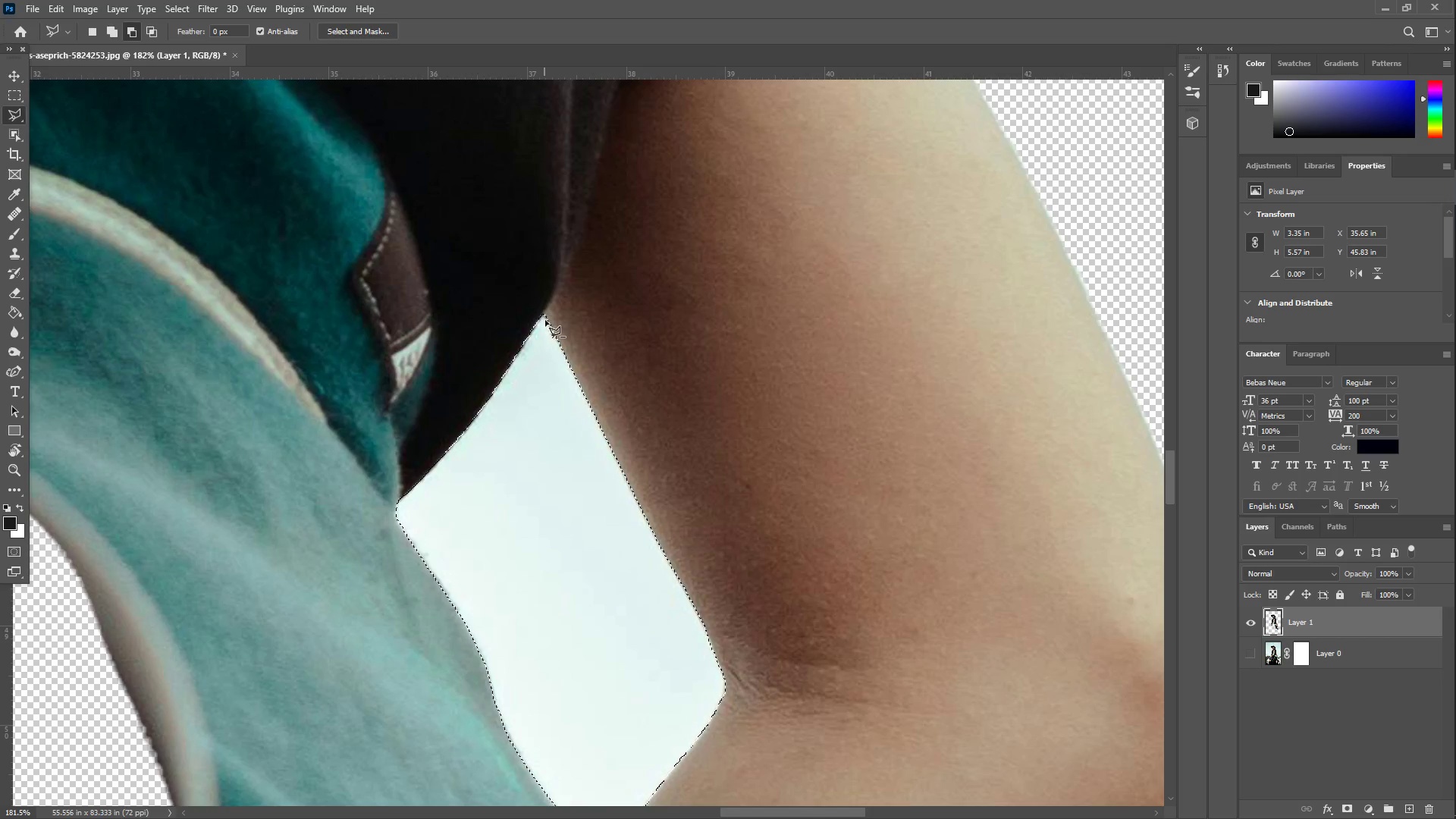 
key(Control+ControlLeft)
 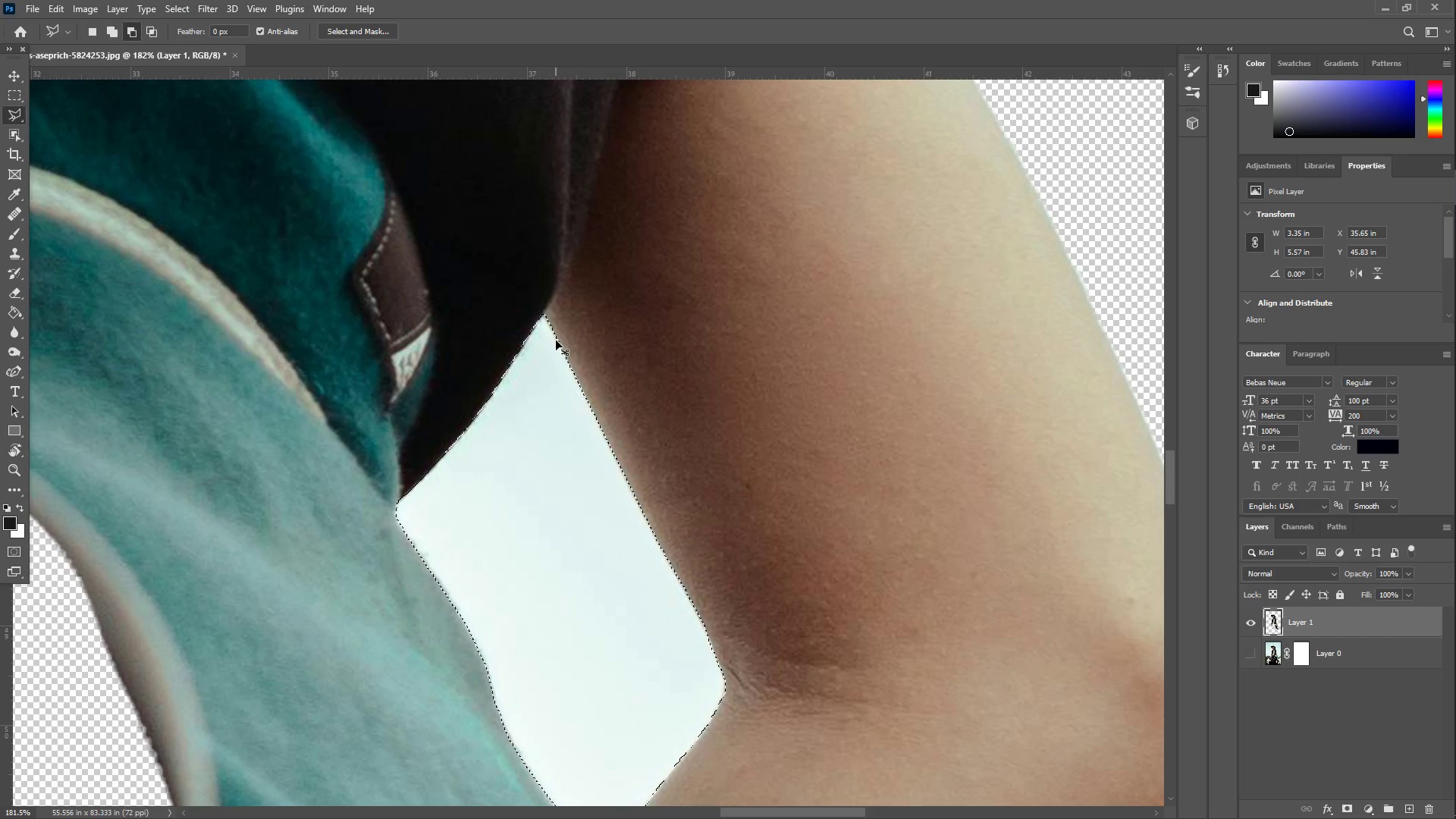 
key(Control+X)
 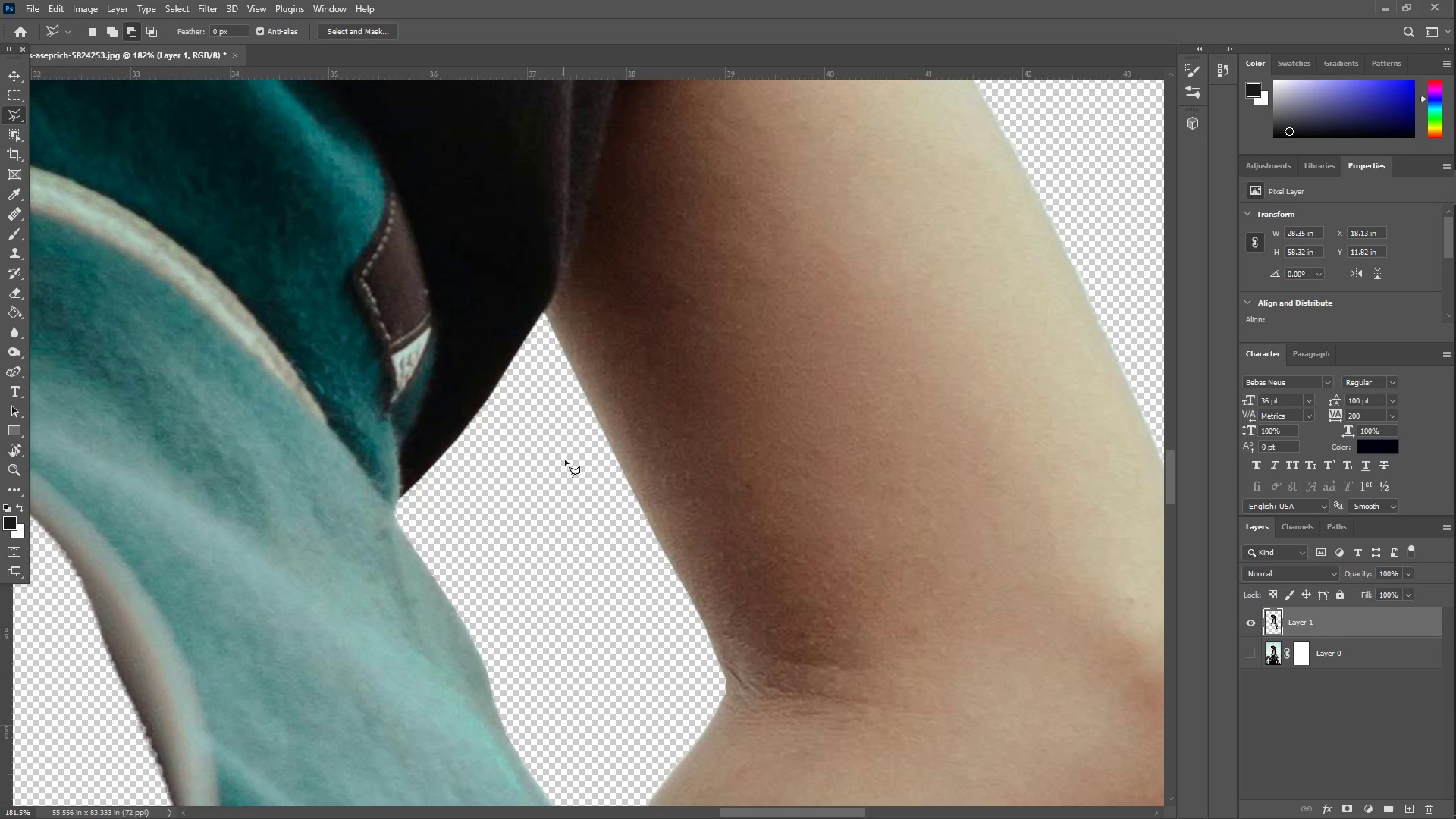 
key(Z)
 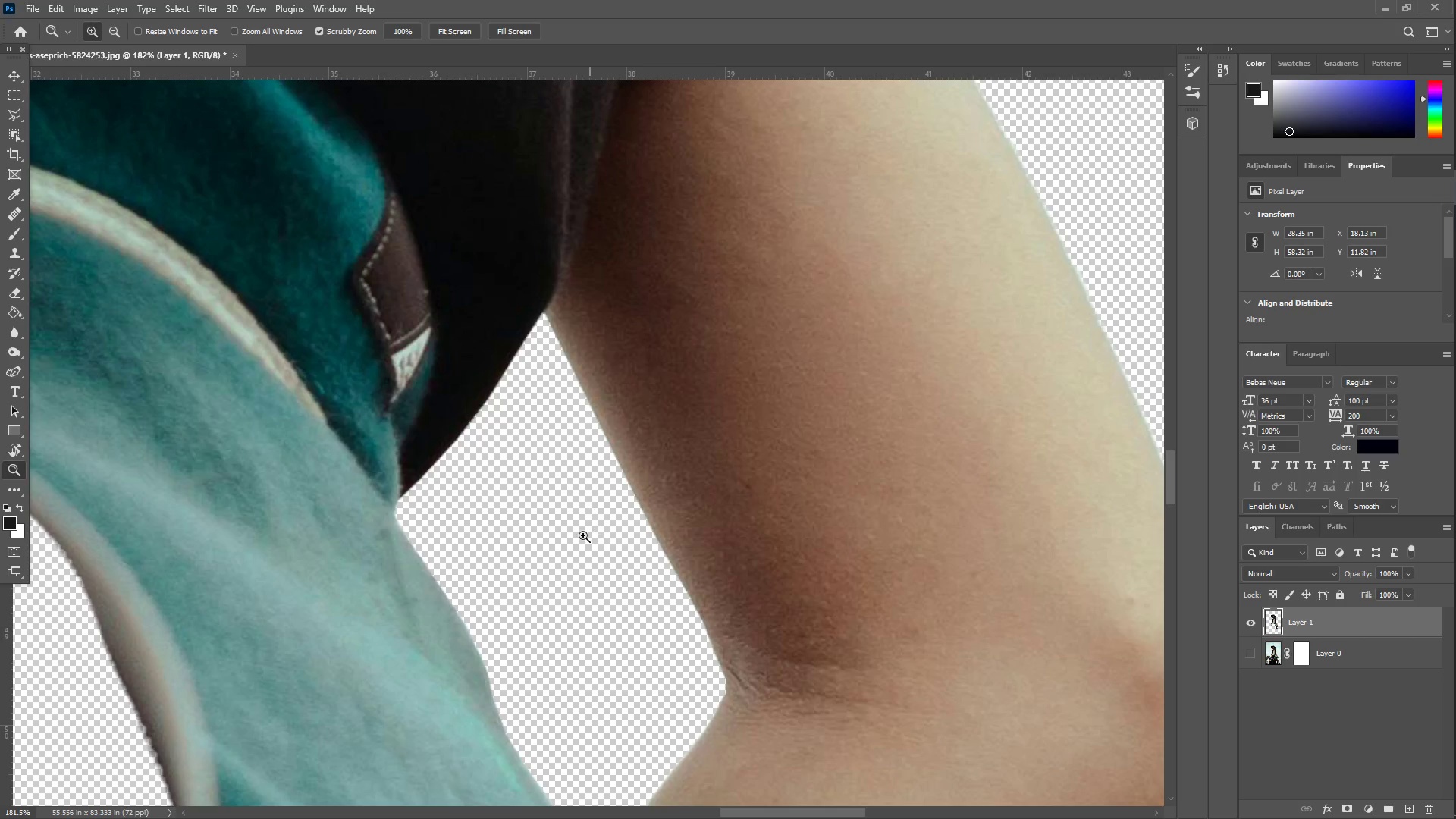 
left_click_drag(start_coordinate=[573, 538], to_coordinate=[463, 573])
 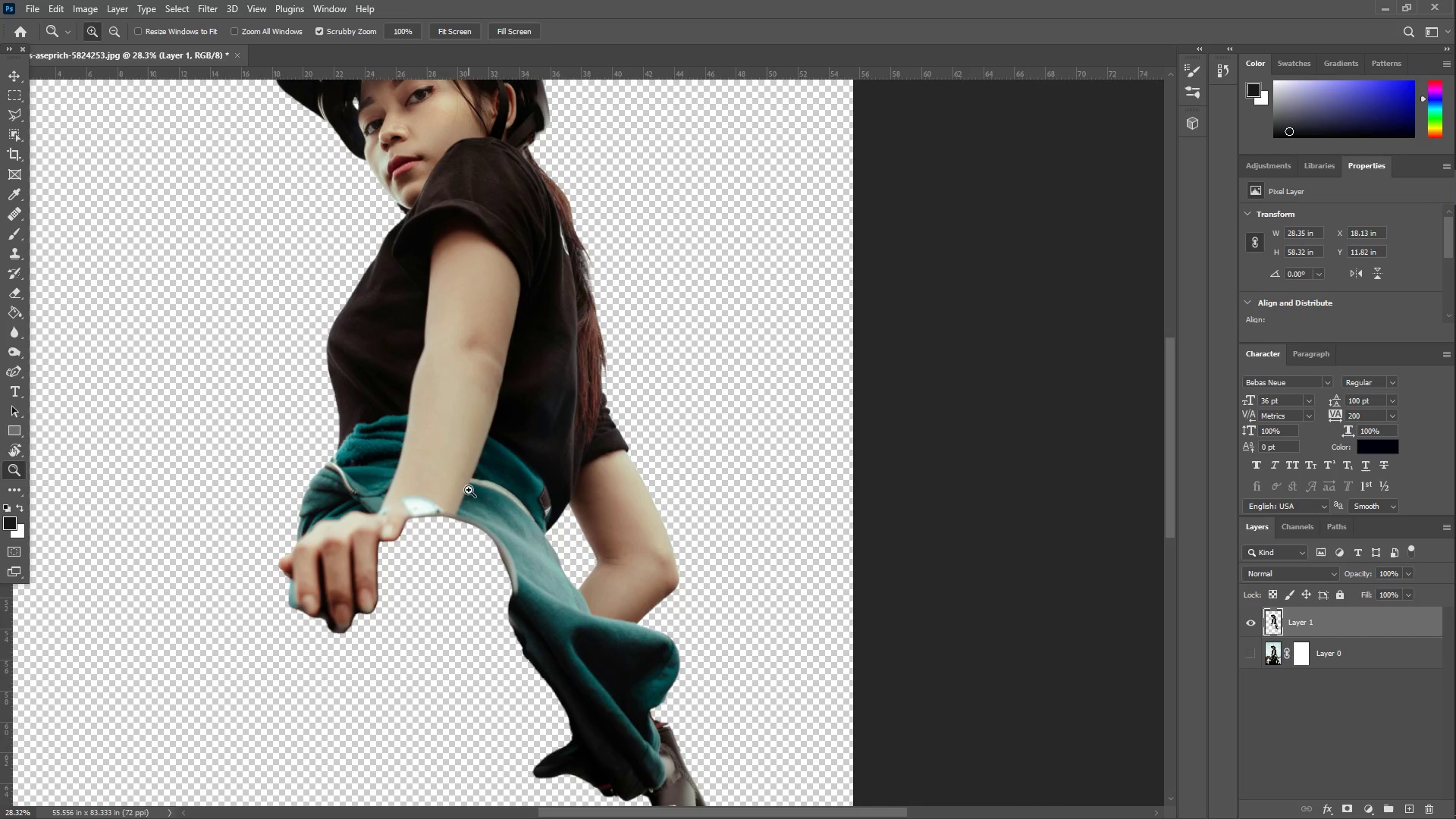 
left_click_drag(start_coordinate=[430, 431], to_coordinate=[387, 437])
 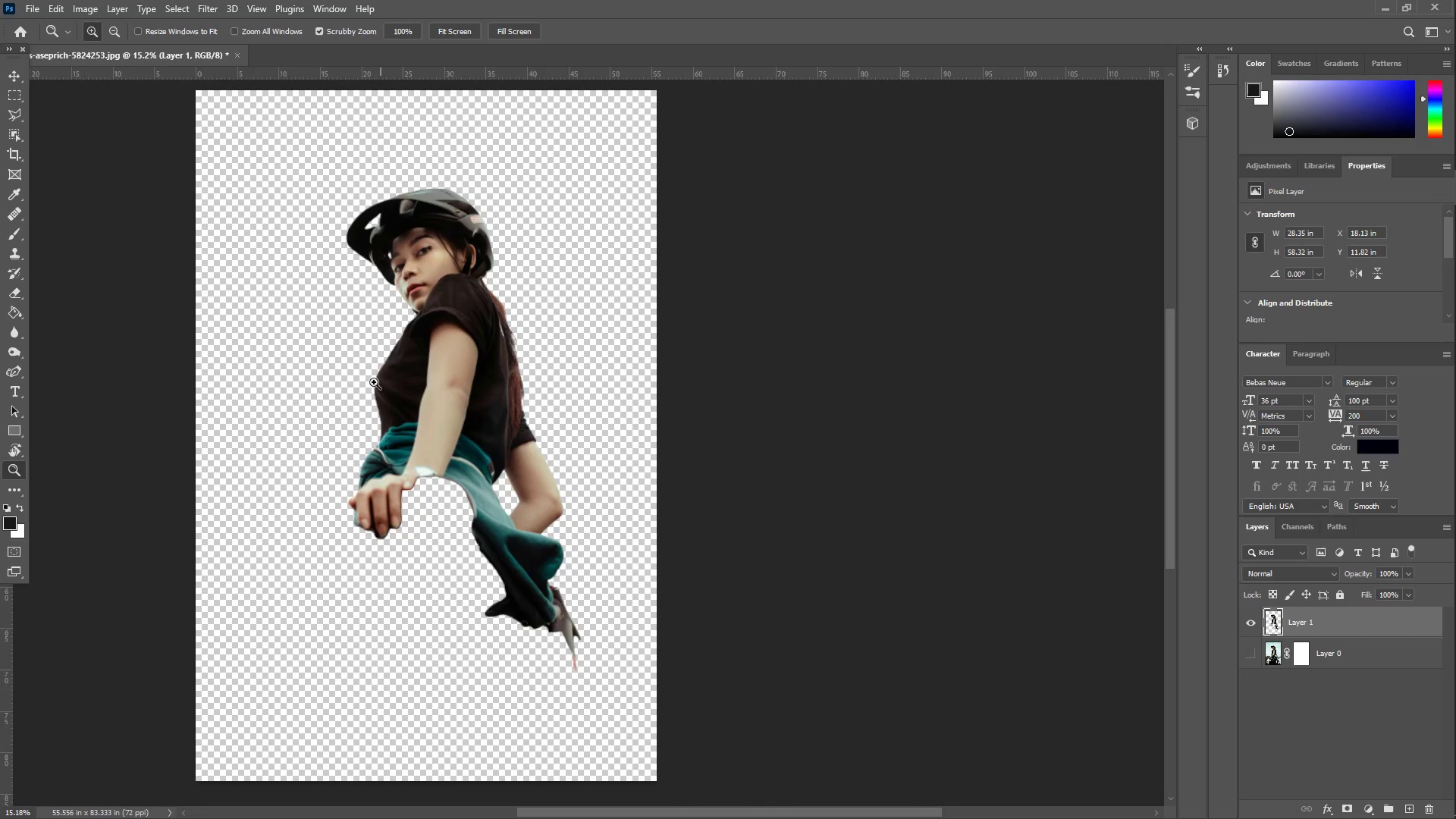 
left_click_drag(start_coordinate=[374, 382], to_coordinate=[392, 381])
 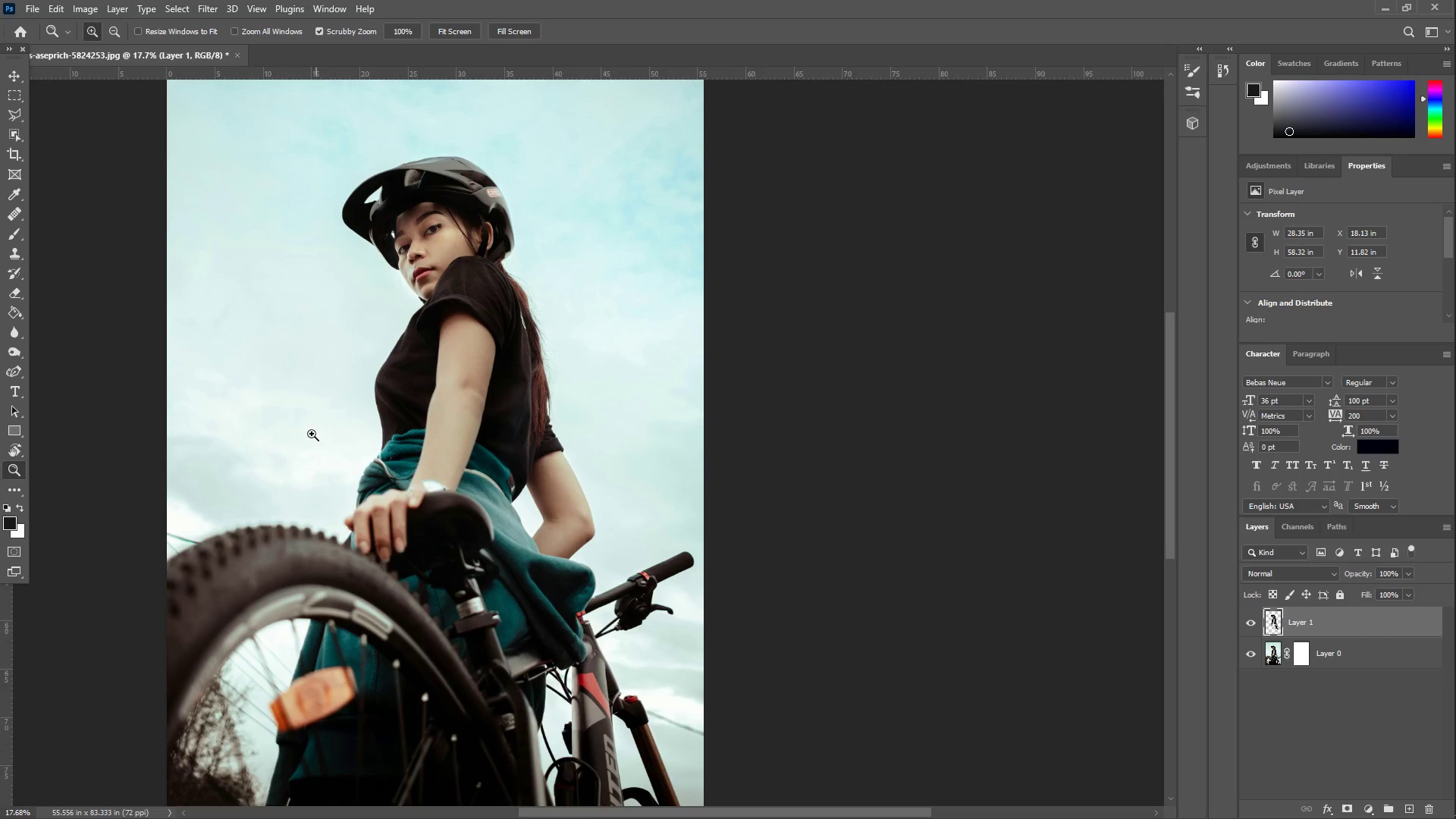 
left_click_drag(start_coordinate=[424, 356], to_coordinate=[450, 391])
 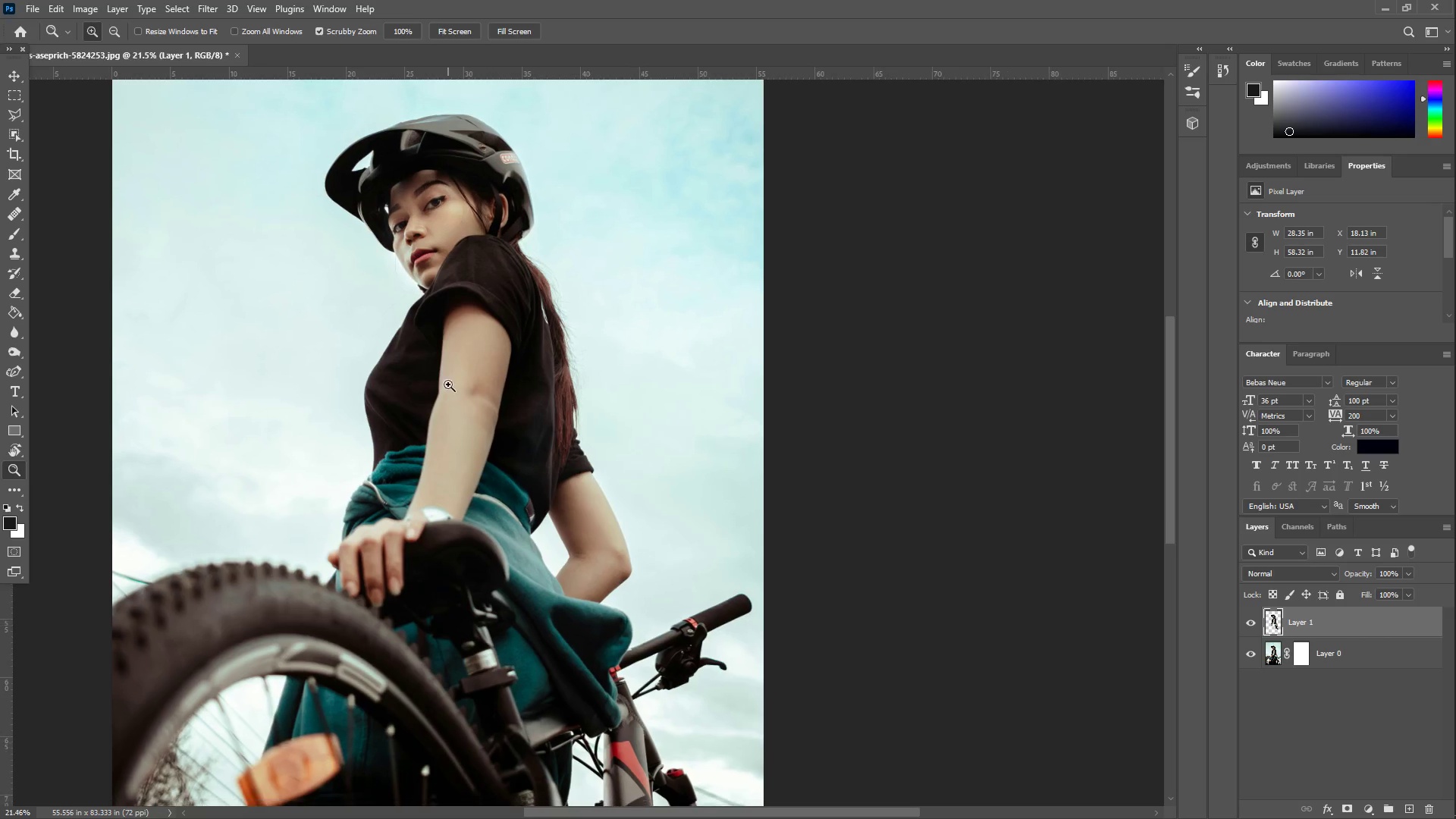 
hold_key(key=Space, duration=1.31)
 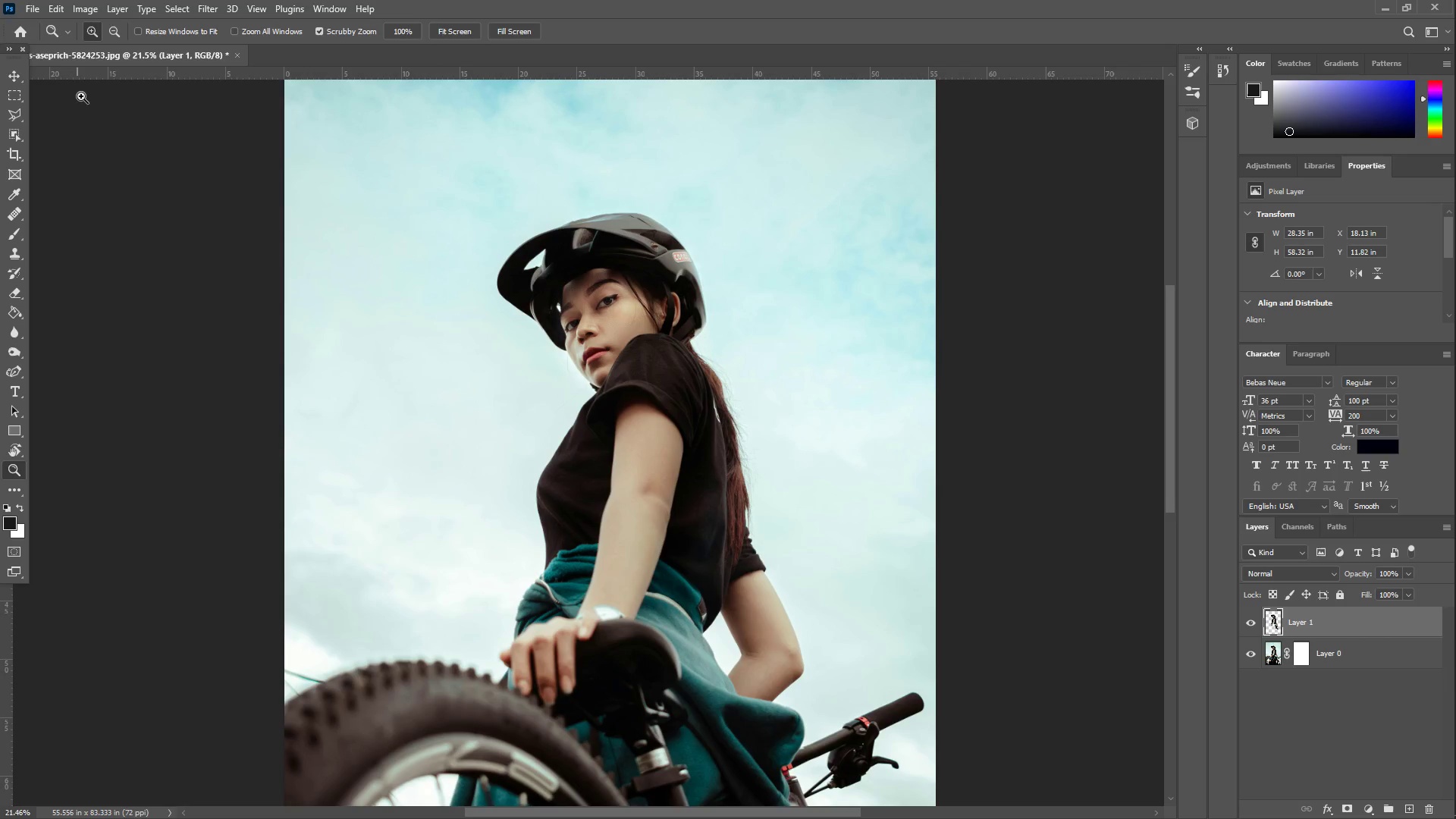 
left_click_drag(start_coordinate=[443, 350], to_coordinate=[615, 449])
 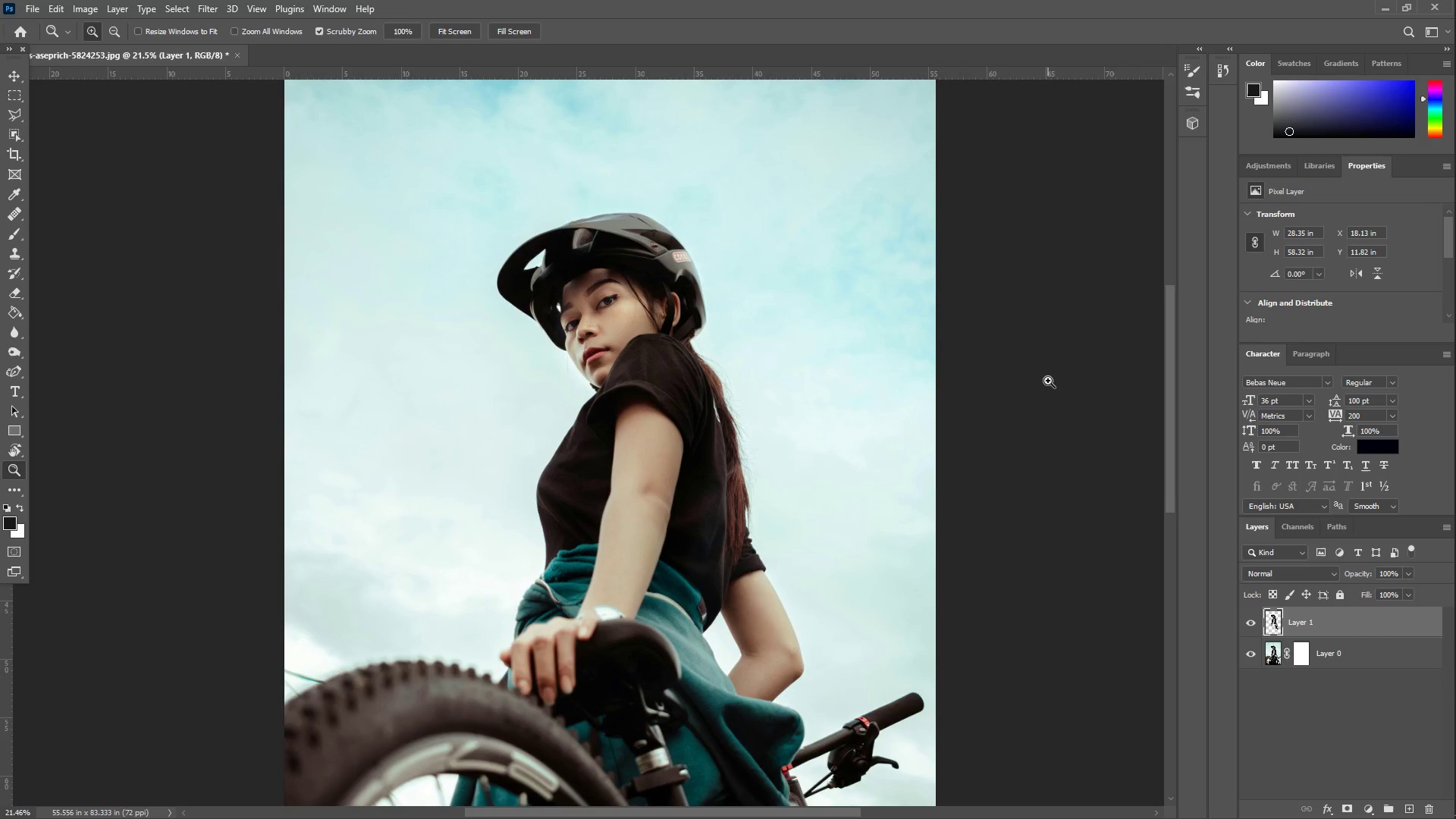 
right_click([1358, 629])
 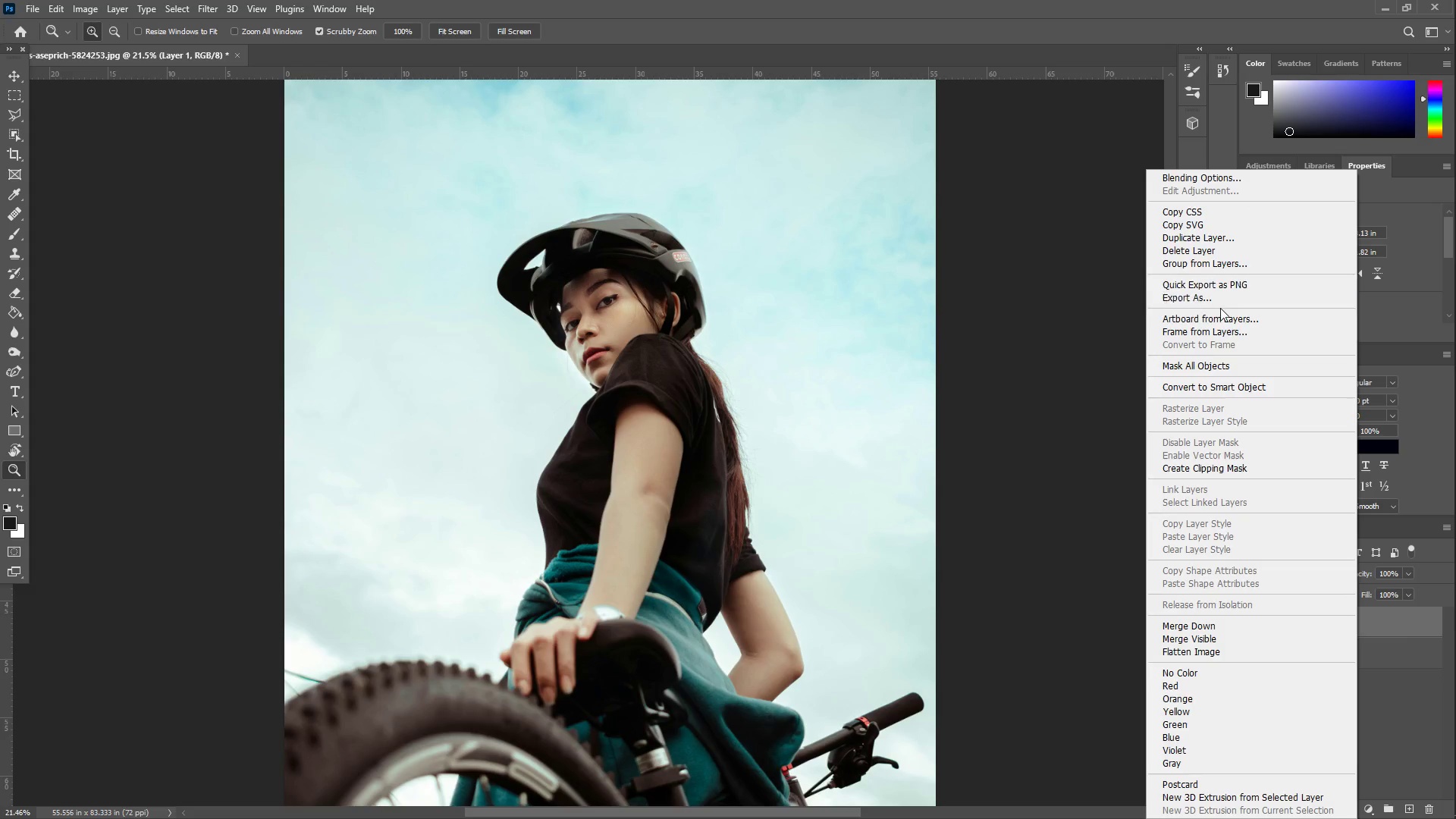 
left_click([1232, 366])
 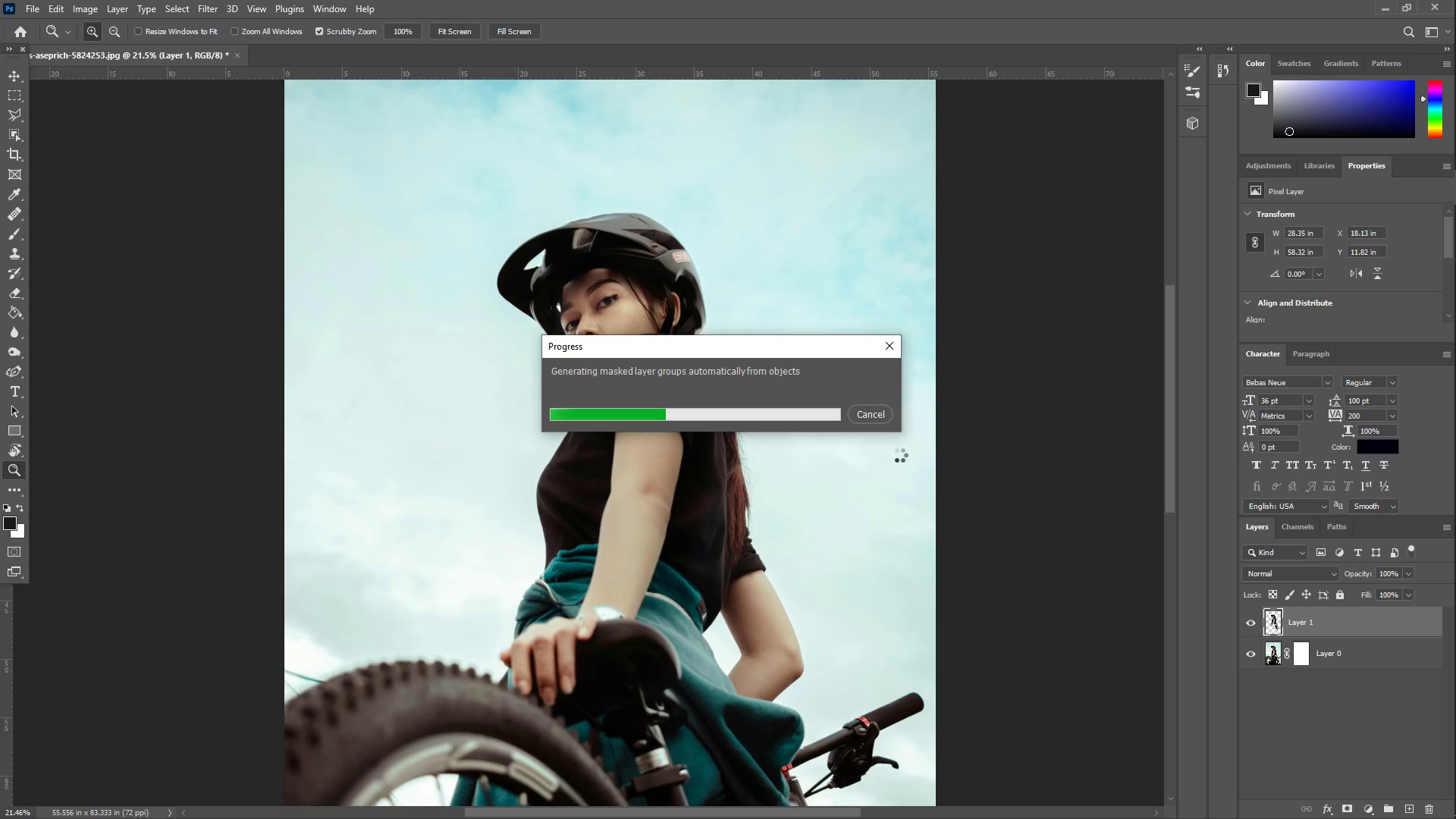 
wait(7.08)
 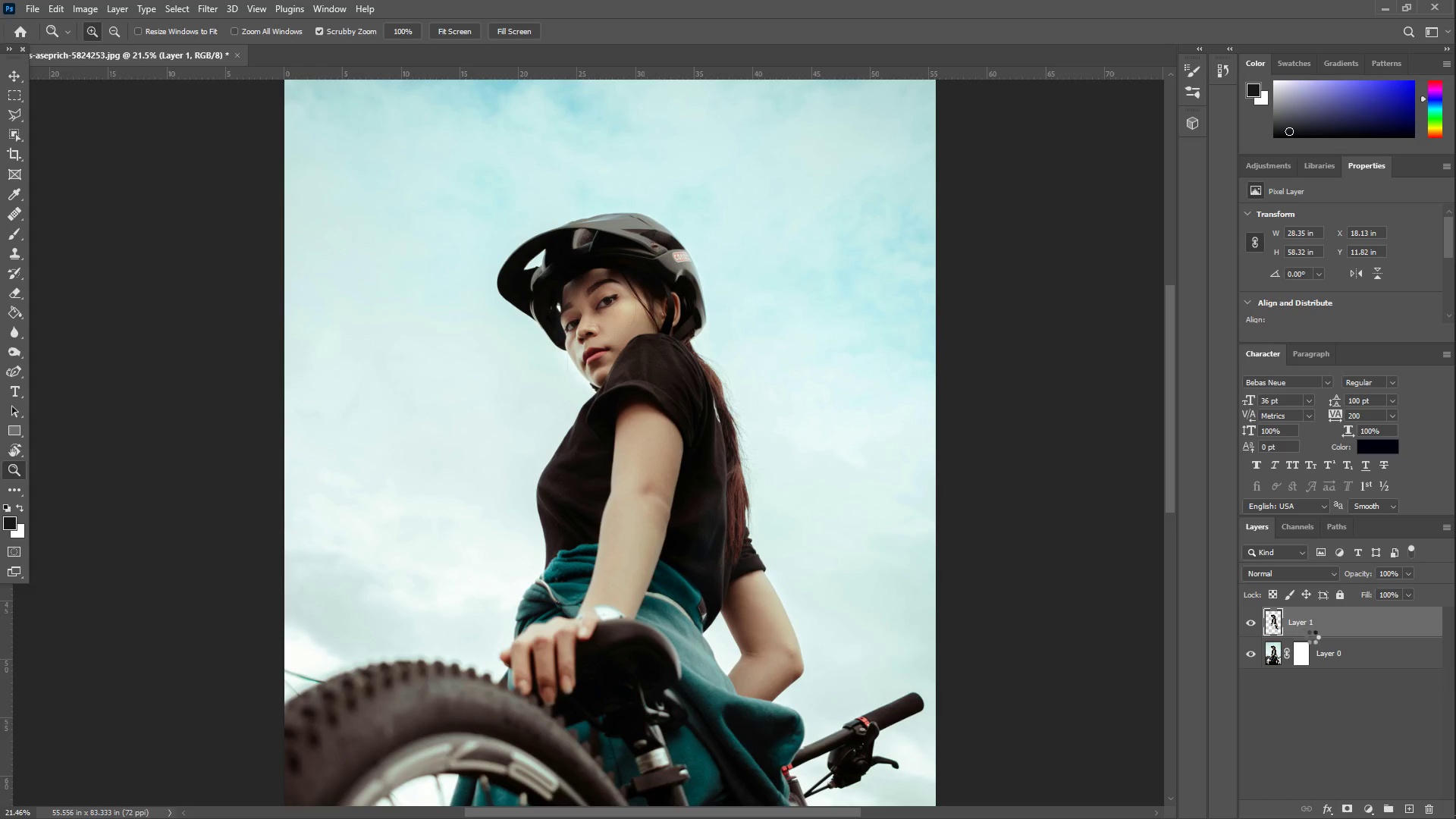 
key(Escape)
 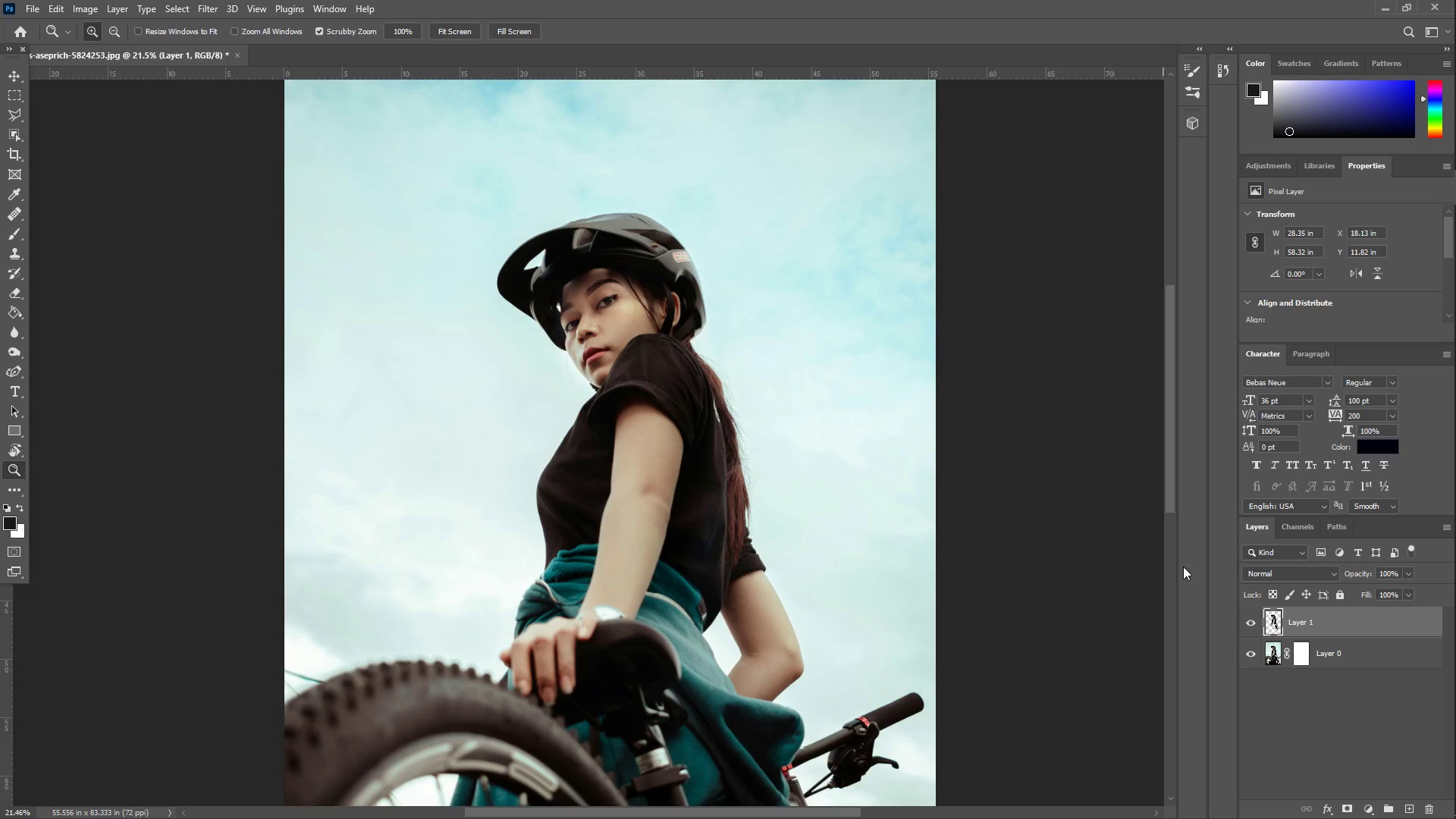 
right_click([1314, 625])
 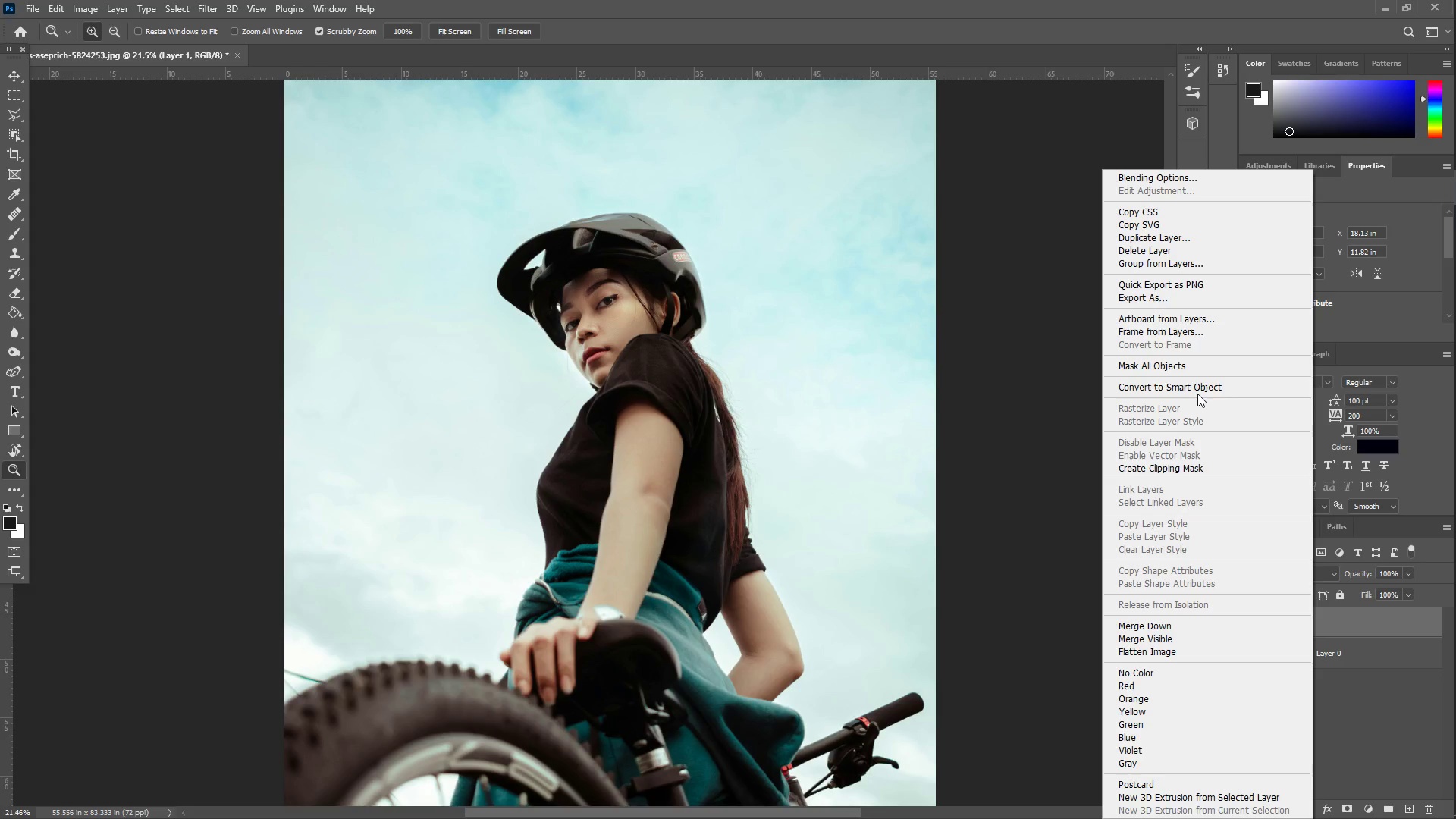 
left_click([1194, 390])
 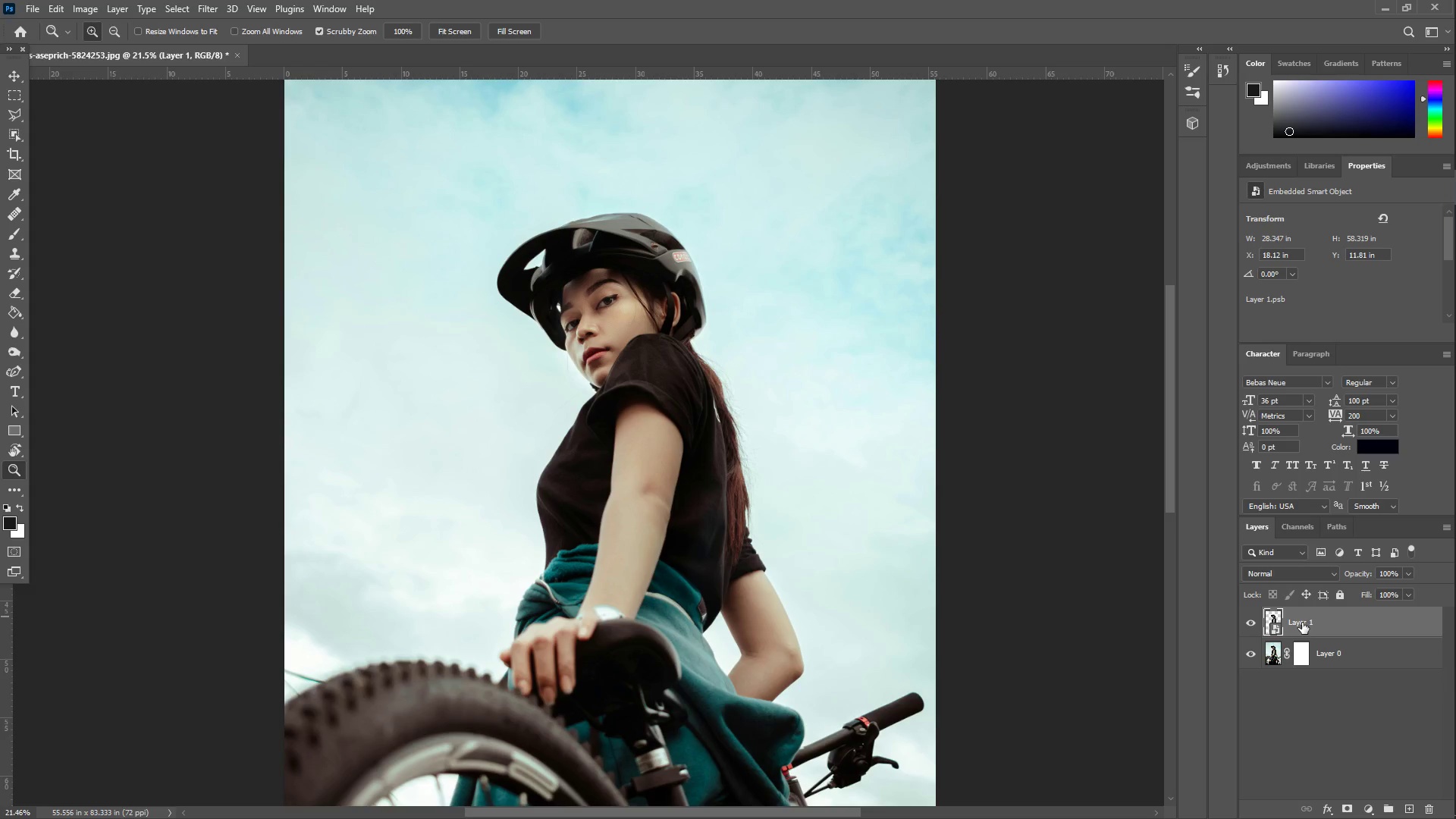 
wait(16.48)
 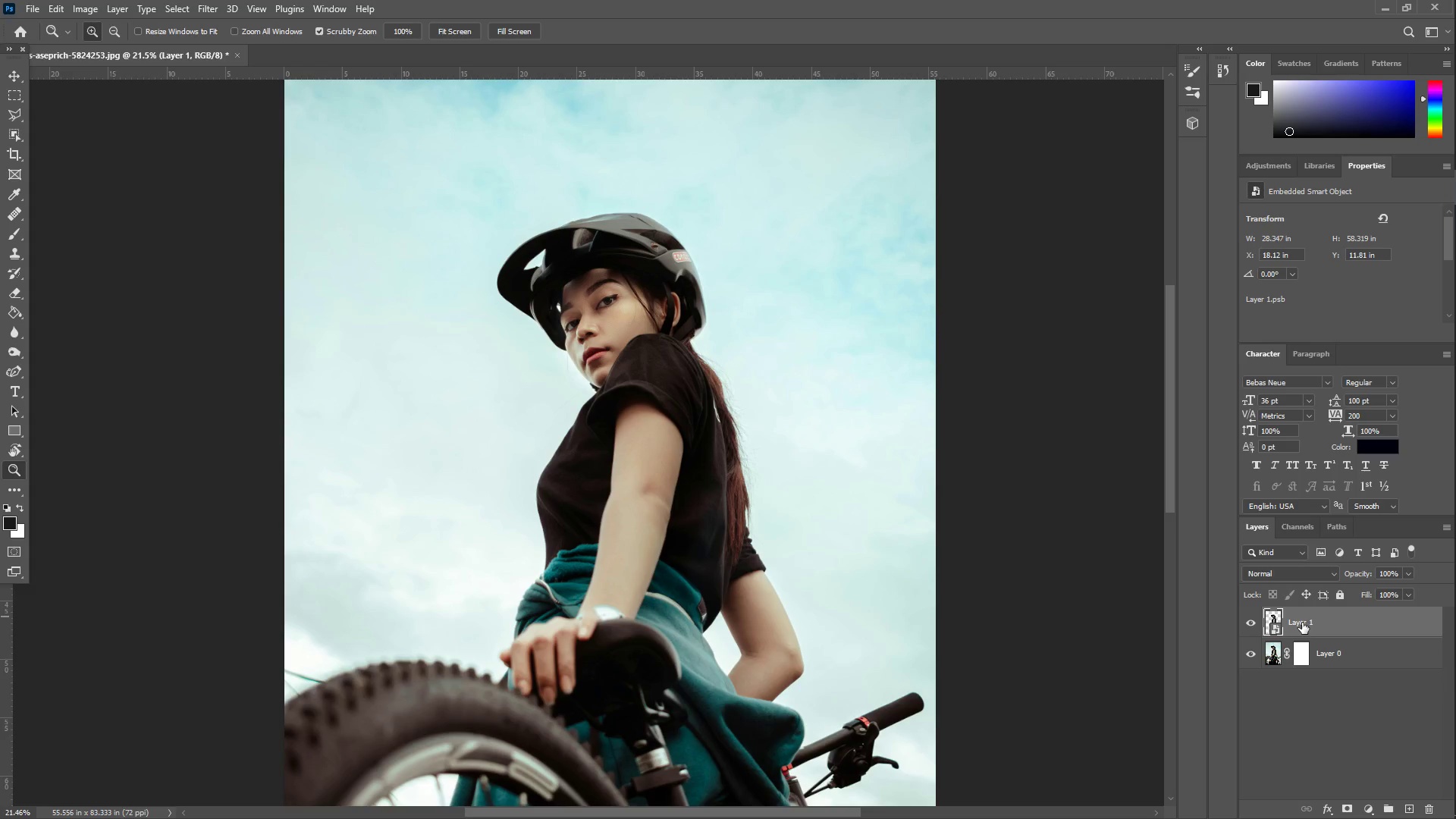 
double_click([1304, 623])
 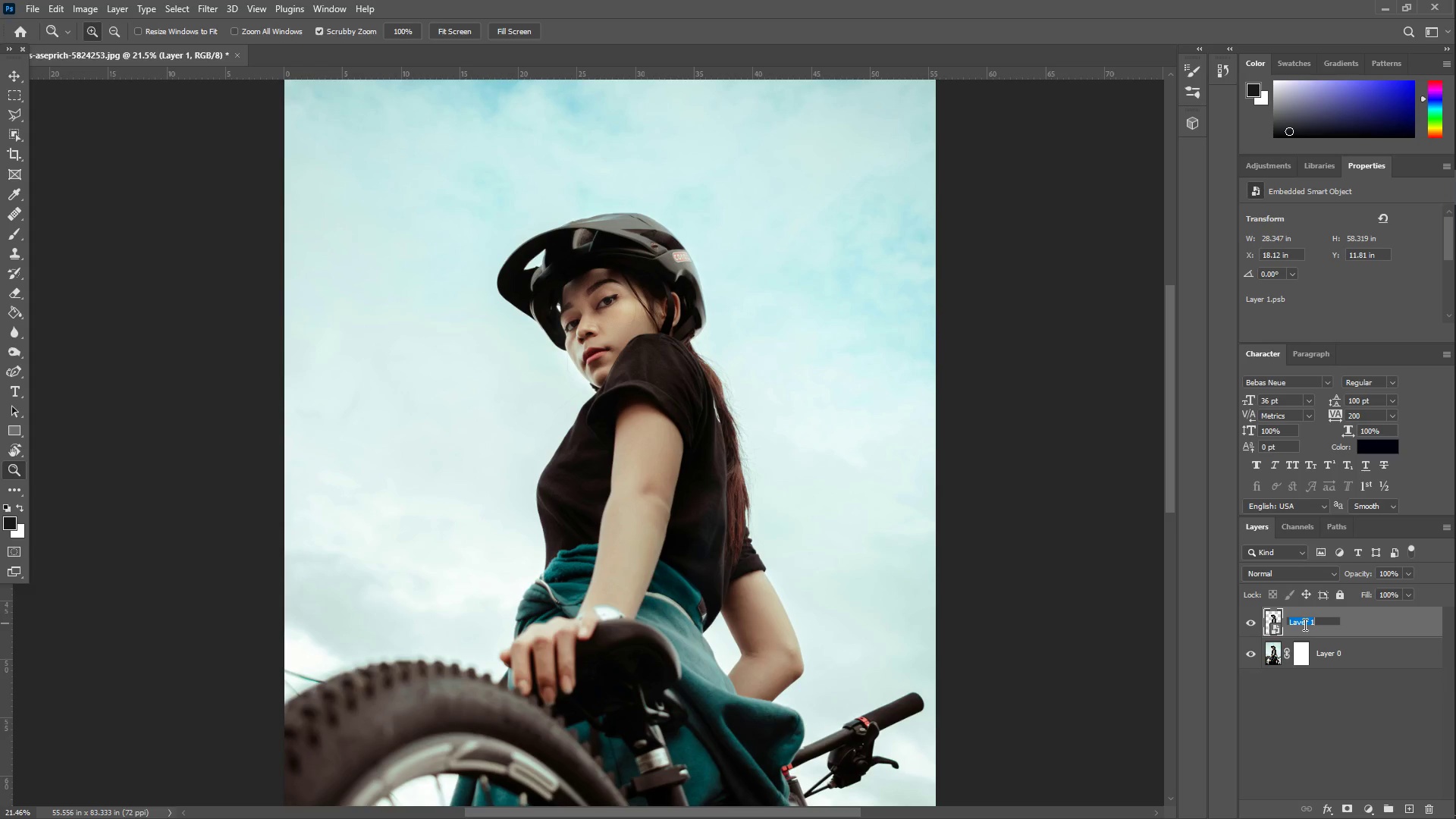 
type(wrap layer)
 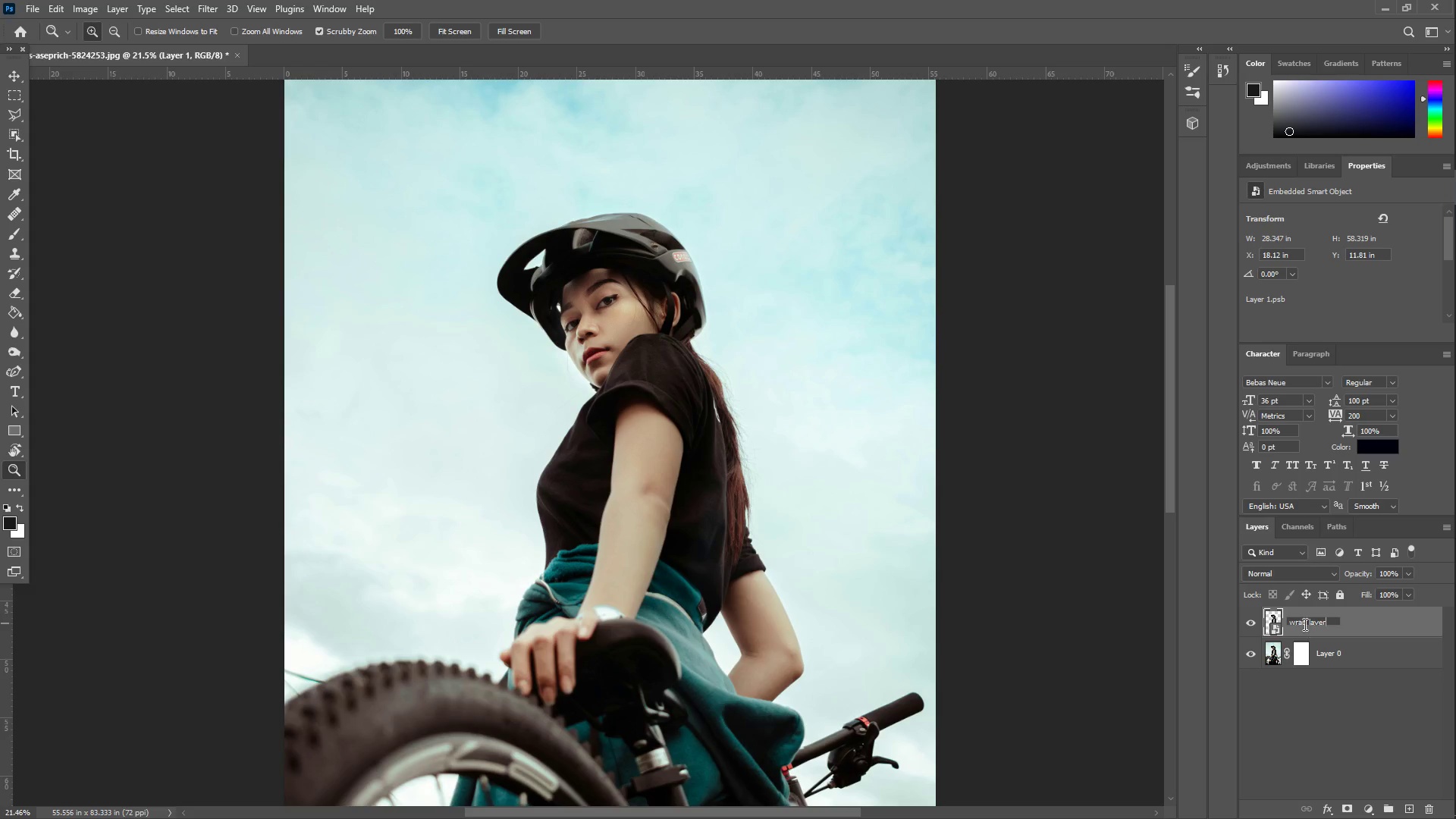 
key(Enter)
 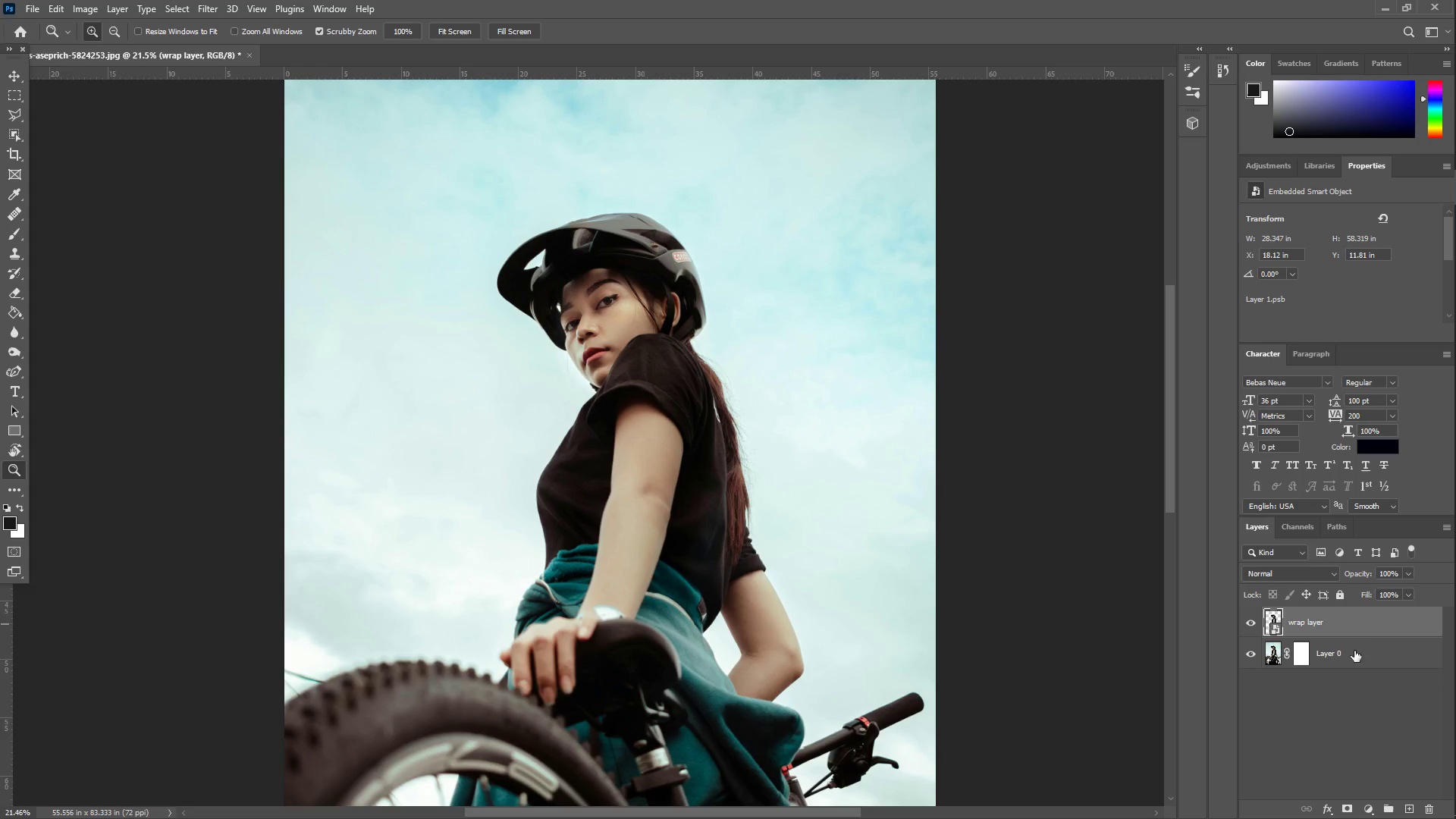 
double_click([1336, 651])
 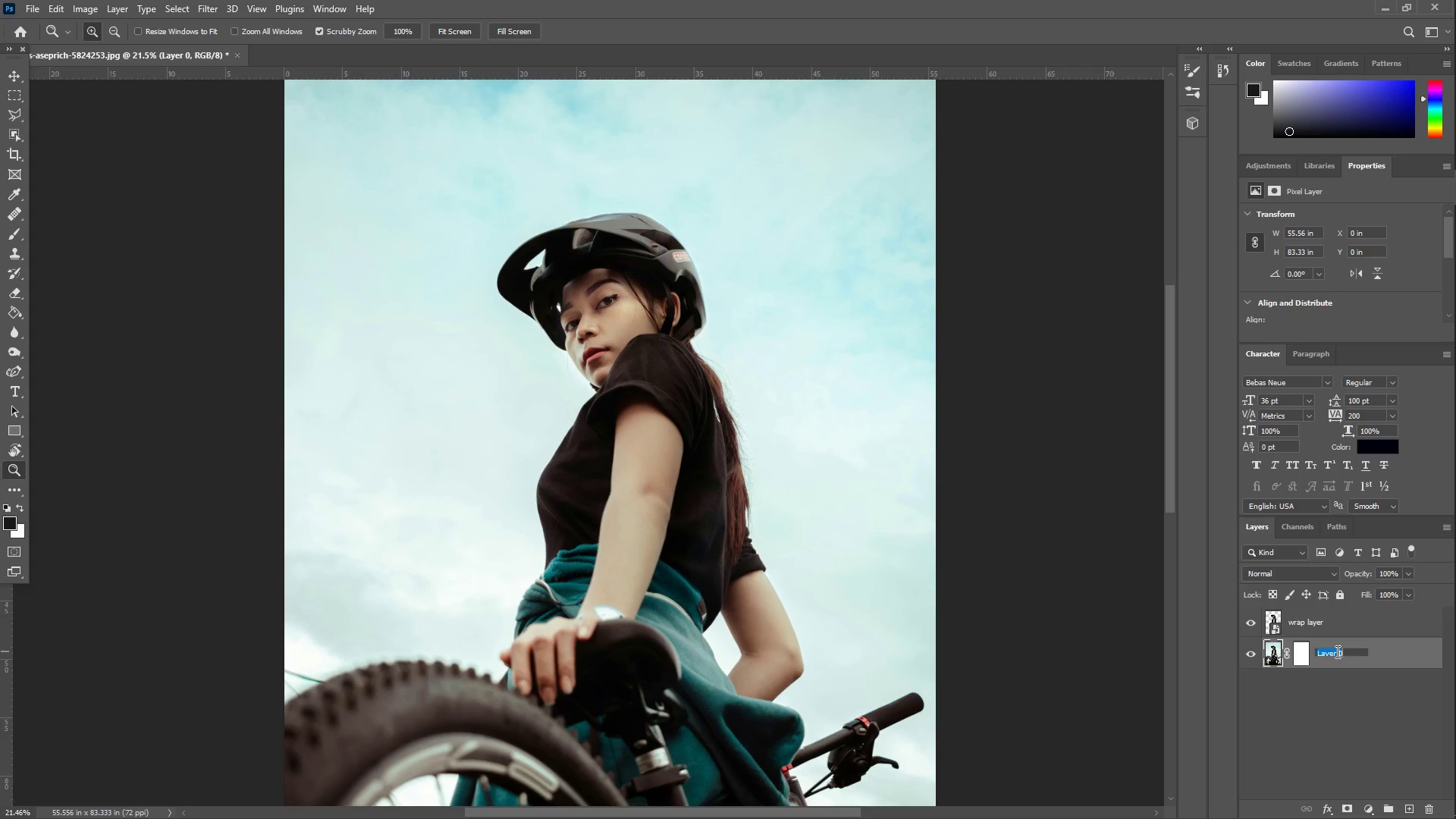 
type(subject)
 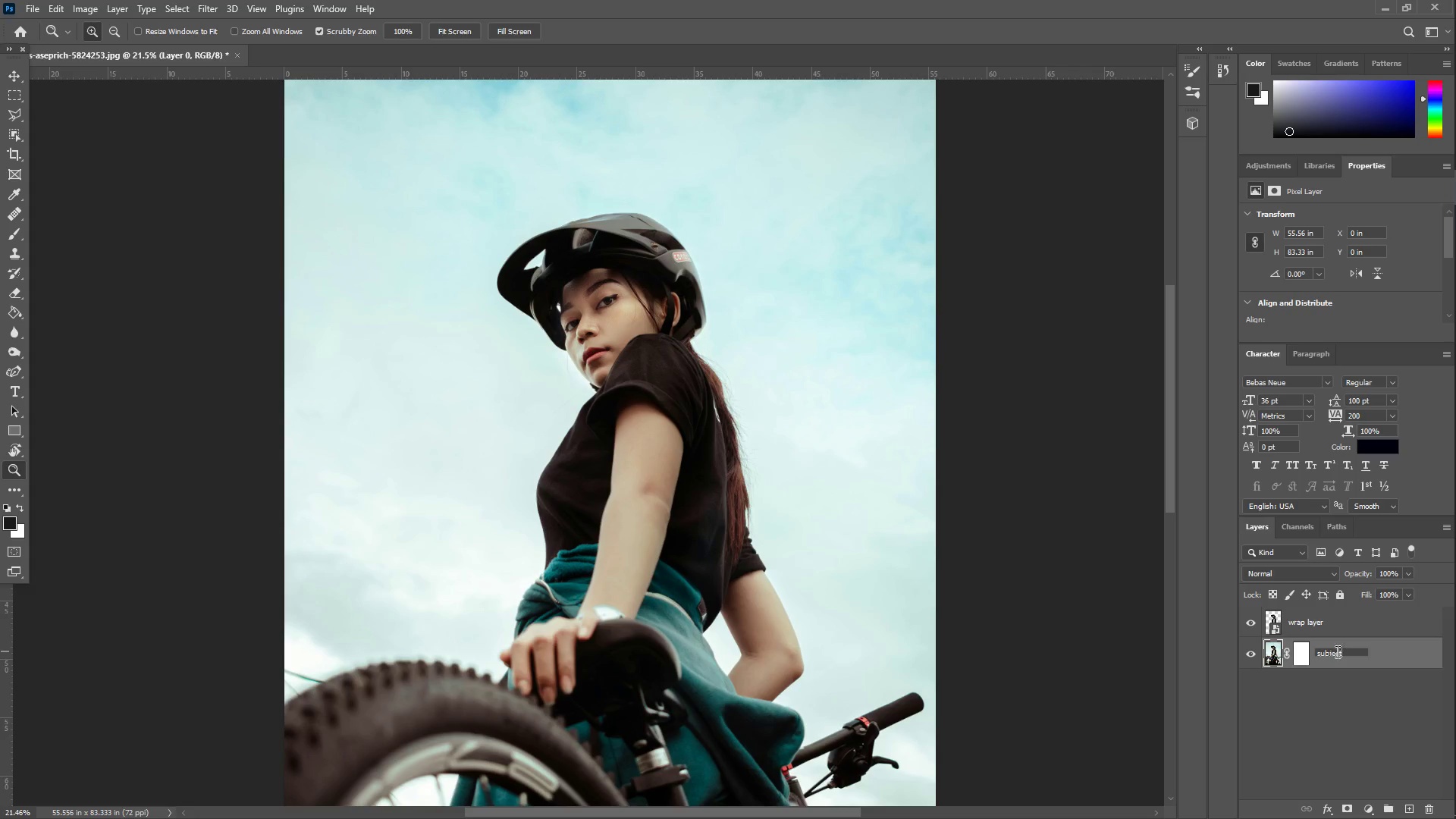 
key(Enter)
 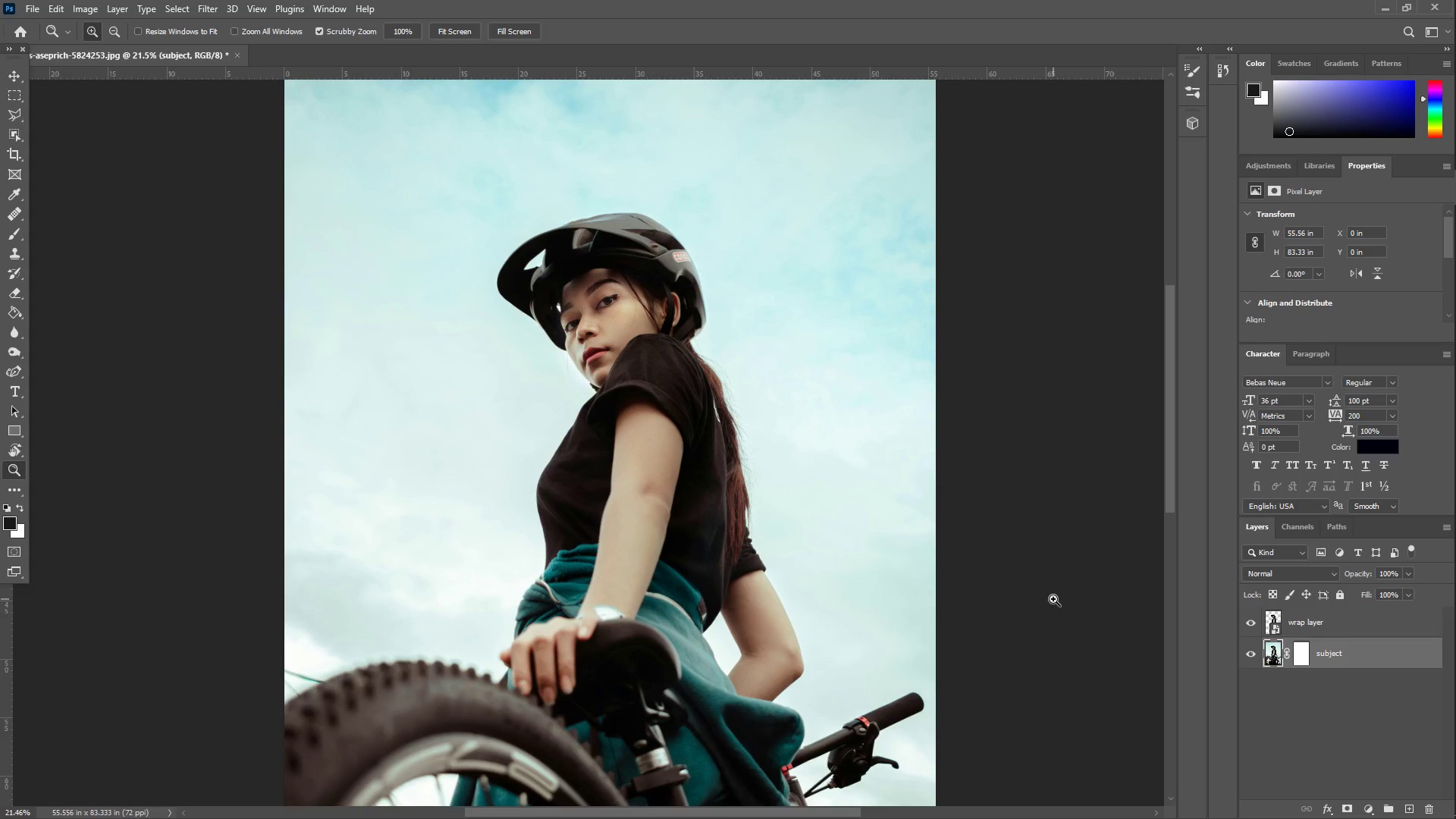 
wait(9.03)
 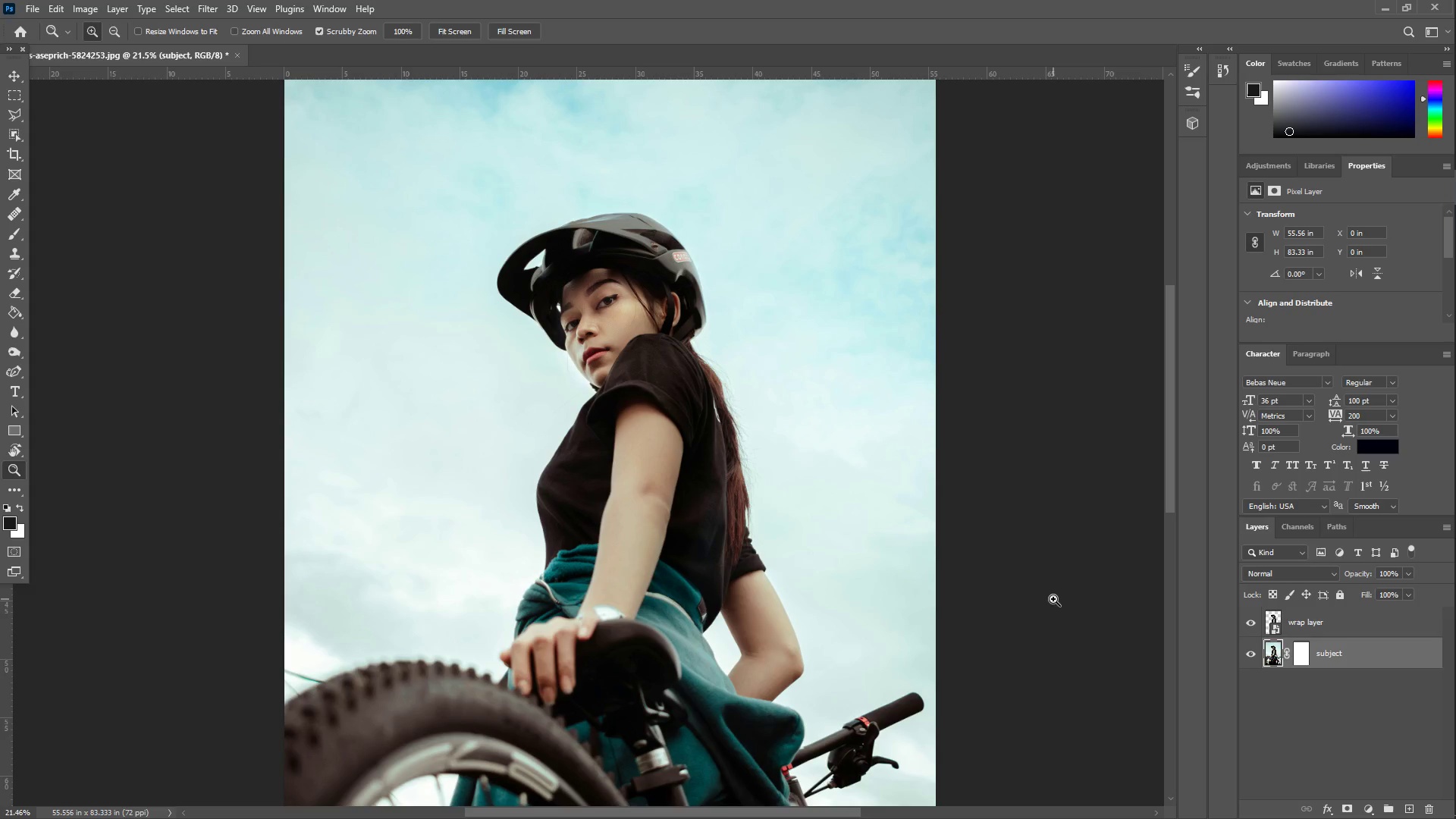 
left_click([1435, 263])
 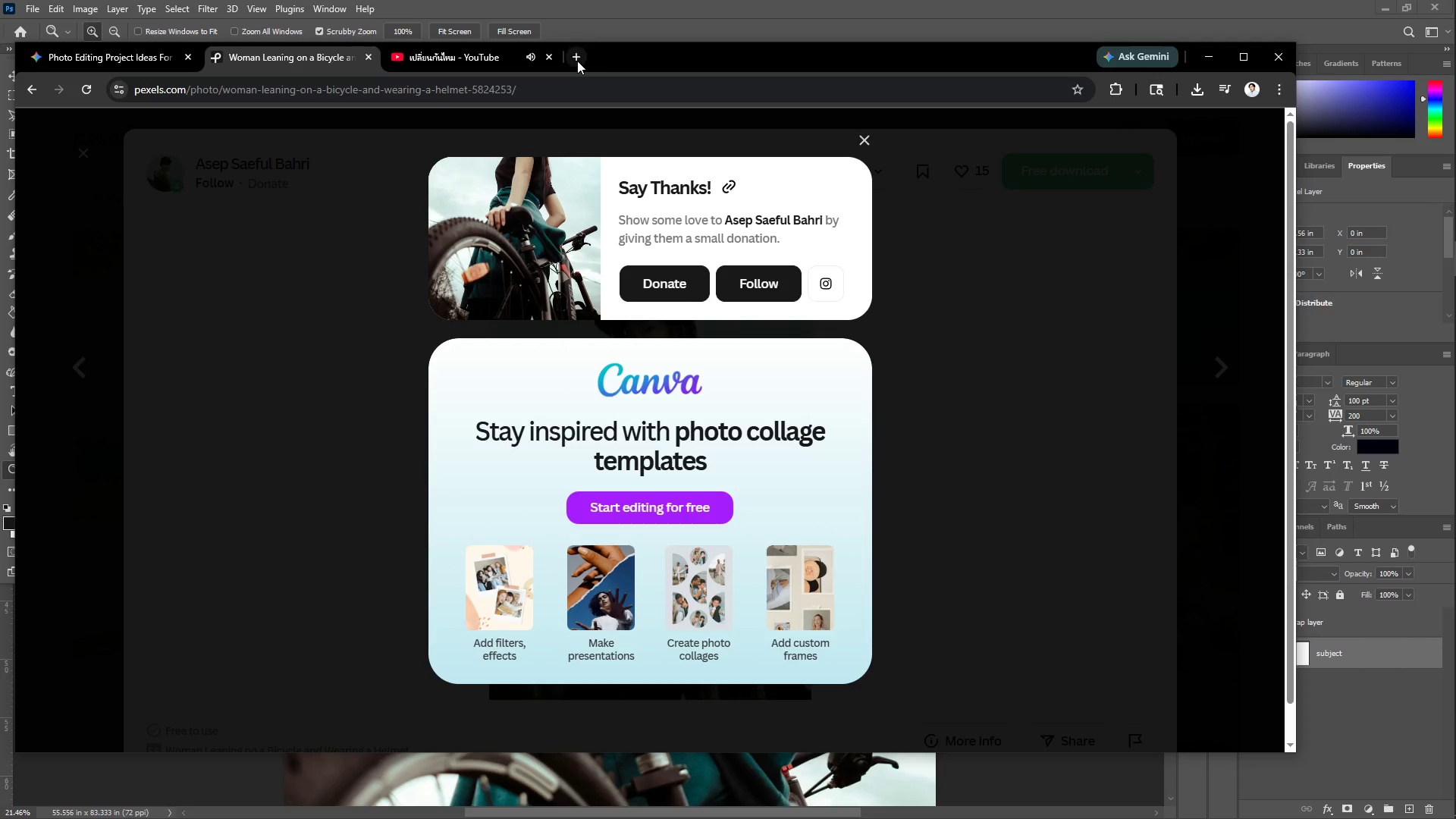 
double_click([574, 85])
 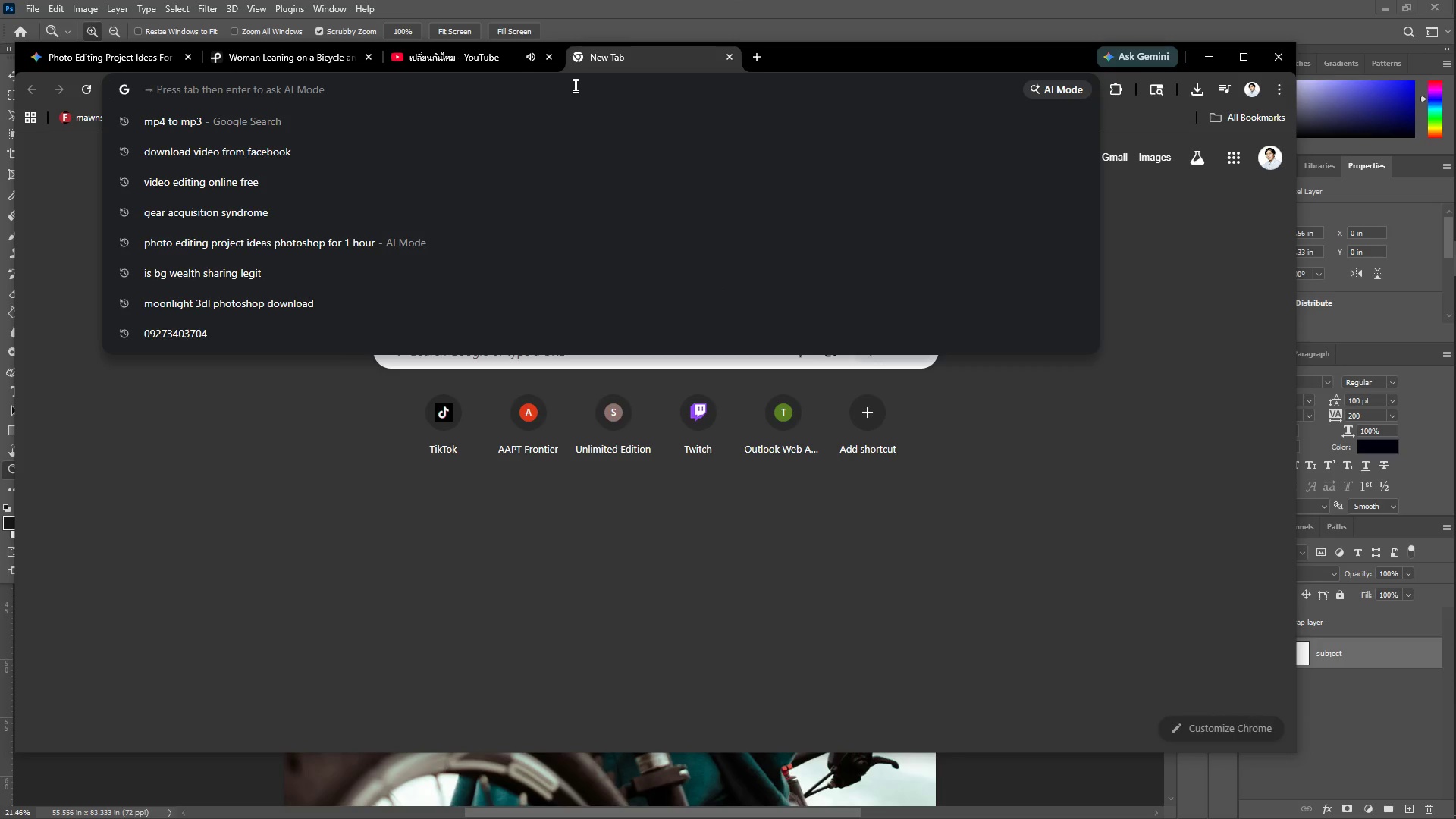 
type(interb)
 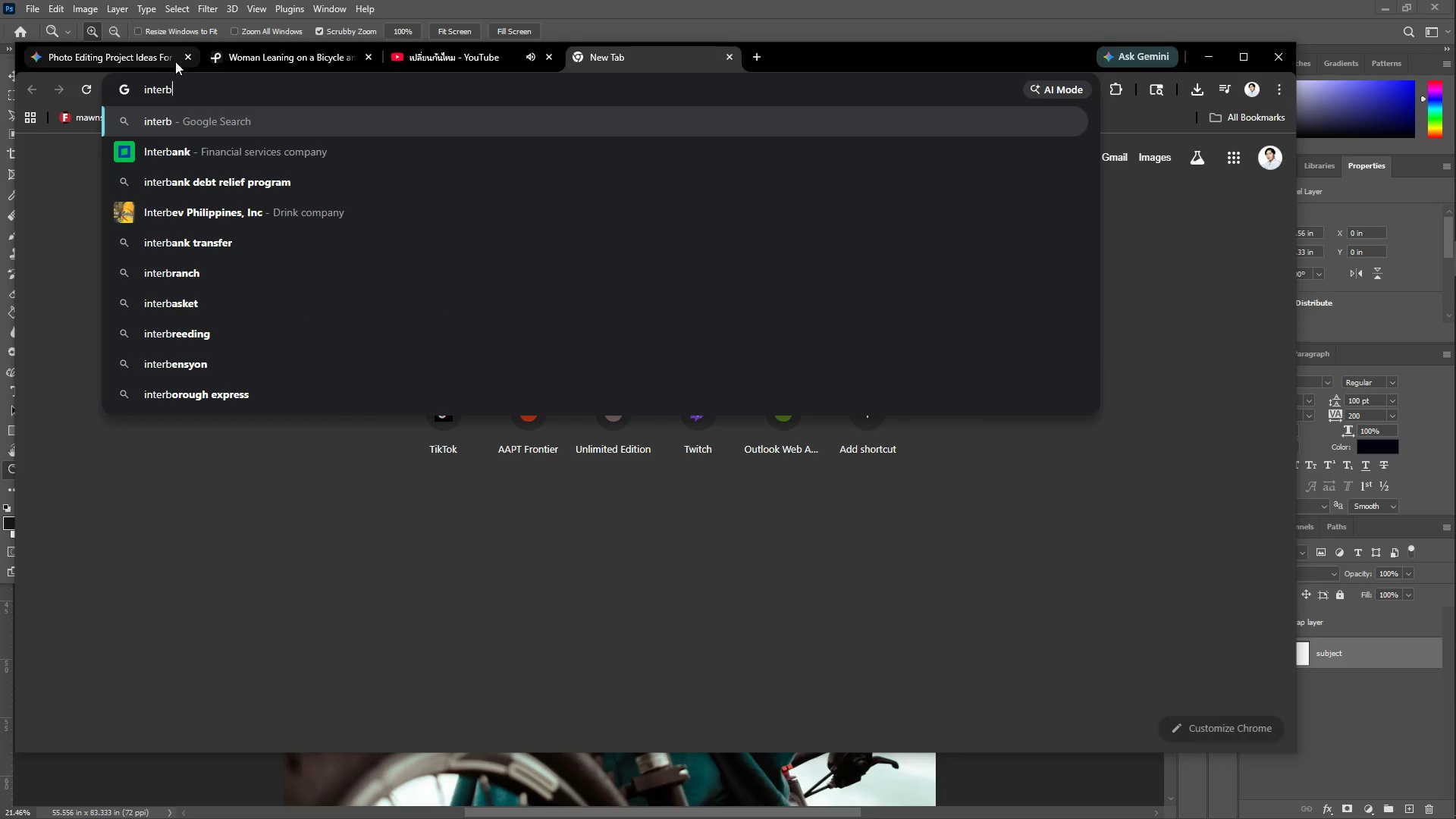 
left_click([190, 58])
 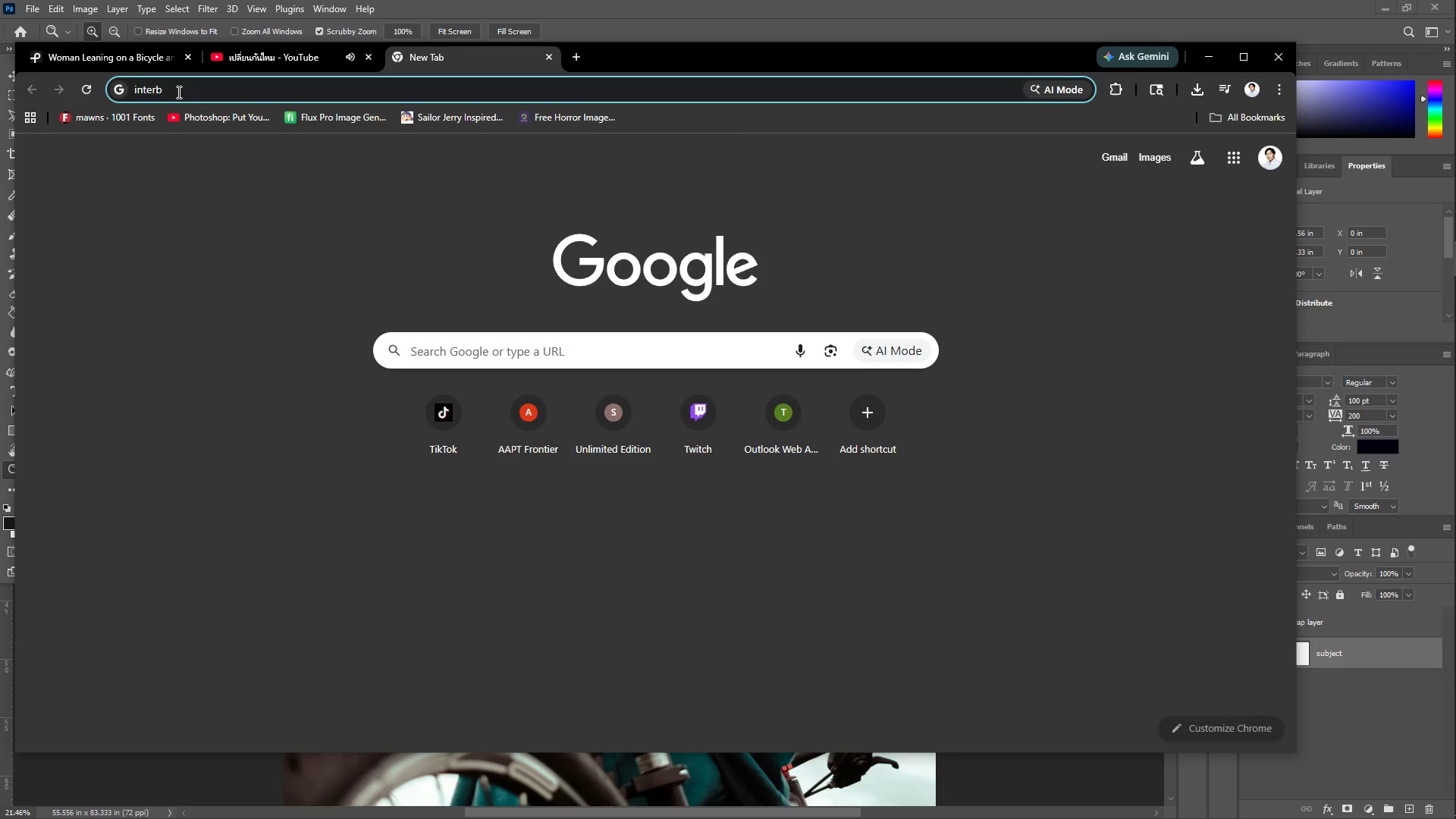 
type(lack font)
 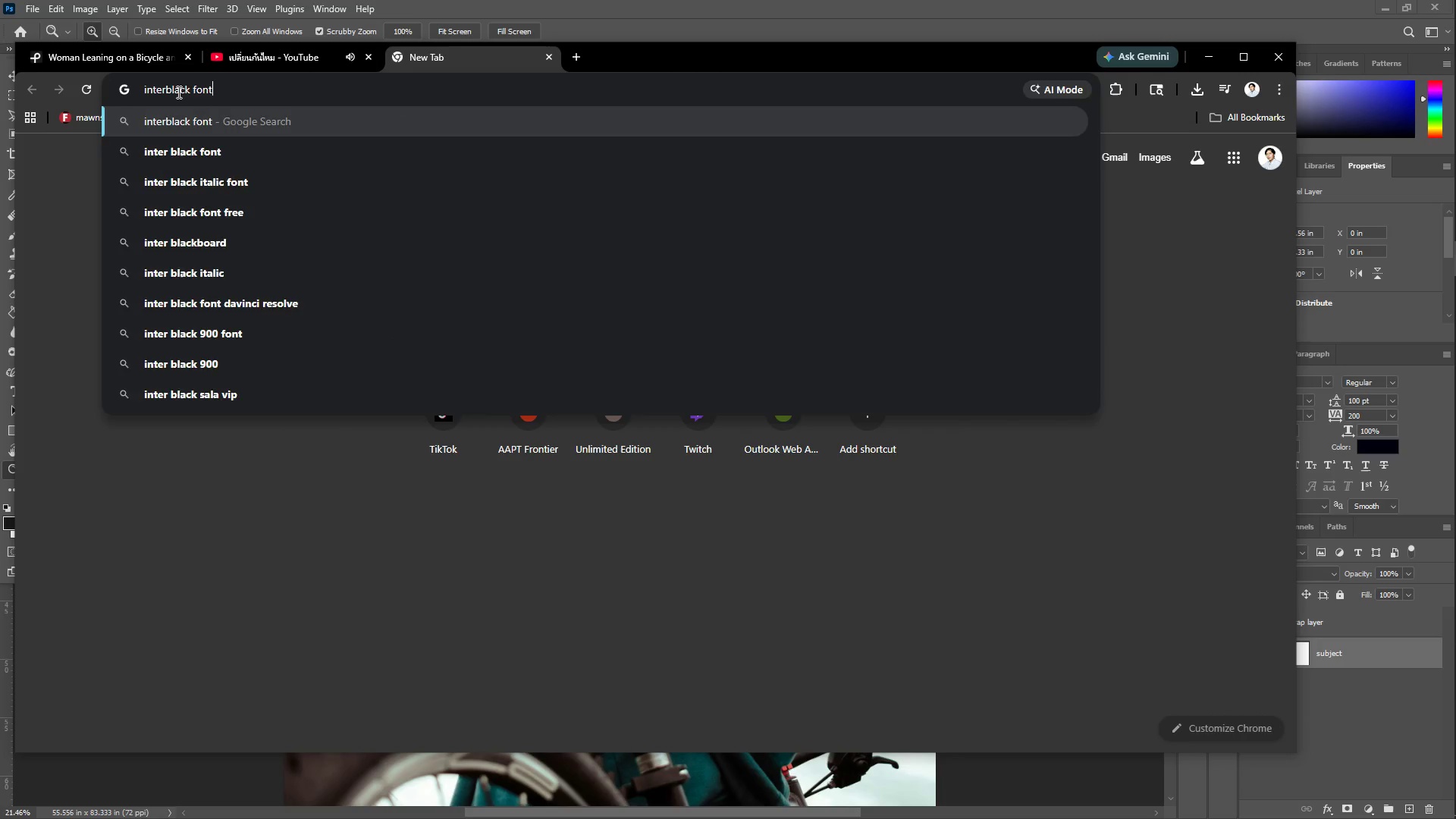 
key(Enter)
 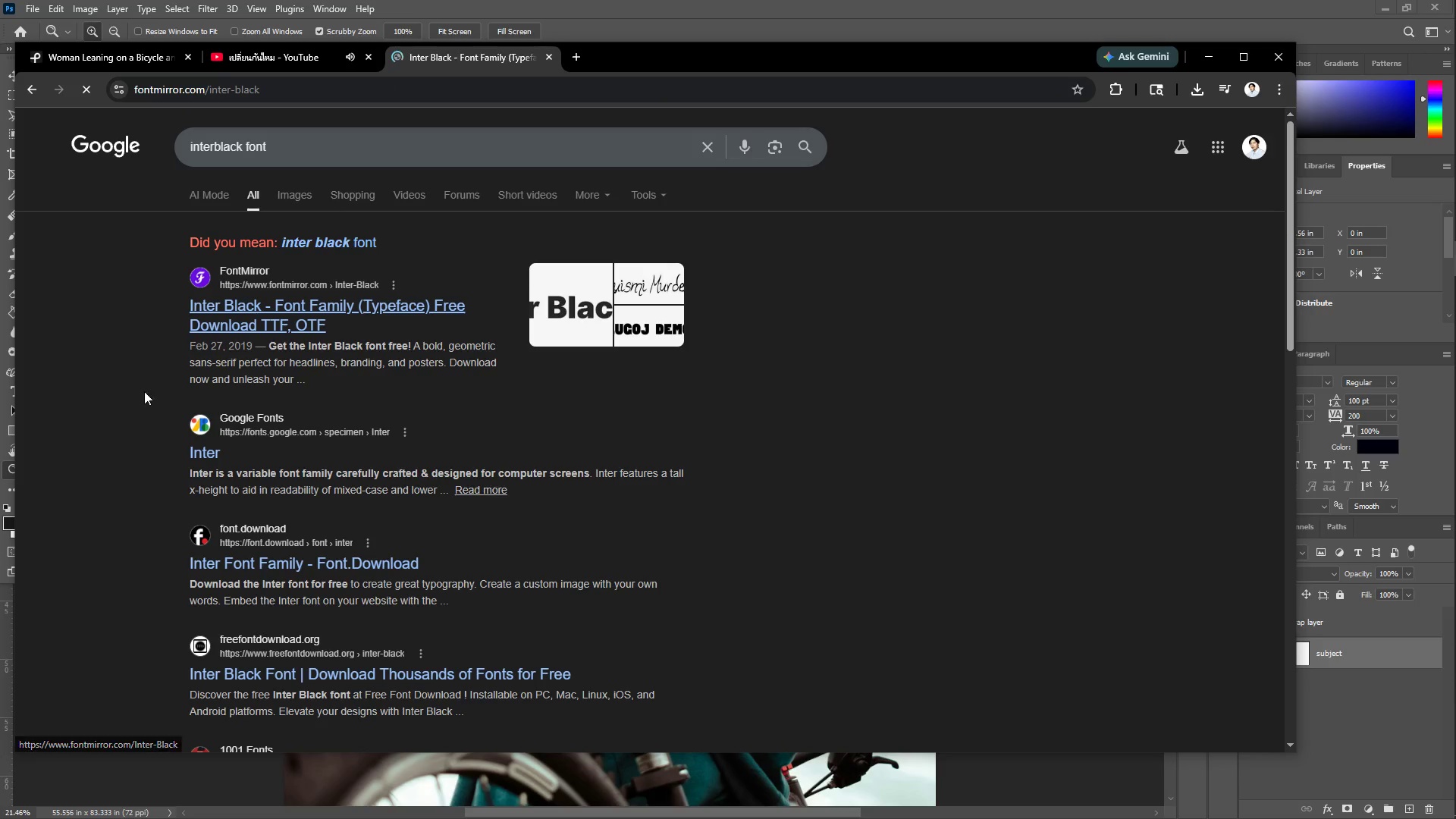 
scroll: coordinate [366, 531], scroll_direction: down, amount: 2.0
 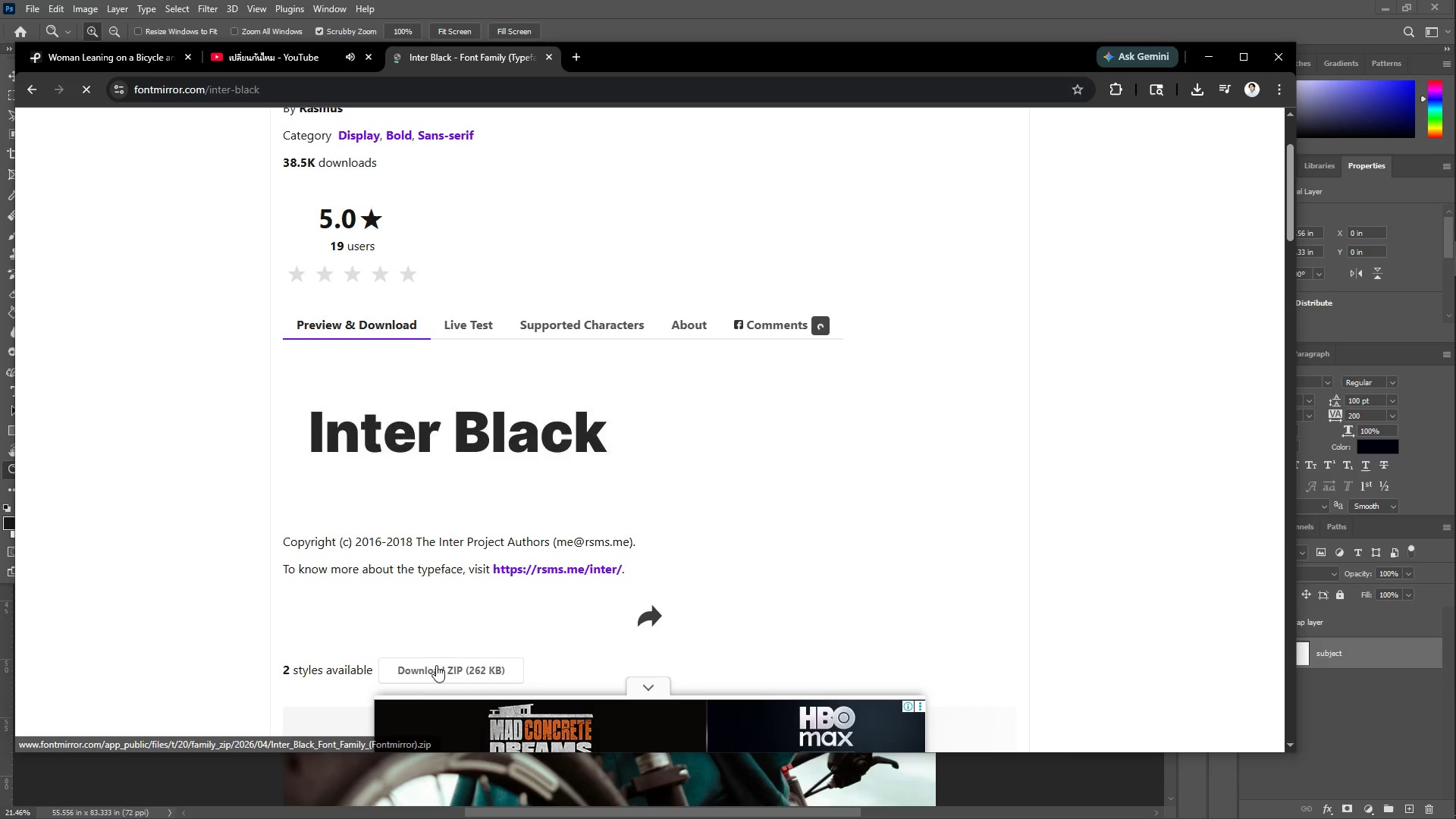 
left_click([440, 669])
 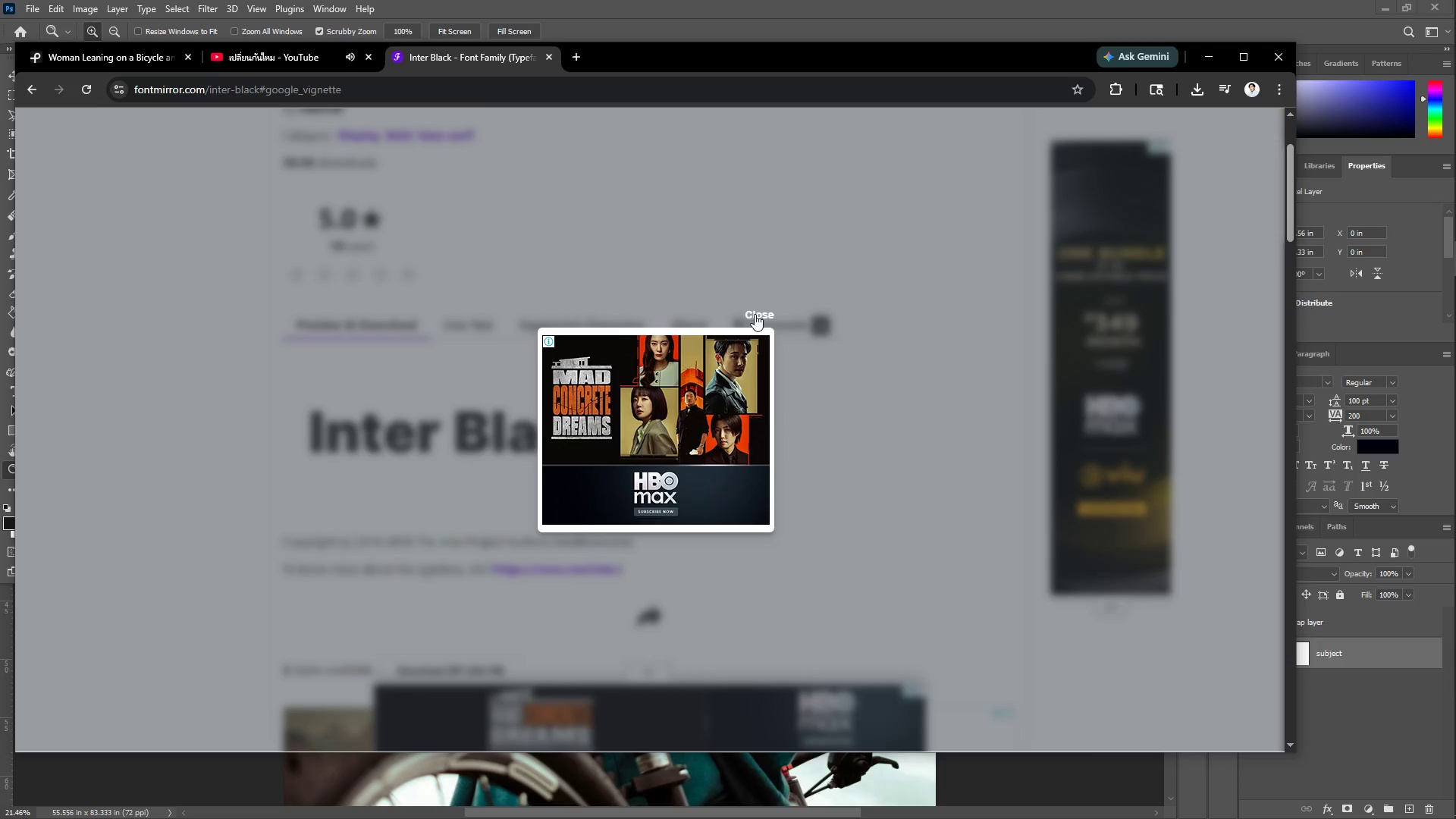 
wait(12.22)
 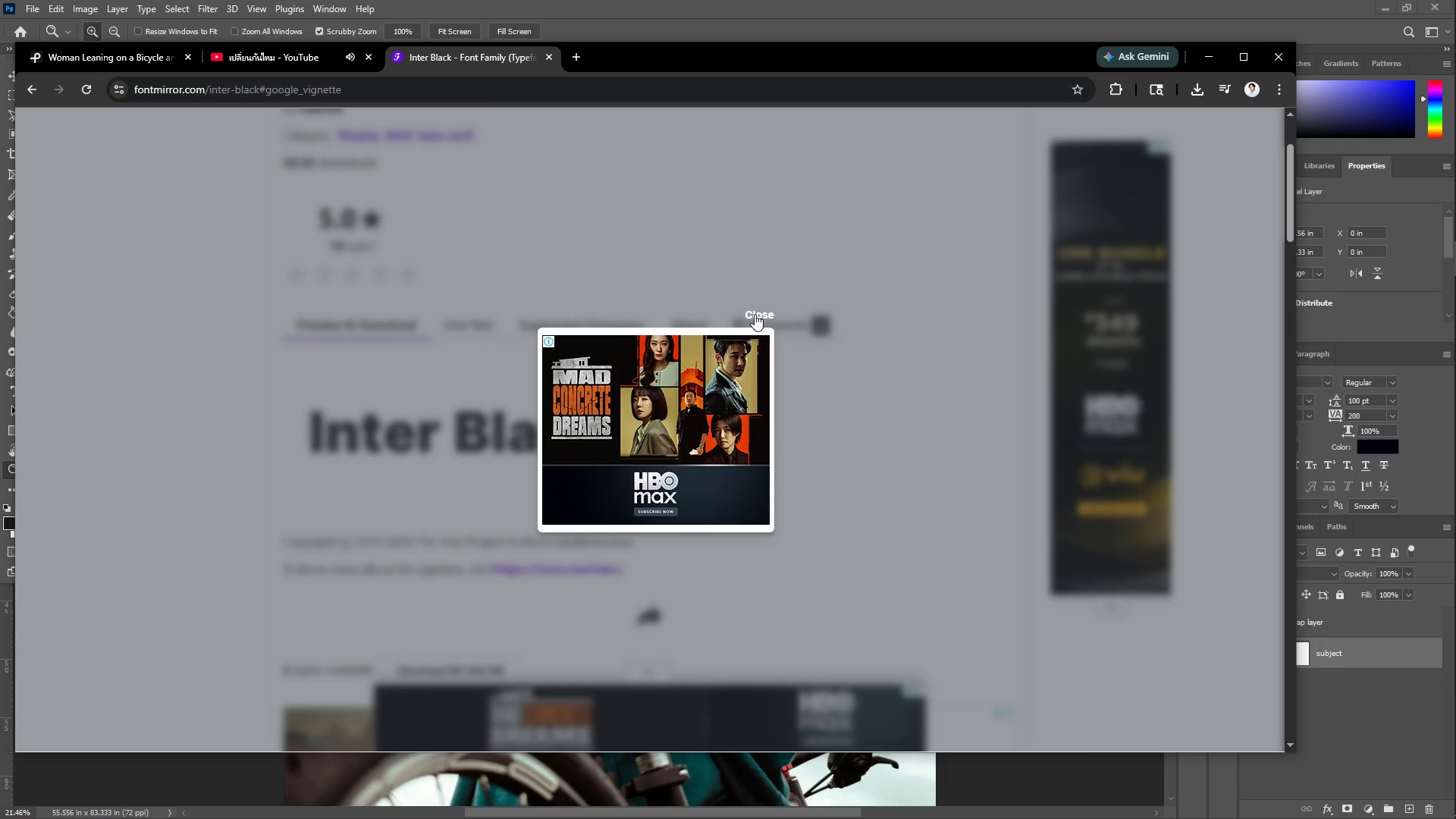 
left_click([752, 317])
 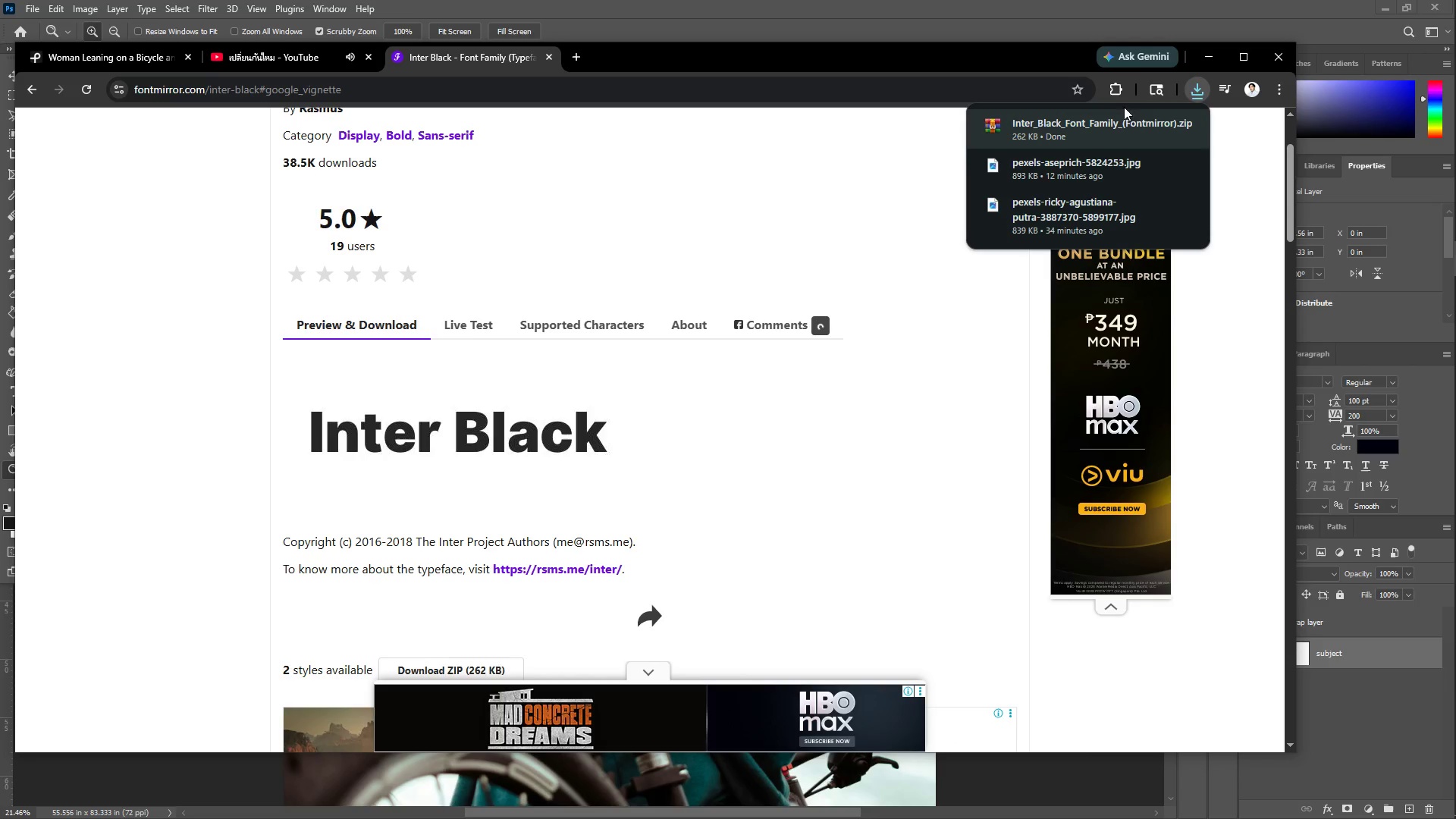 
left_click([1074, 138])
 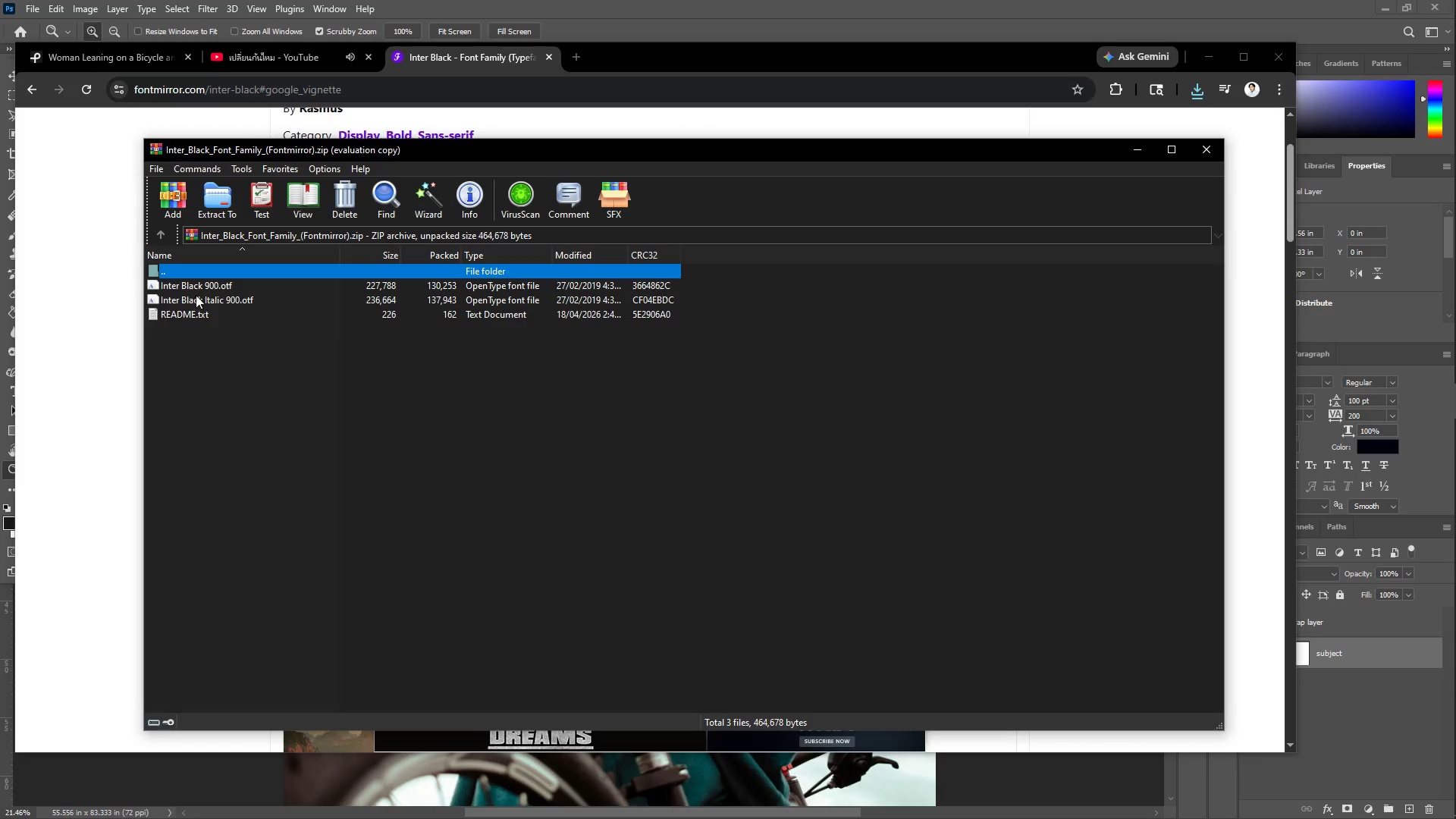 
double_click([202, 283])
 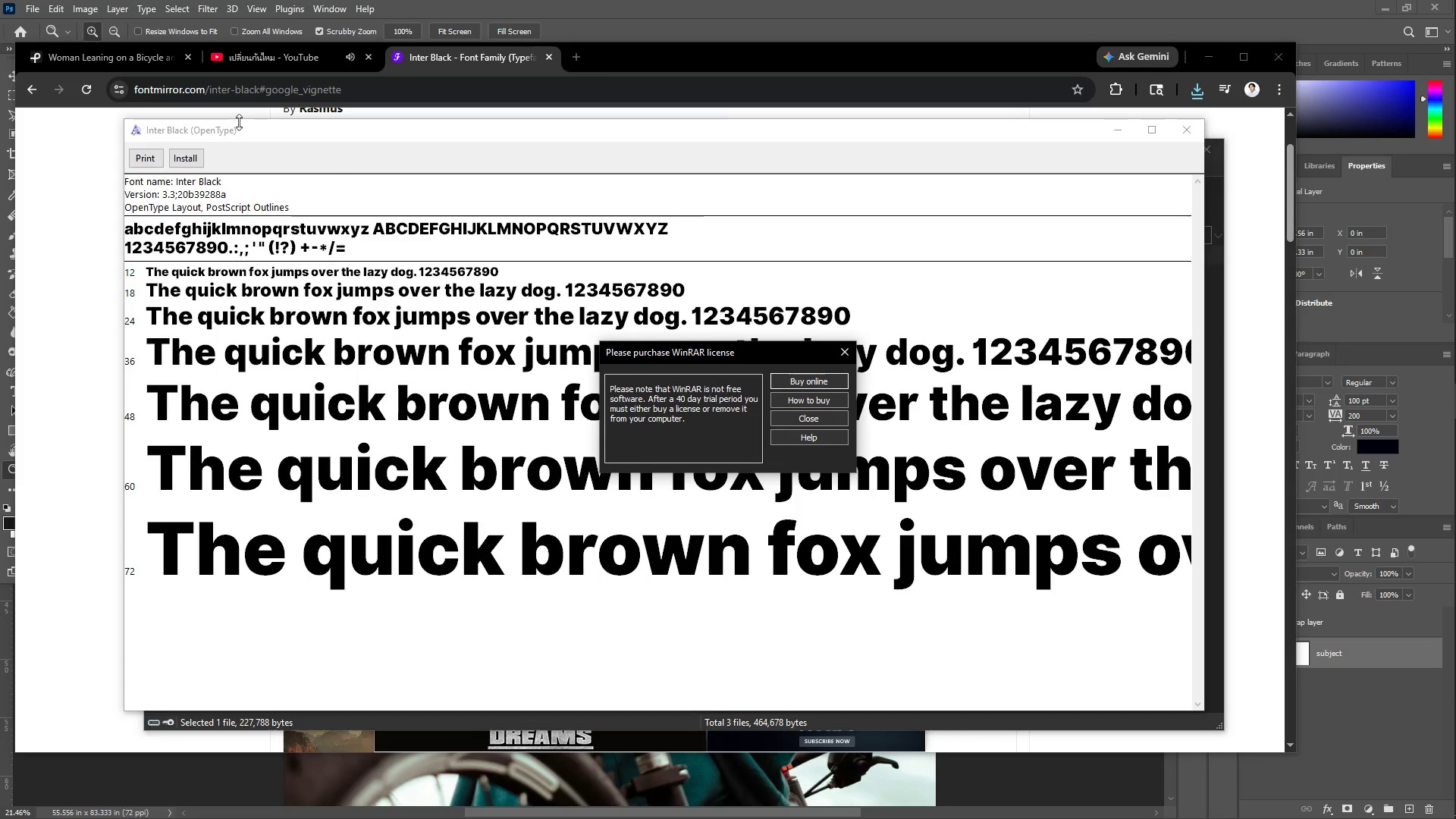 
left_click([179, 160])
 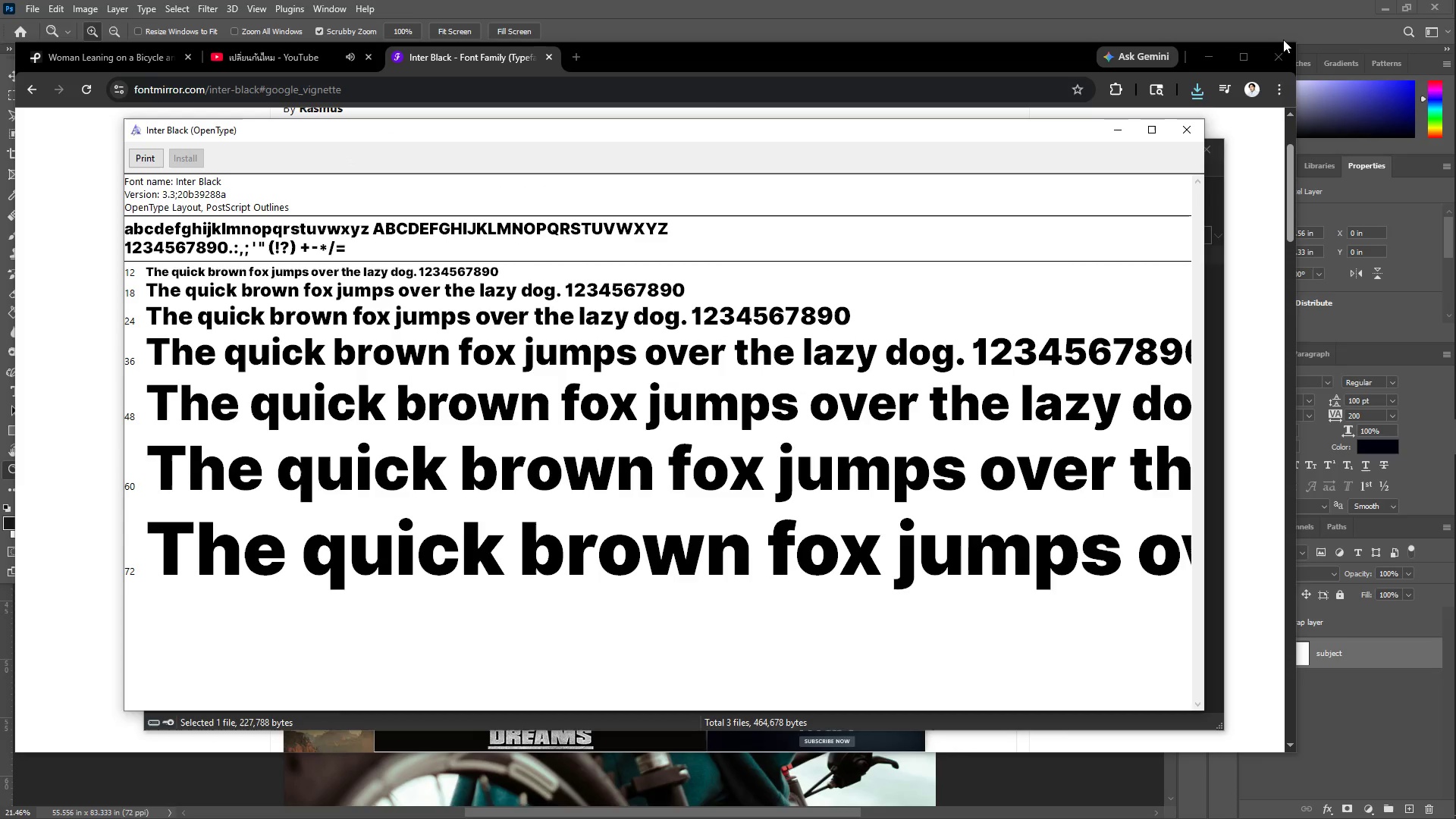 
left_click([1118, 124])
 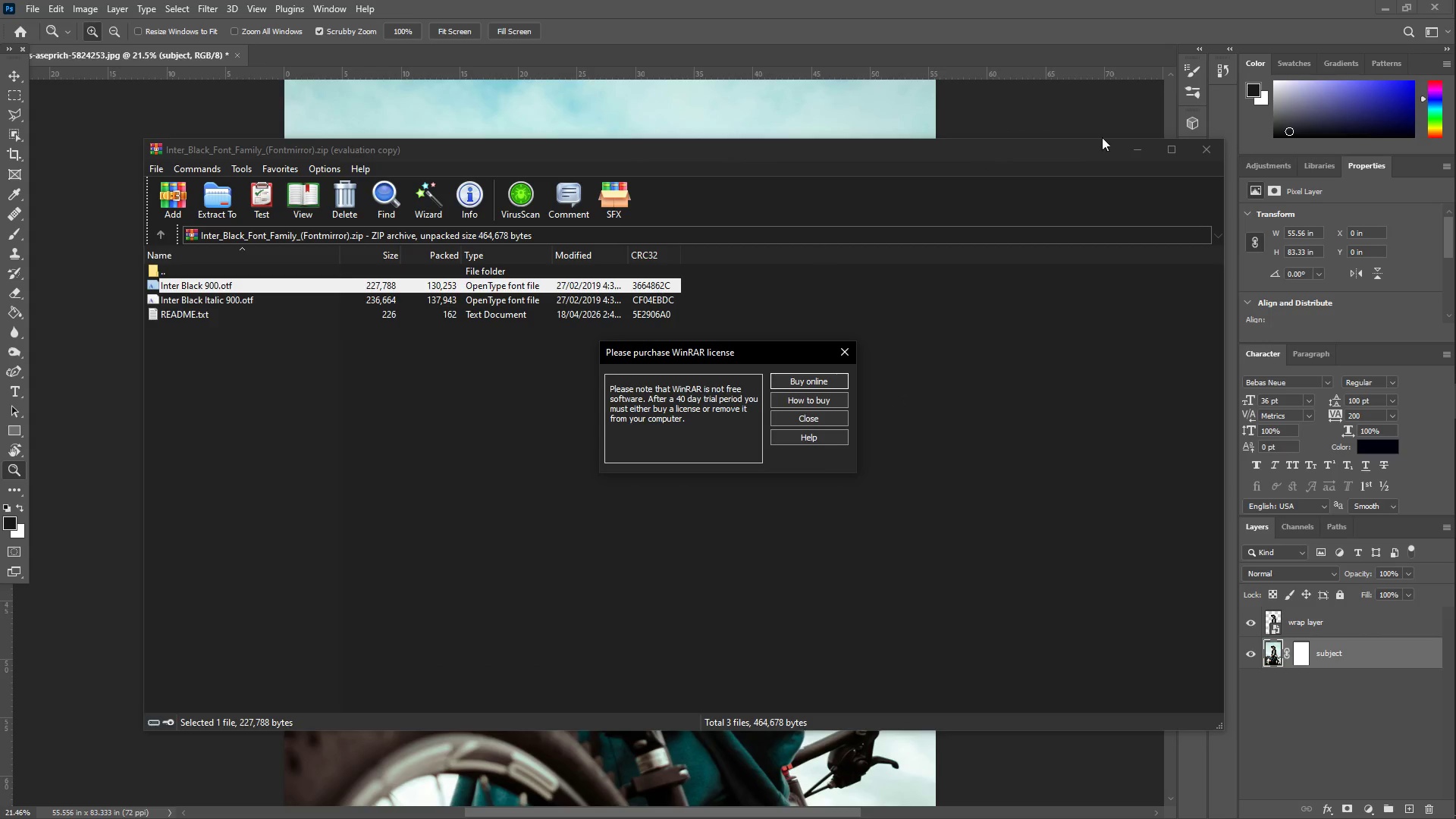 
left_click([1130, 153])
 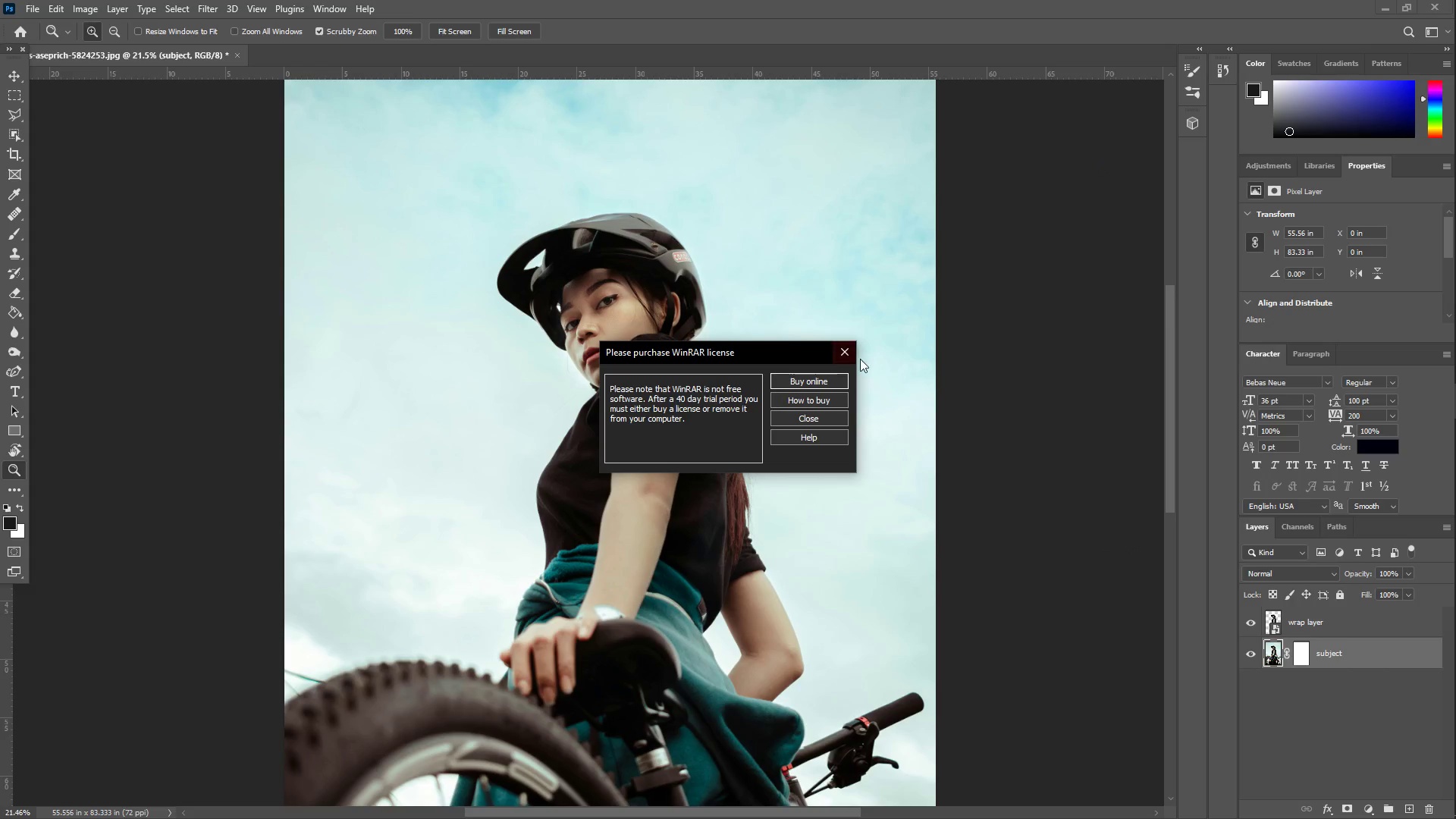 
left_click([848, 349])
 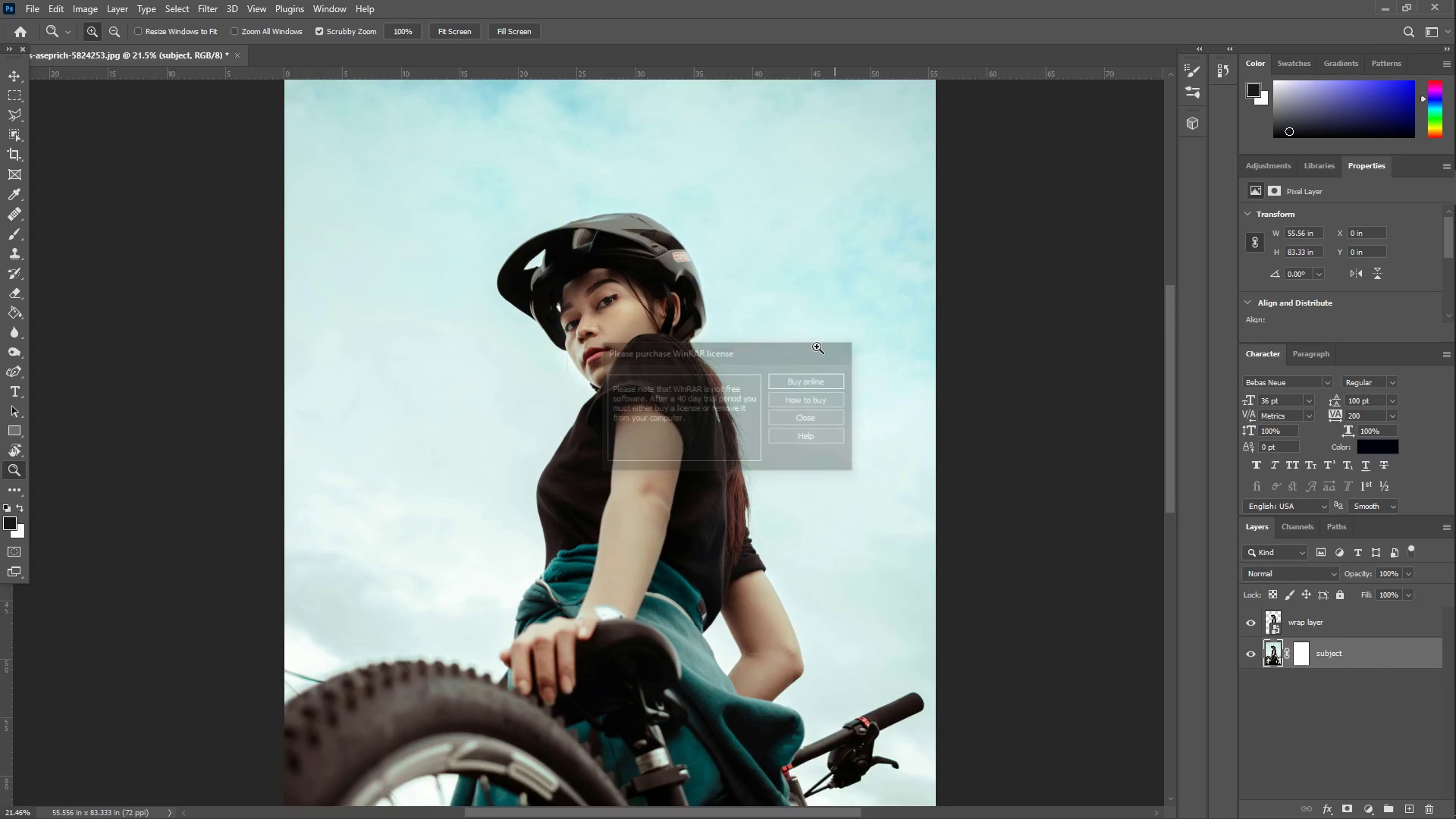 
scroll: coordinate [574, 300], scroll_direction: up, amount: 8.0
 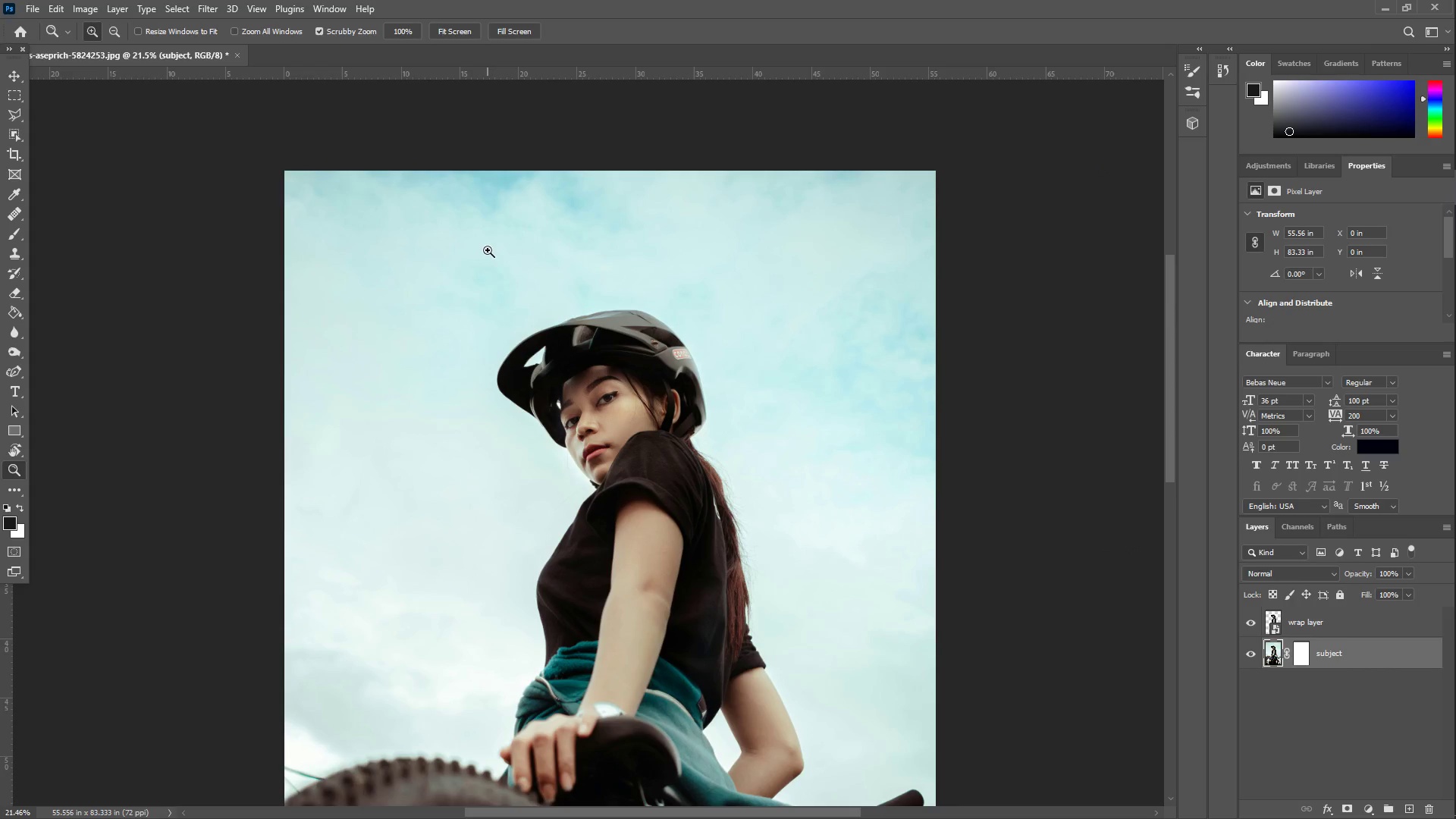 
type(Tshit)
key(Backspace)
type(ft)
 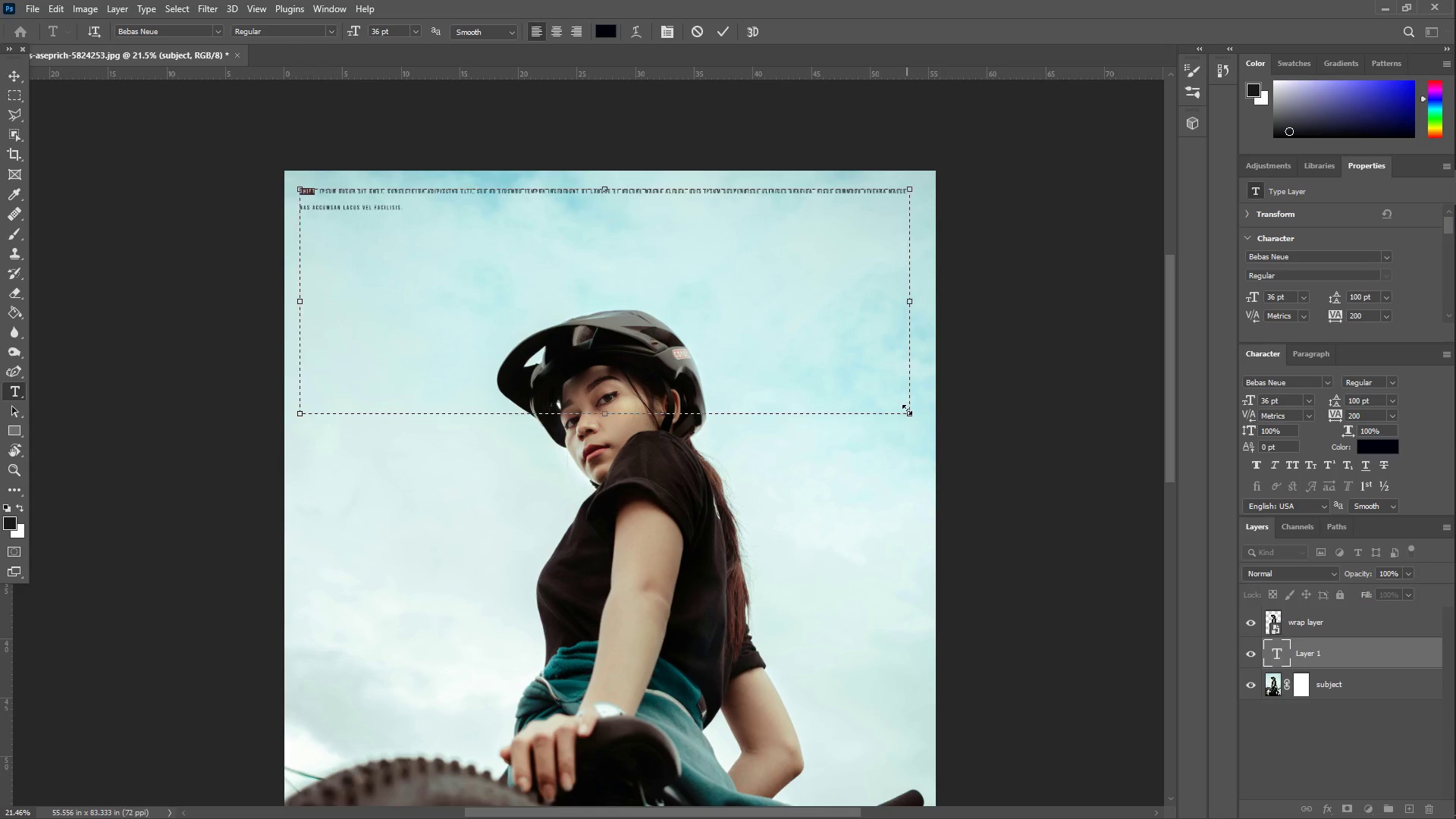 
left_click_drag(start_coordinate=[300, 189], to_coordinate=[908, 413])
 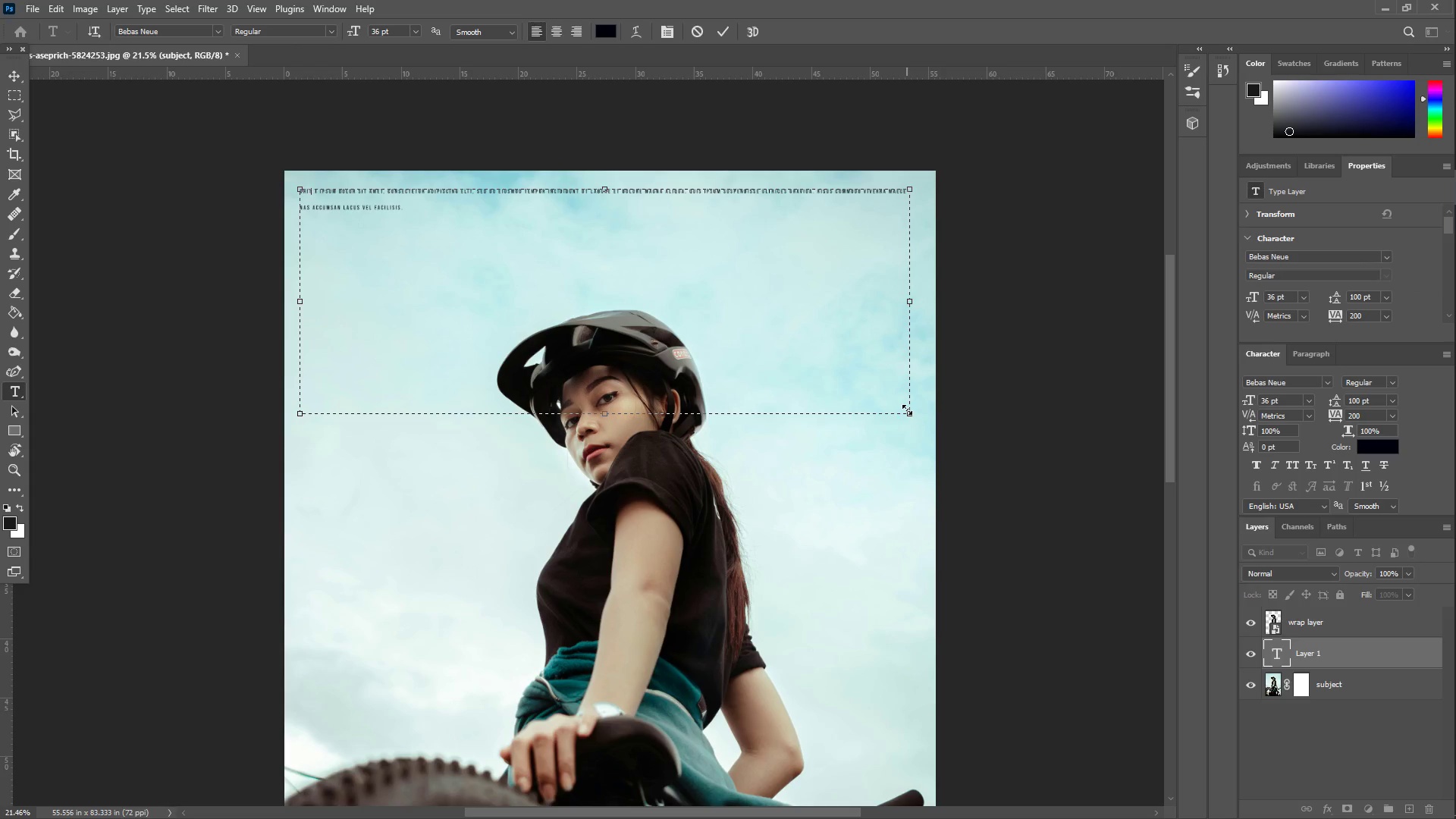 
key(Control+ControlLeft)
 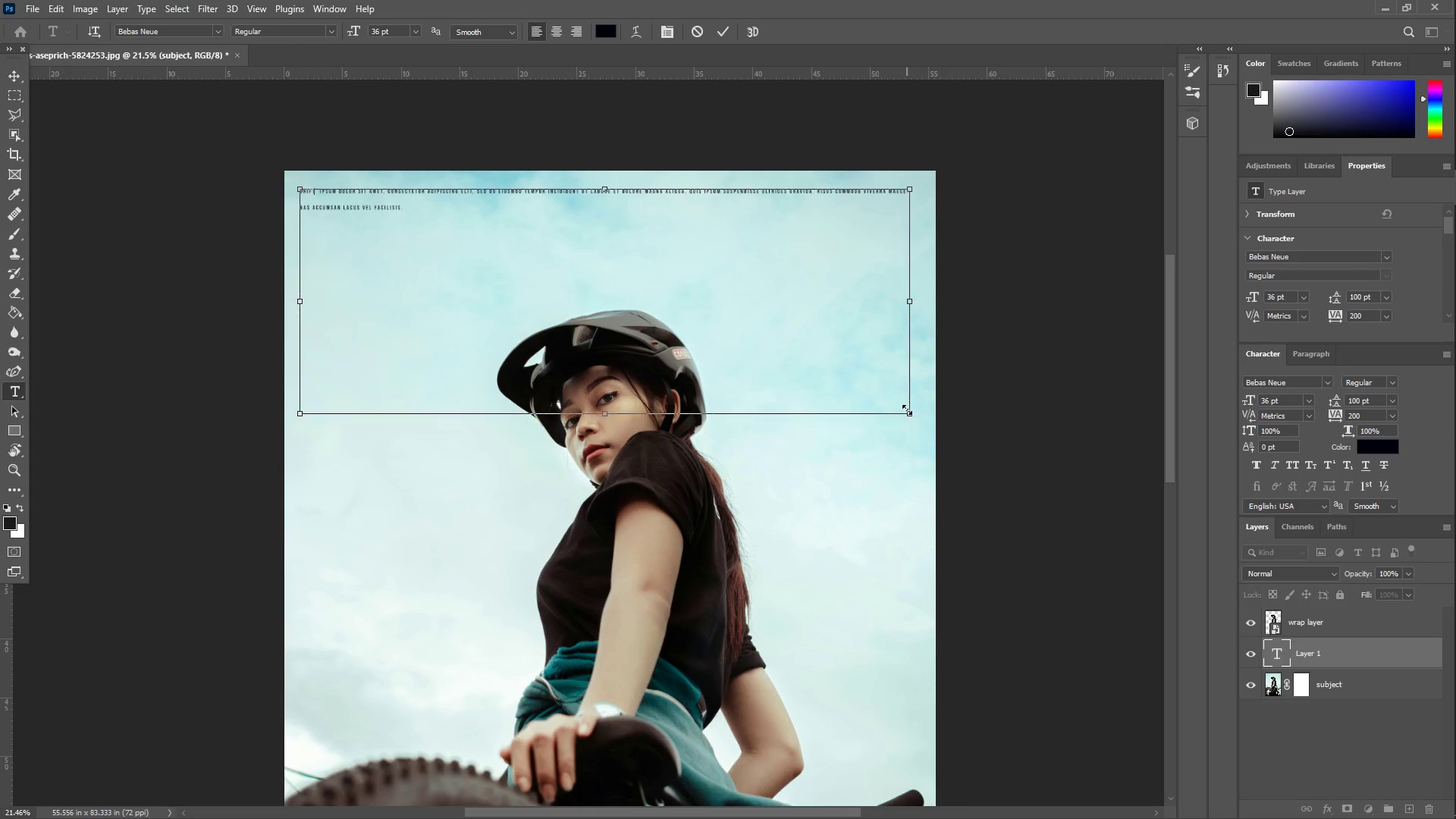 
key(Control+A)
 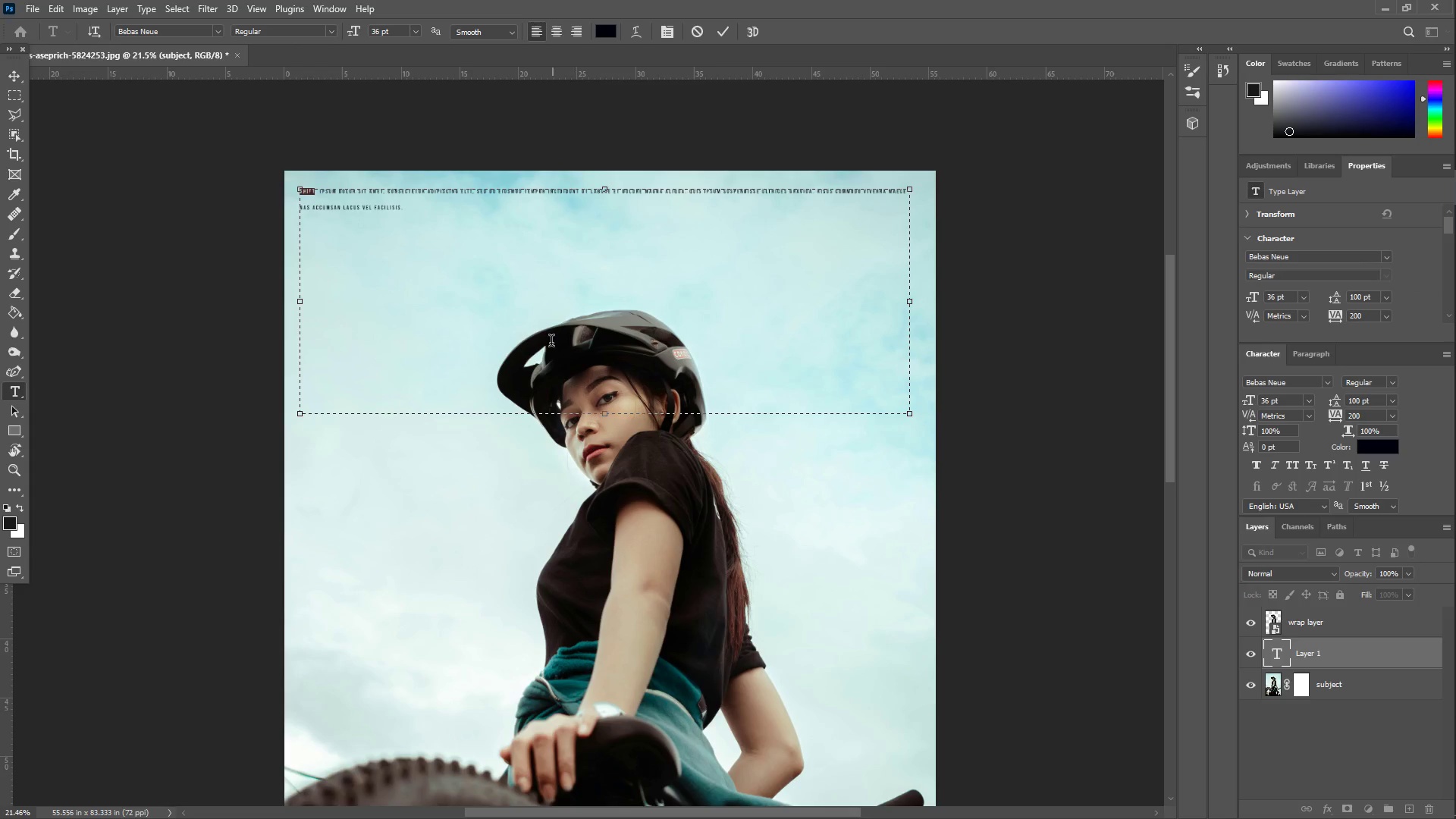 
key(Control+ControlLeft)
 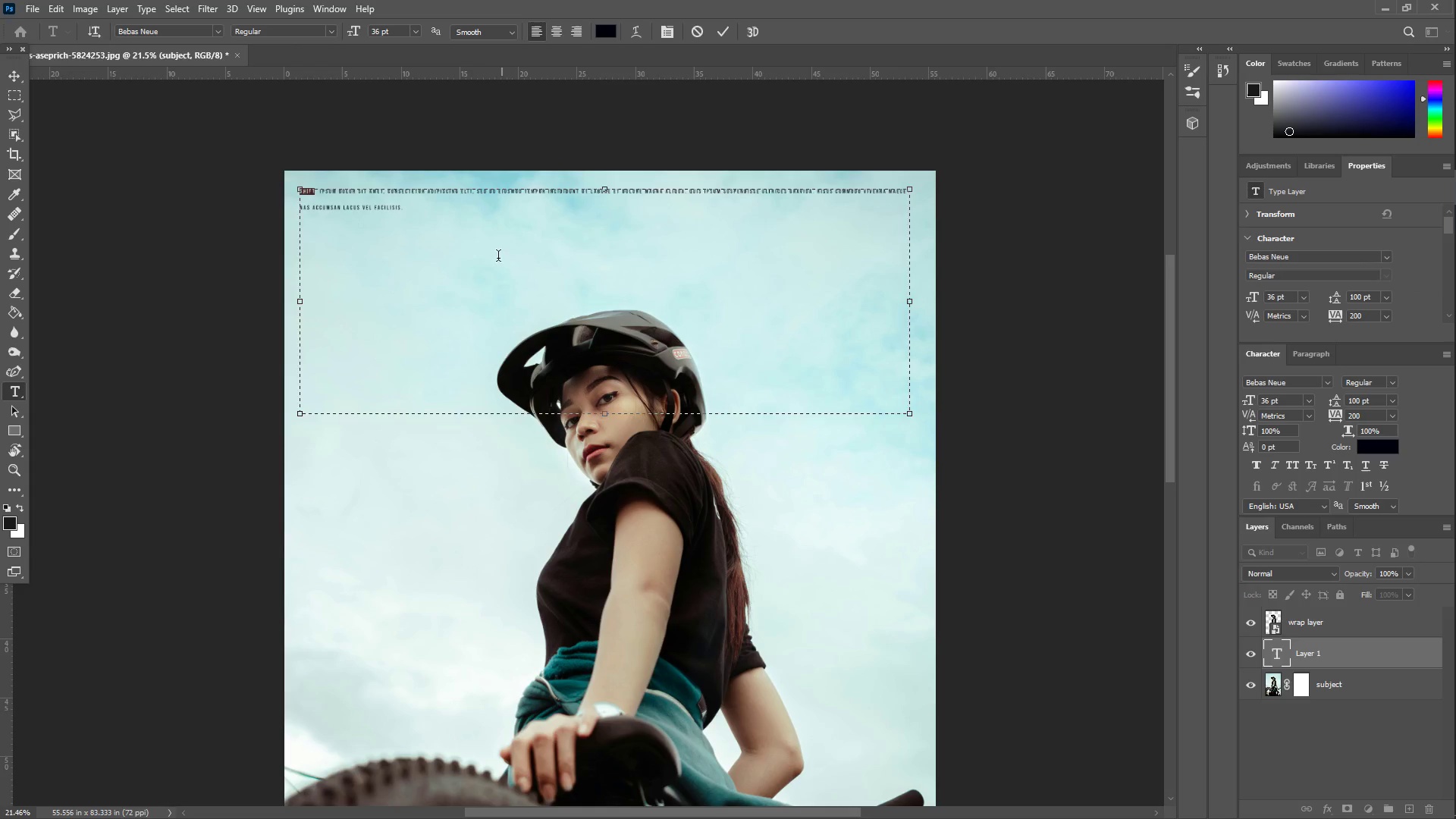 
key(Control+A)
 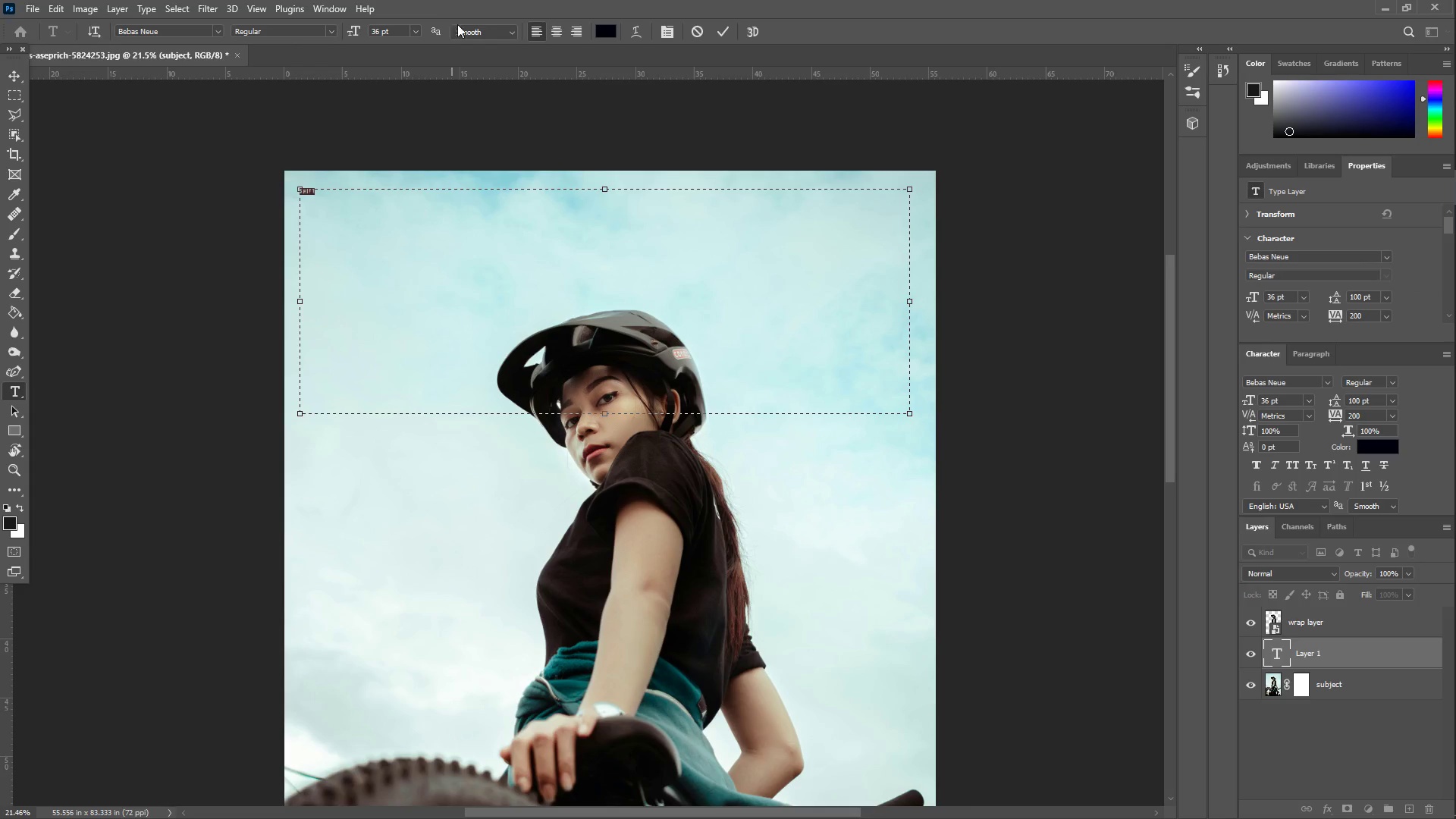 
left_click_drag(start_coordinate=[607, 30], to_coordinate=[846, 231])
 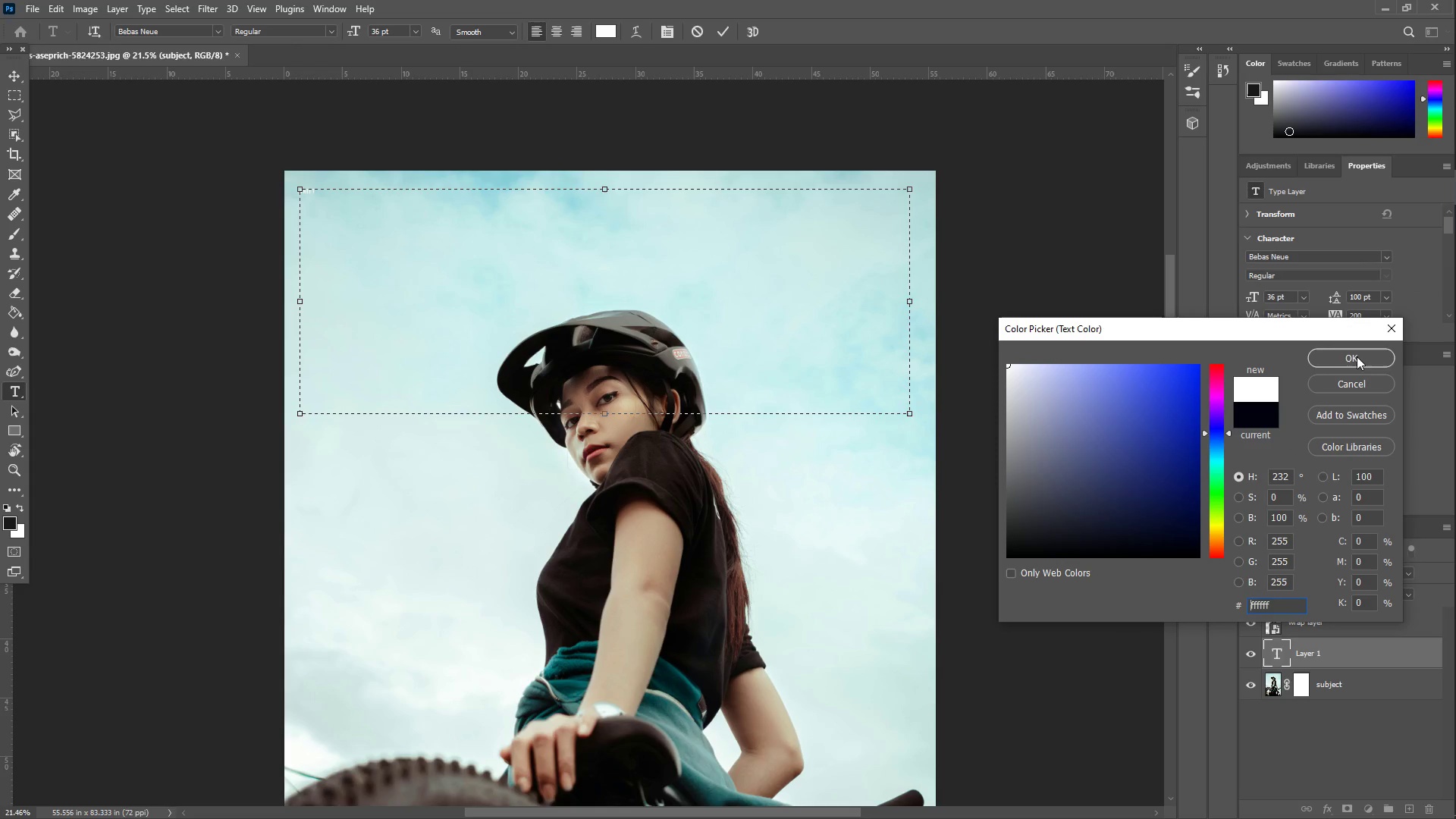 
left_click([1357, 361])
 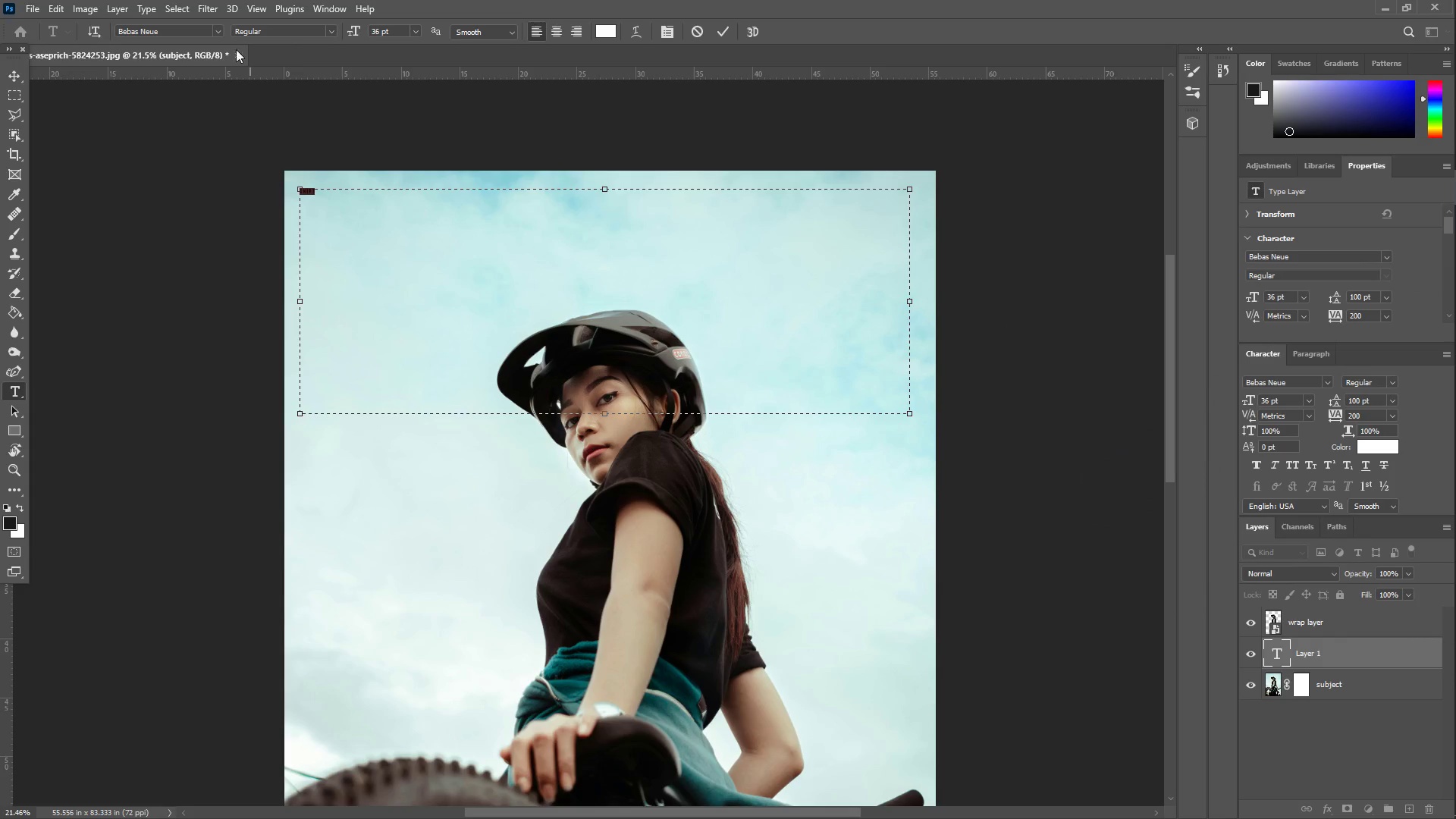 
left_click([190, 36])
 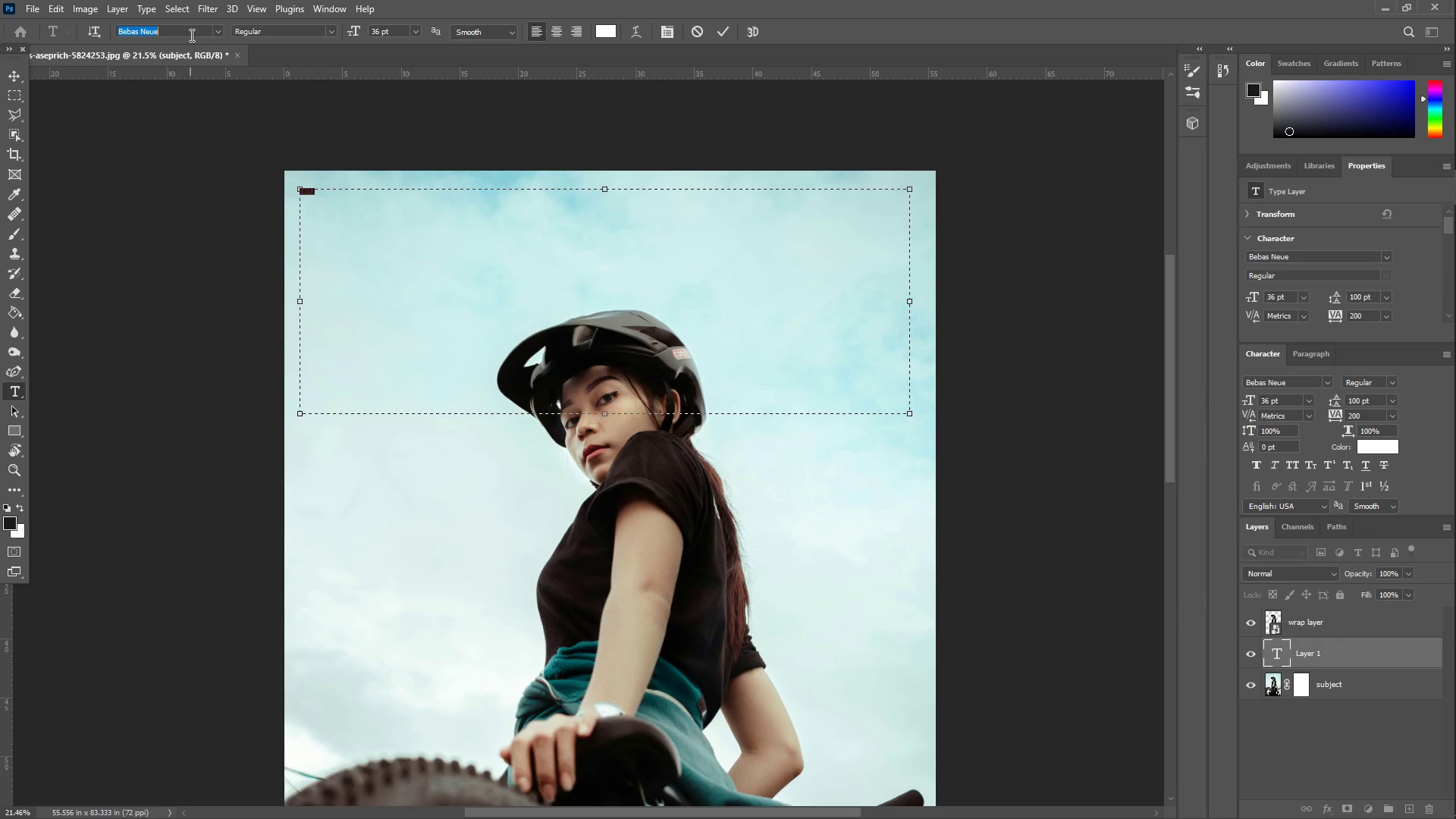 
type(inter)
 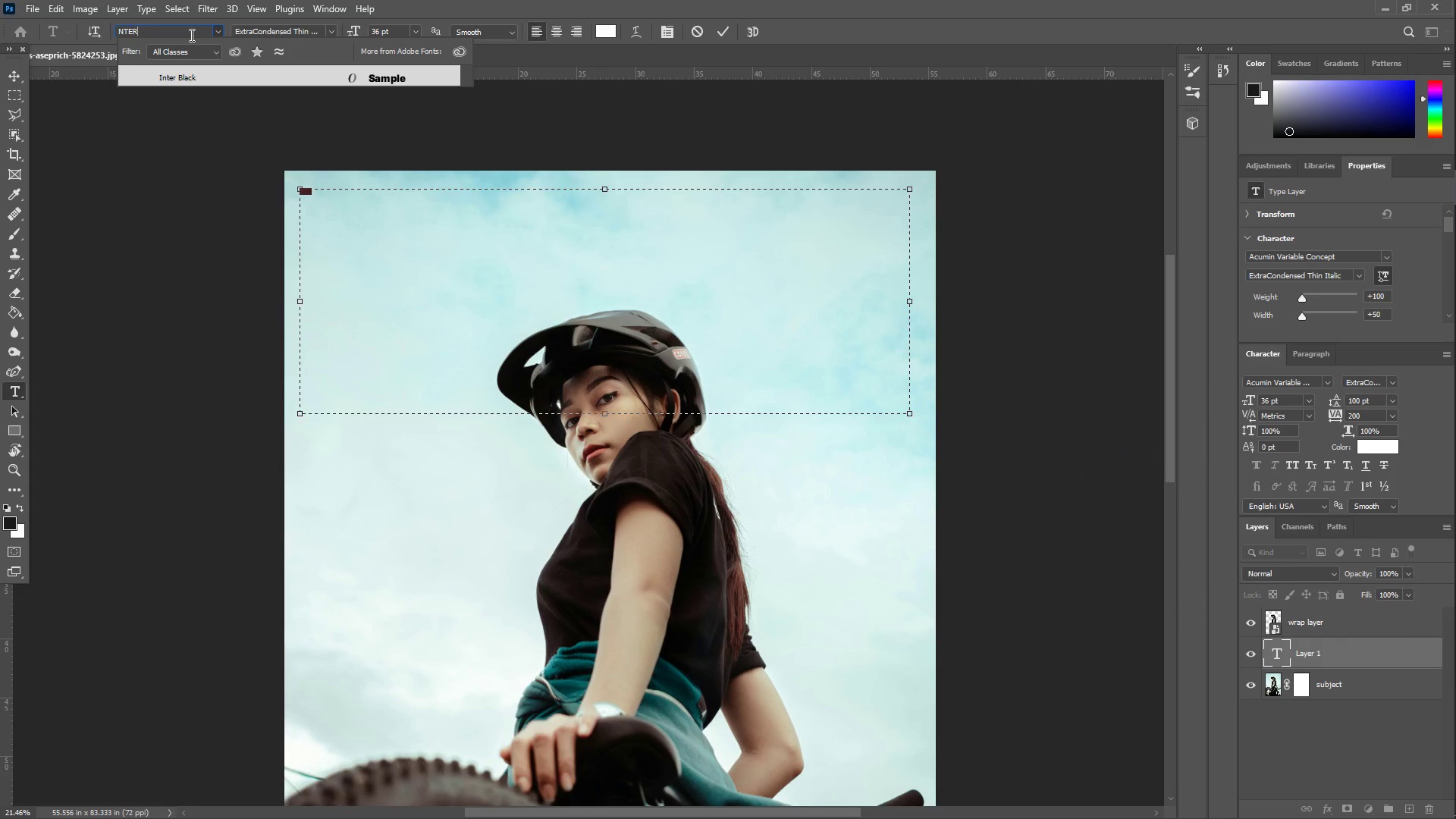 
key(Enter)
 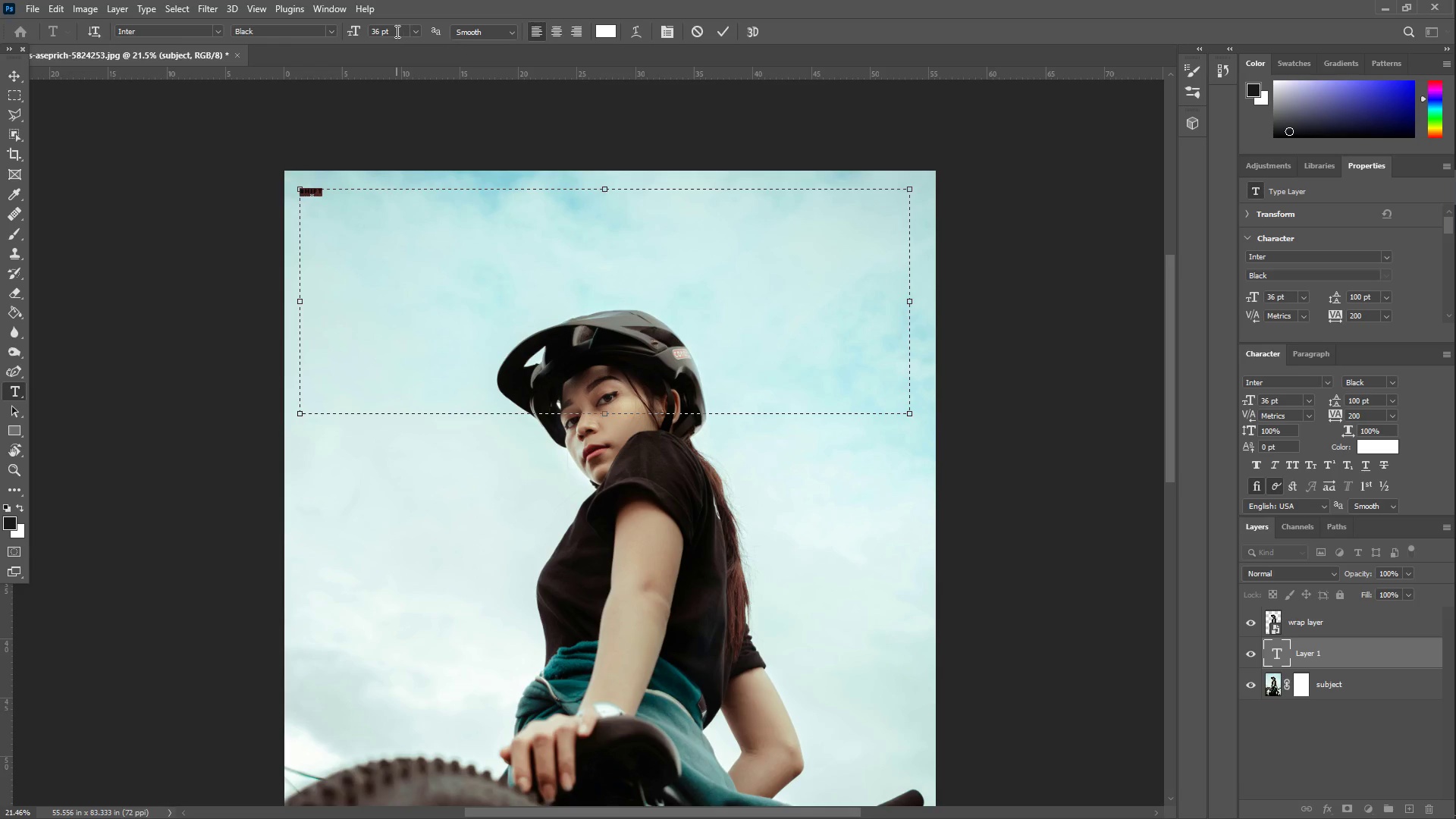 
left_click([413, 31])
 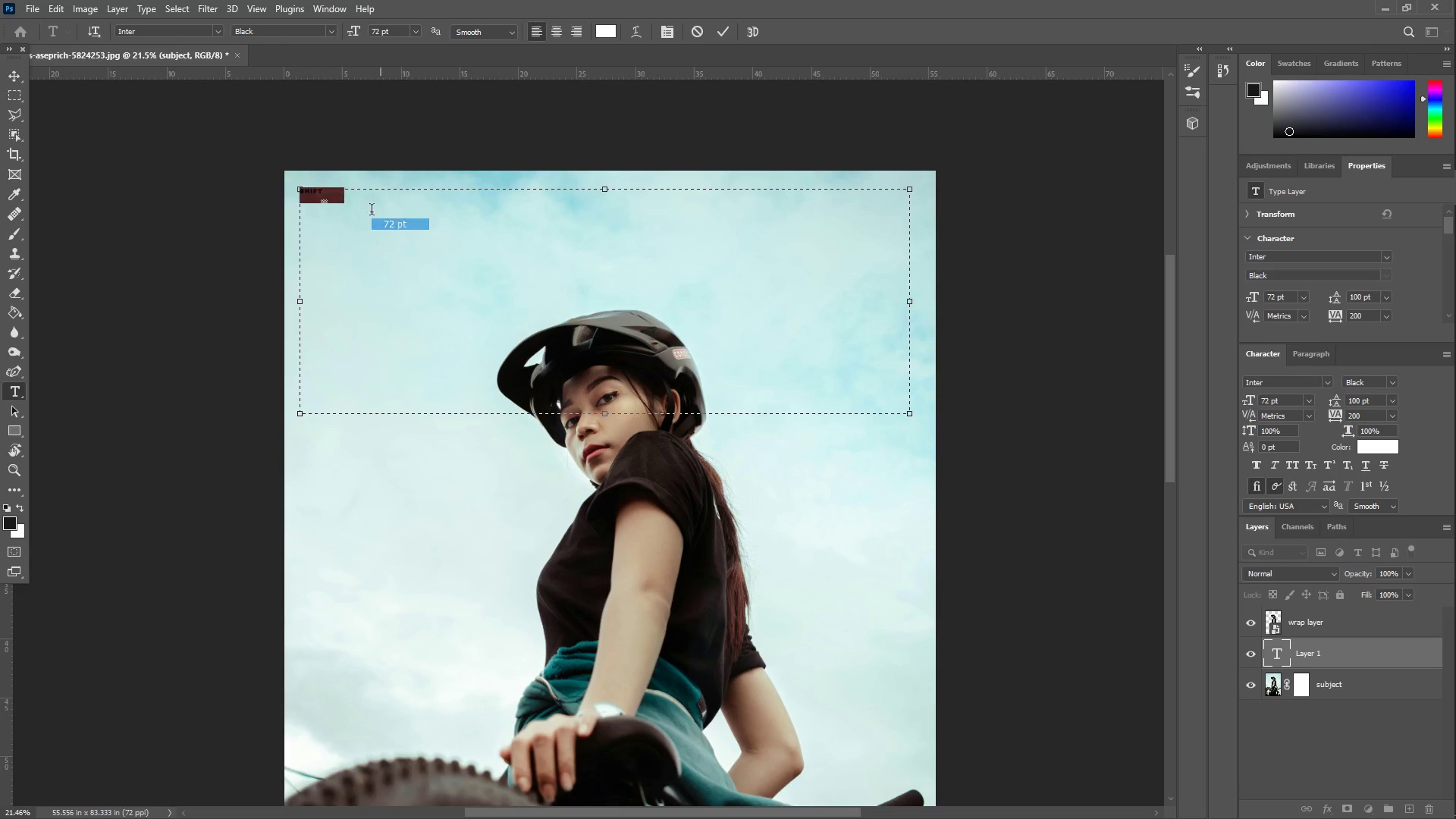 
double_click([359, 207])
 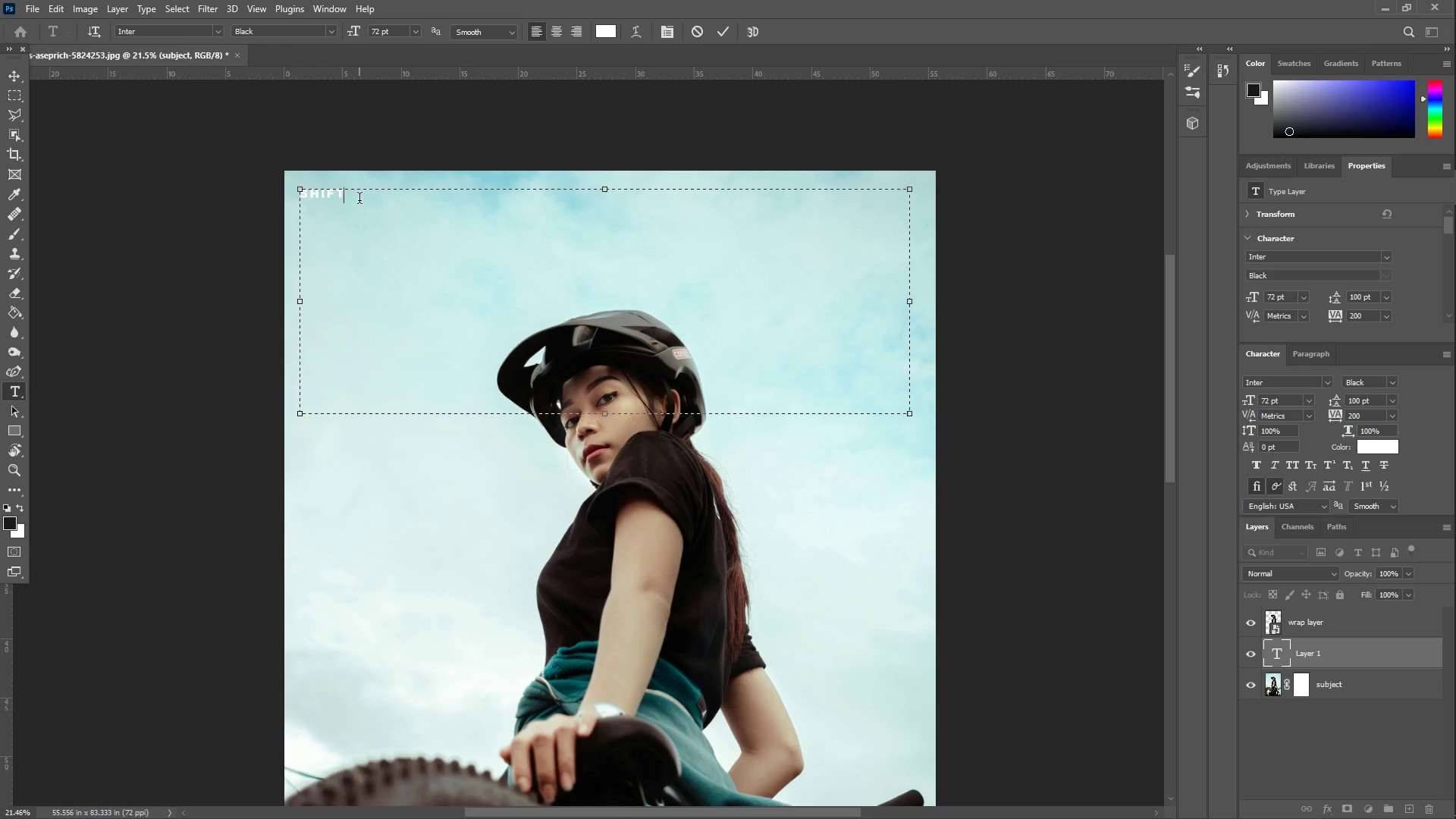 
left_click_drag(start_coordinate=[359, 200], to_coordinate=[214, 196])
 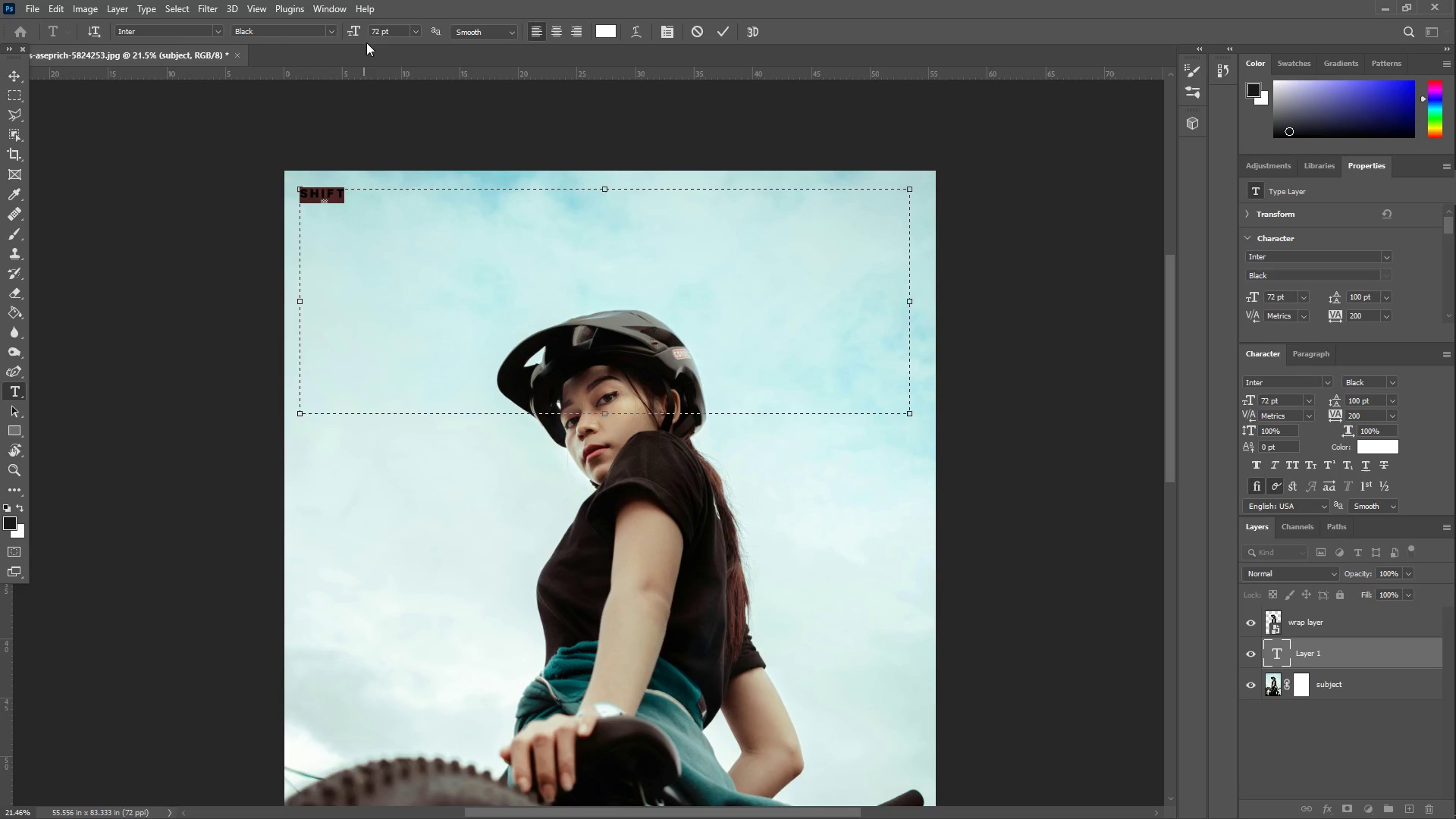 
left_click([390, 31])
 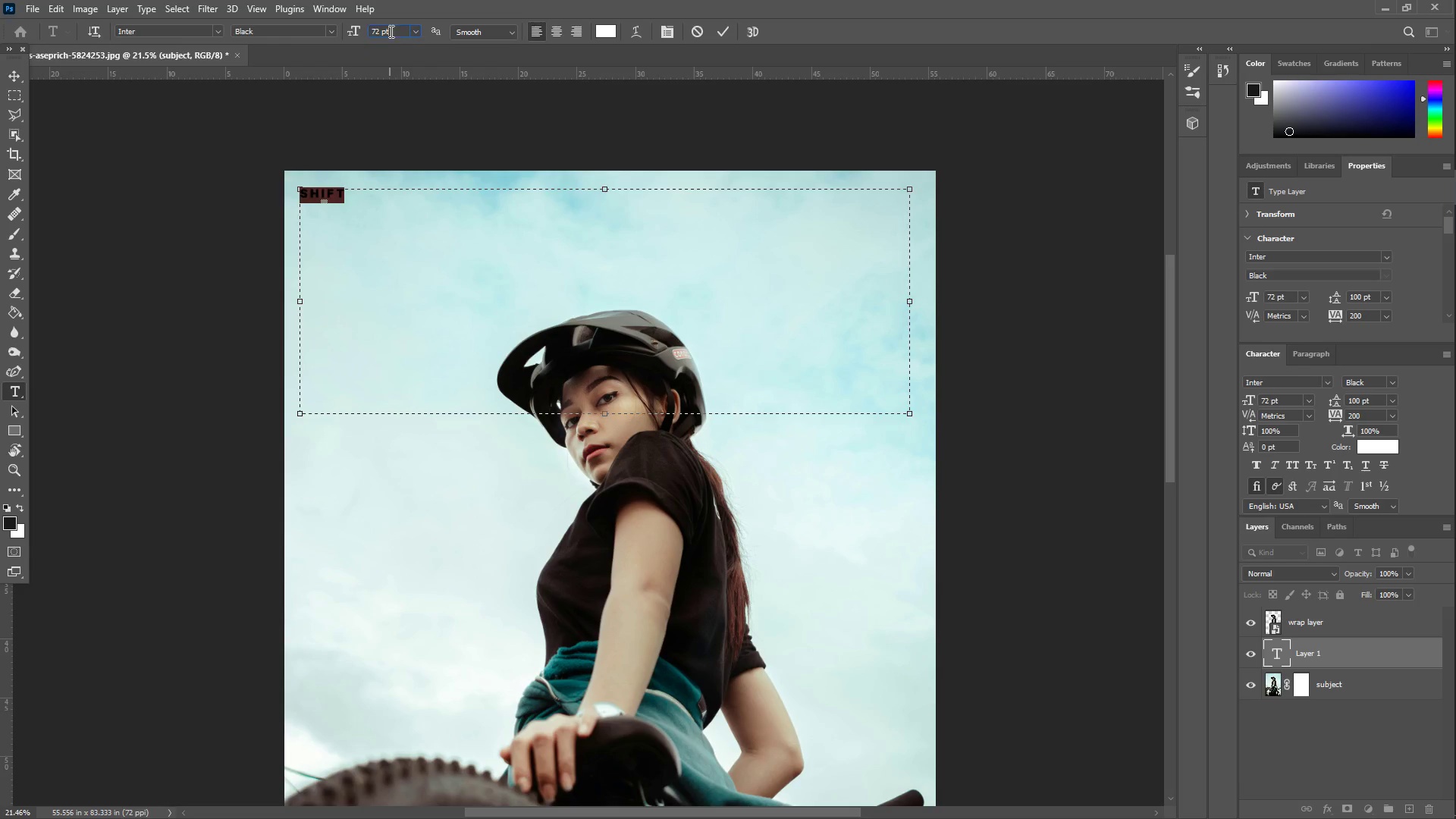 
key(Control+ControlLeft)
 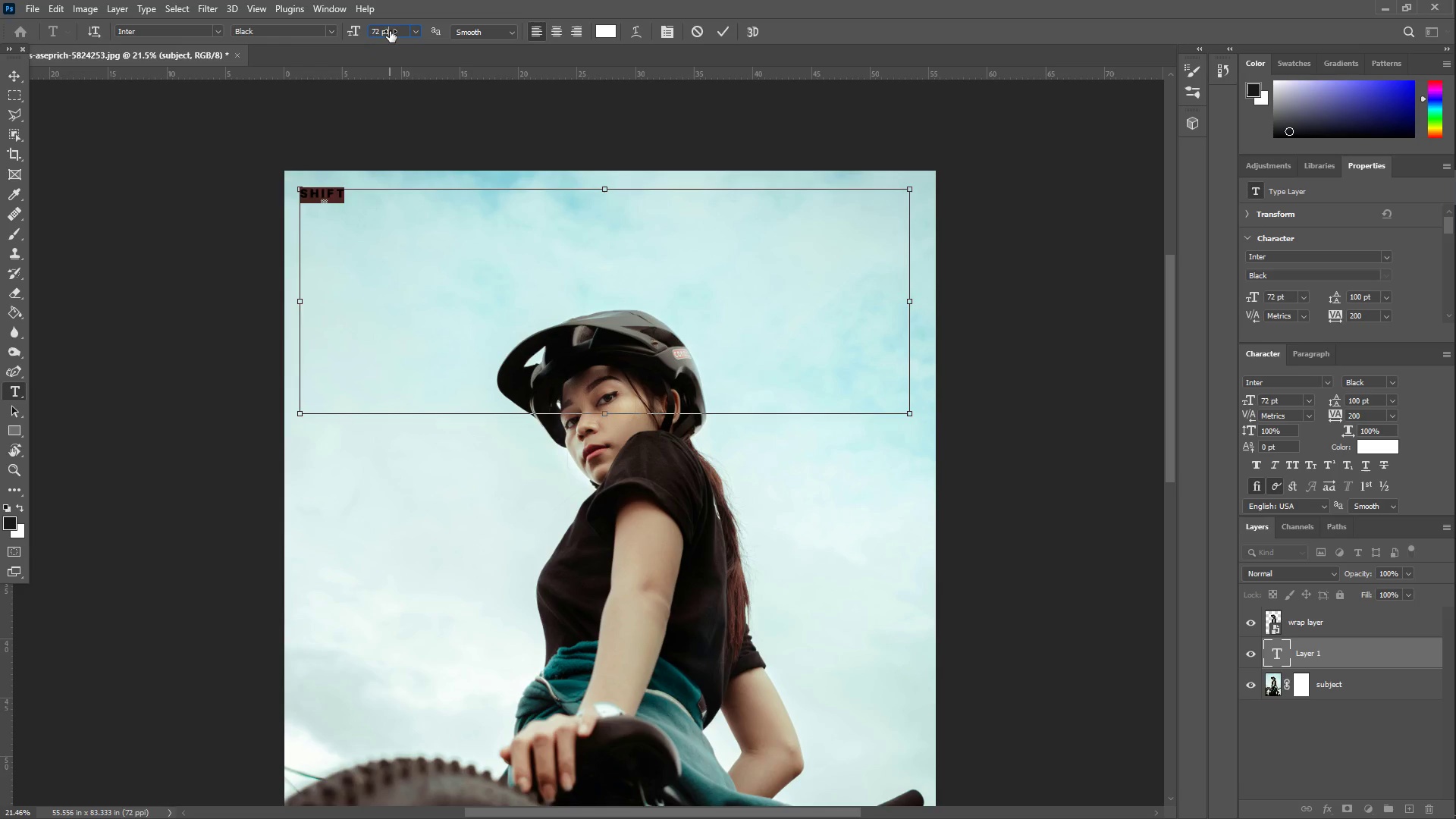 
key(Control+A)
 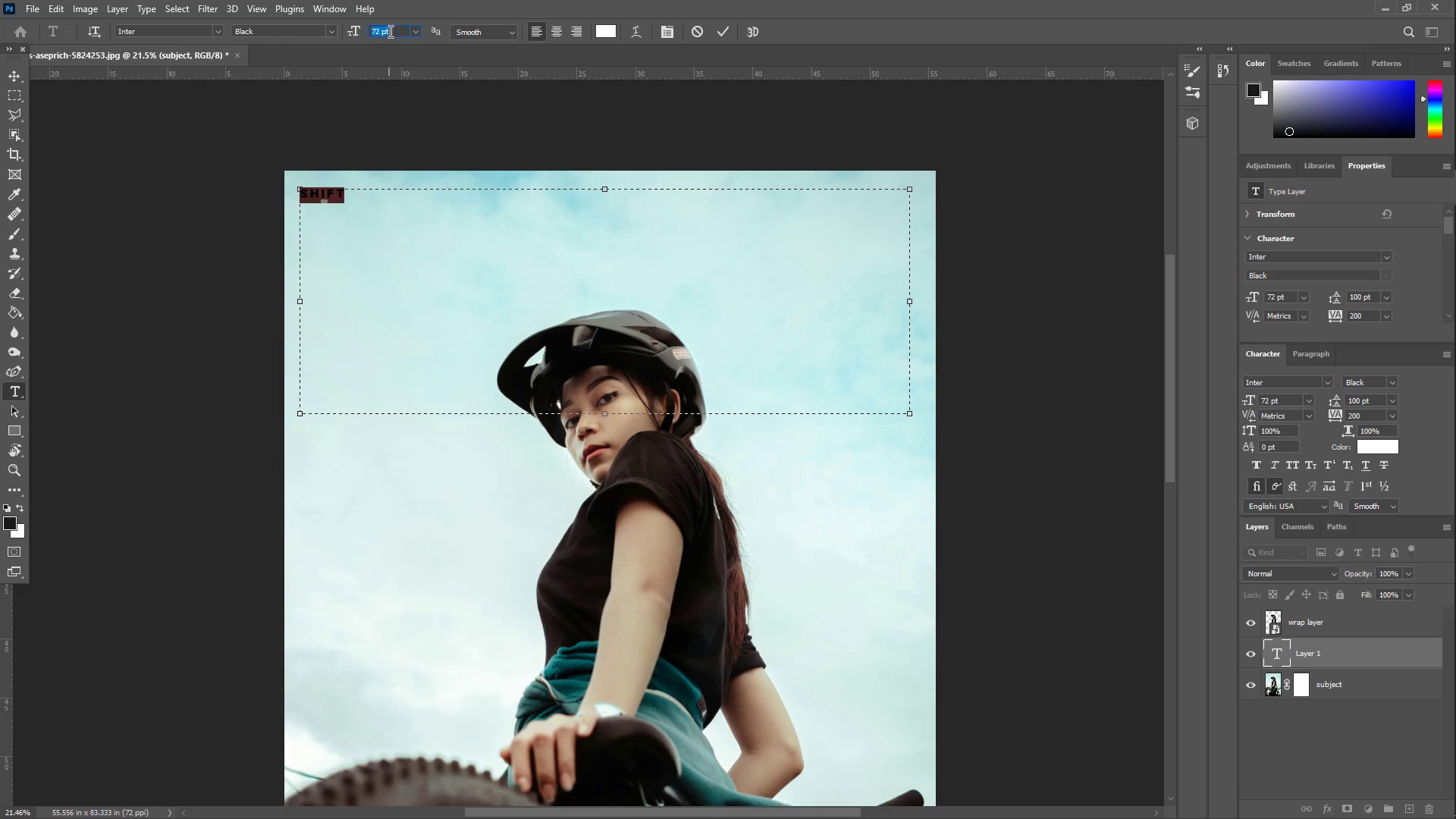 
key(Numpad2)
 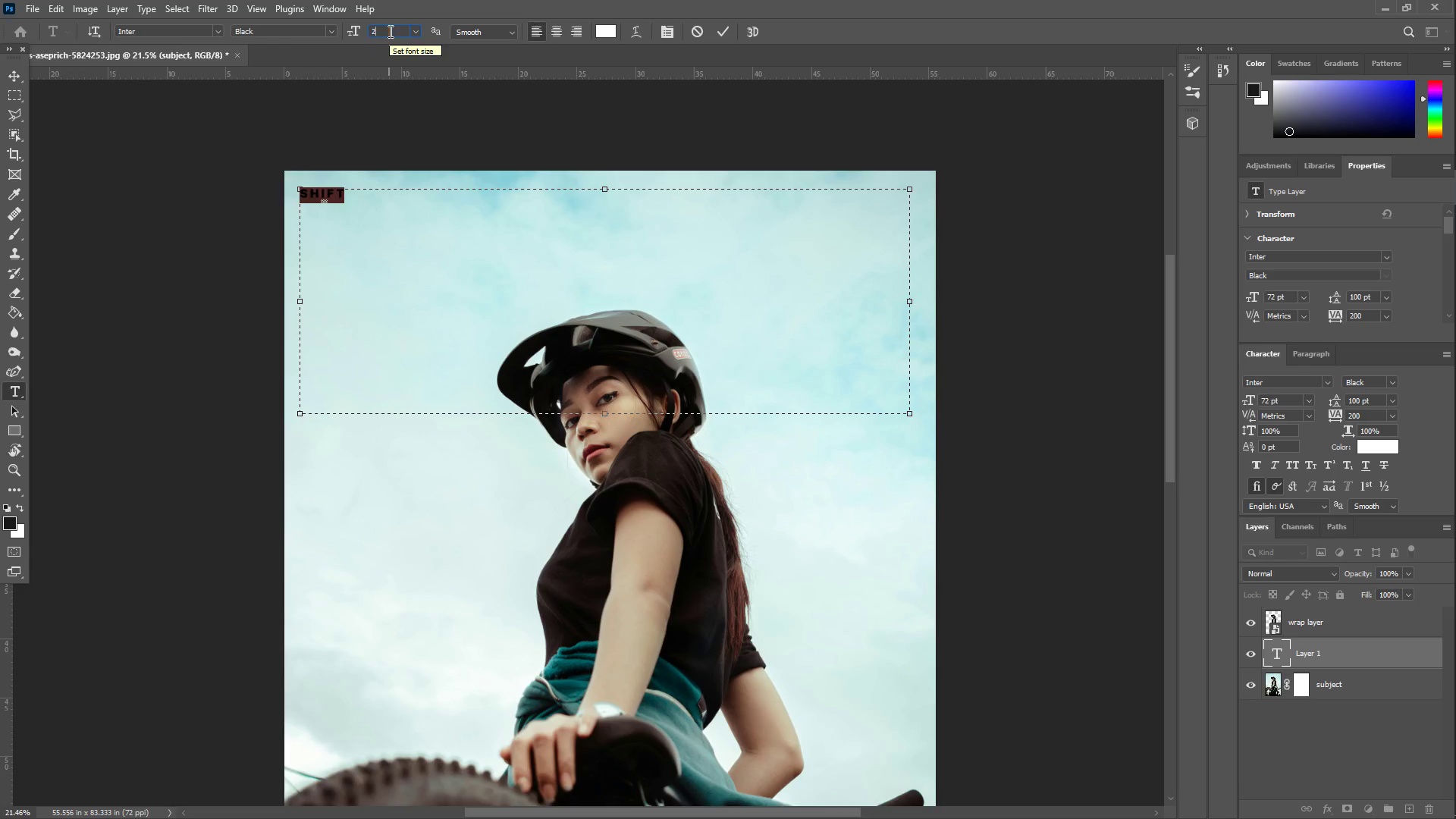 
key(Numpad0)
 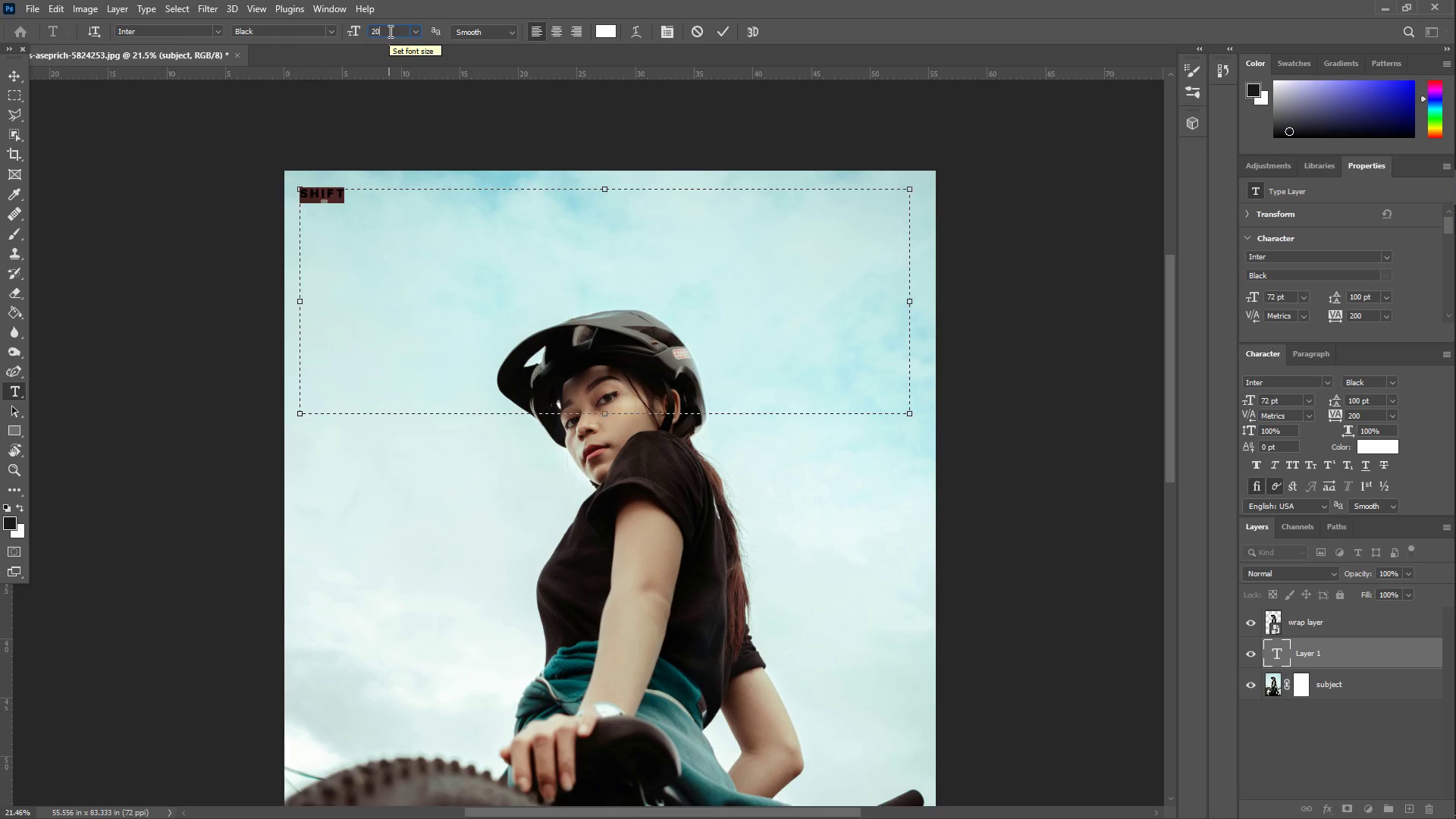 
key(Numpad0)
 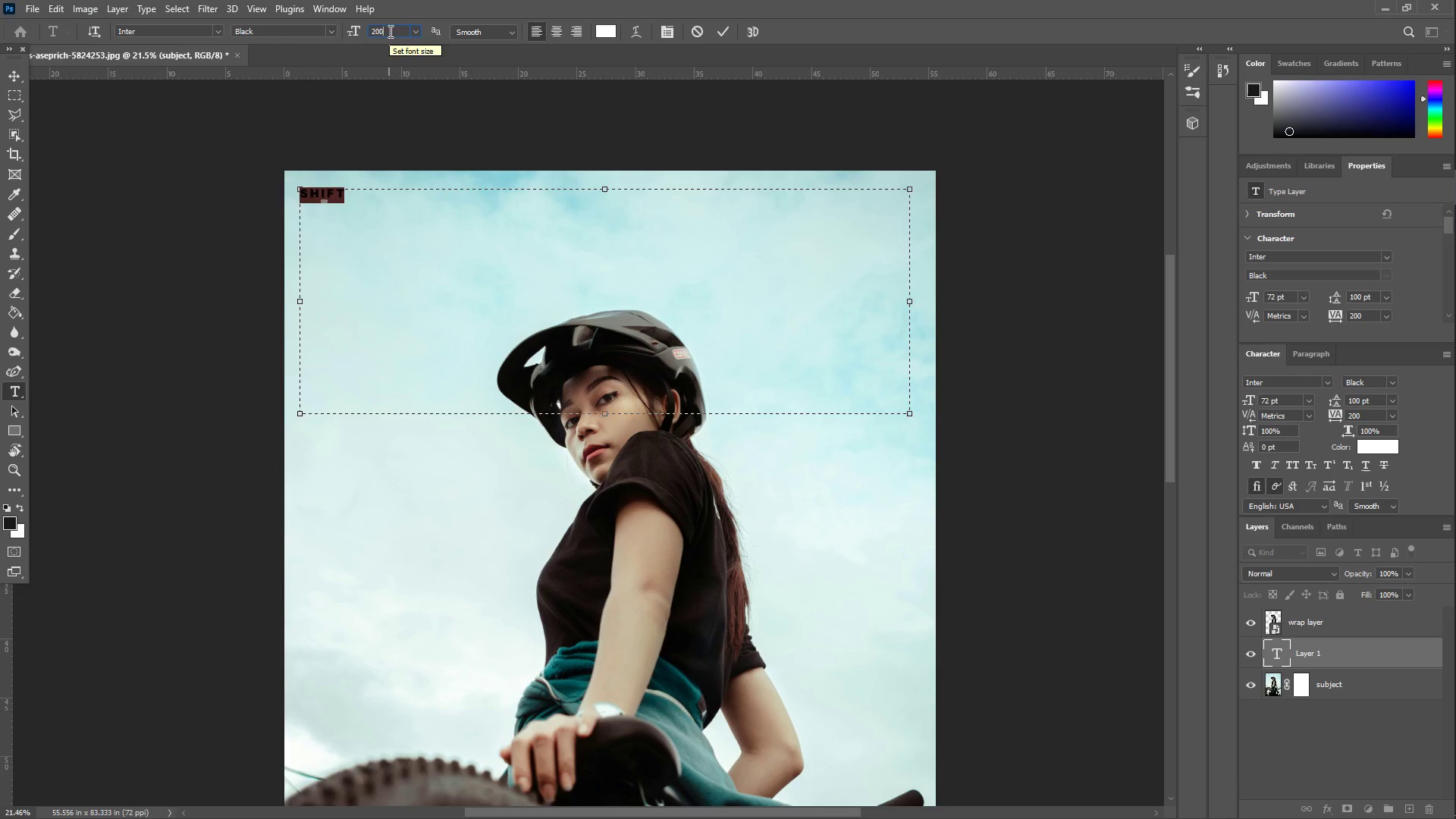 
key(NumpadEnter)
 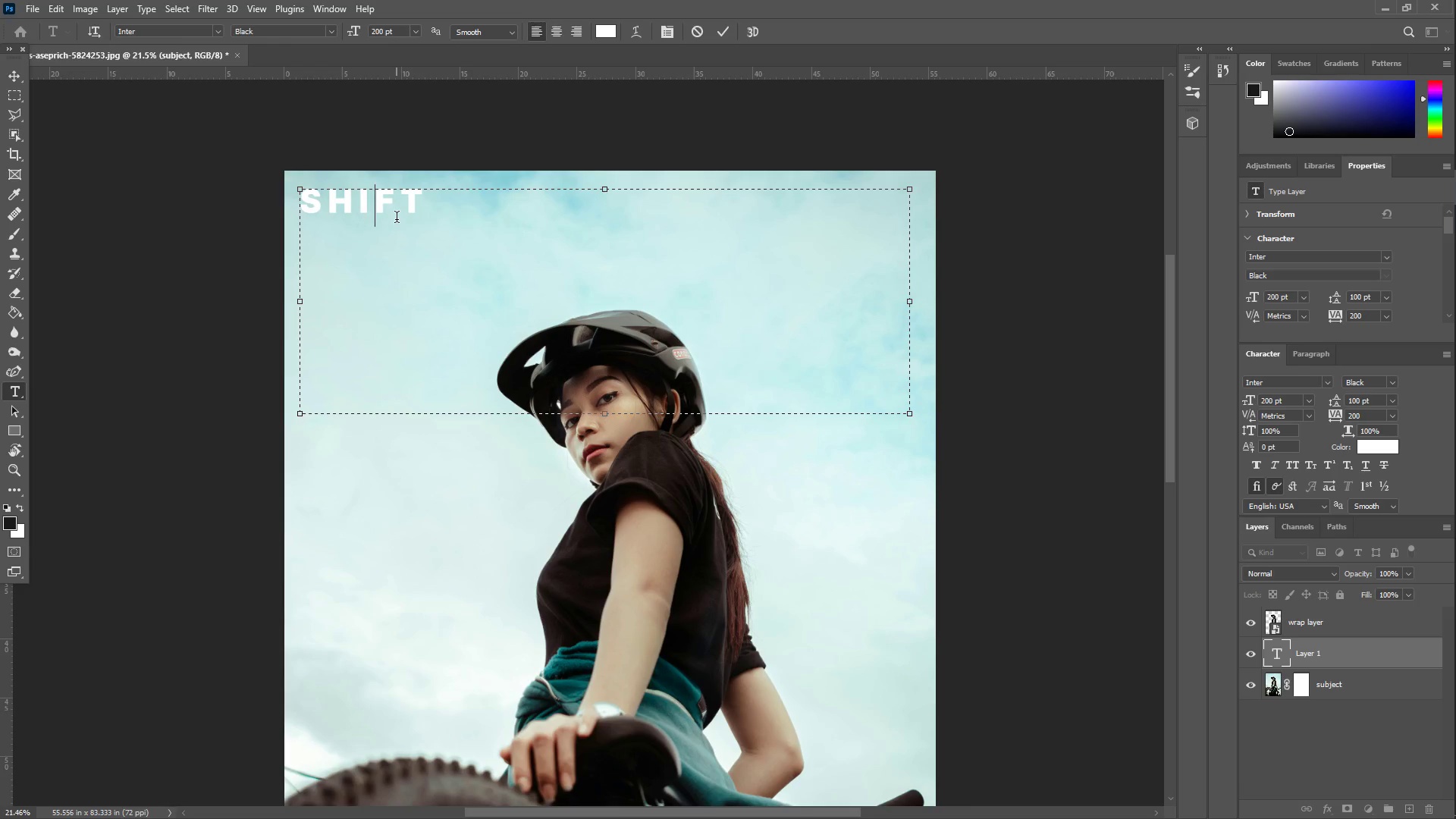 
wait(6.31)
 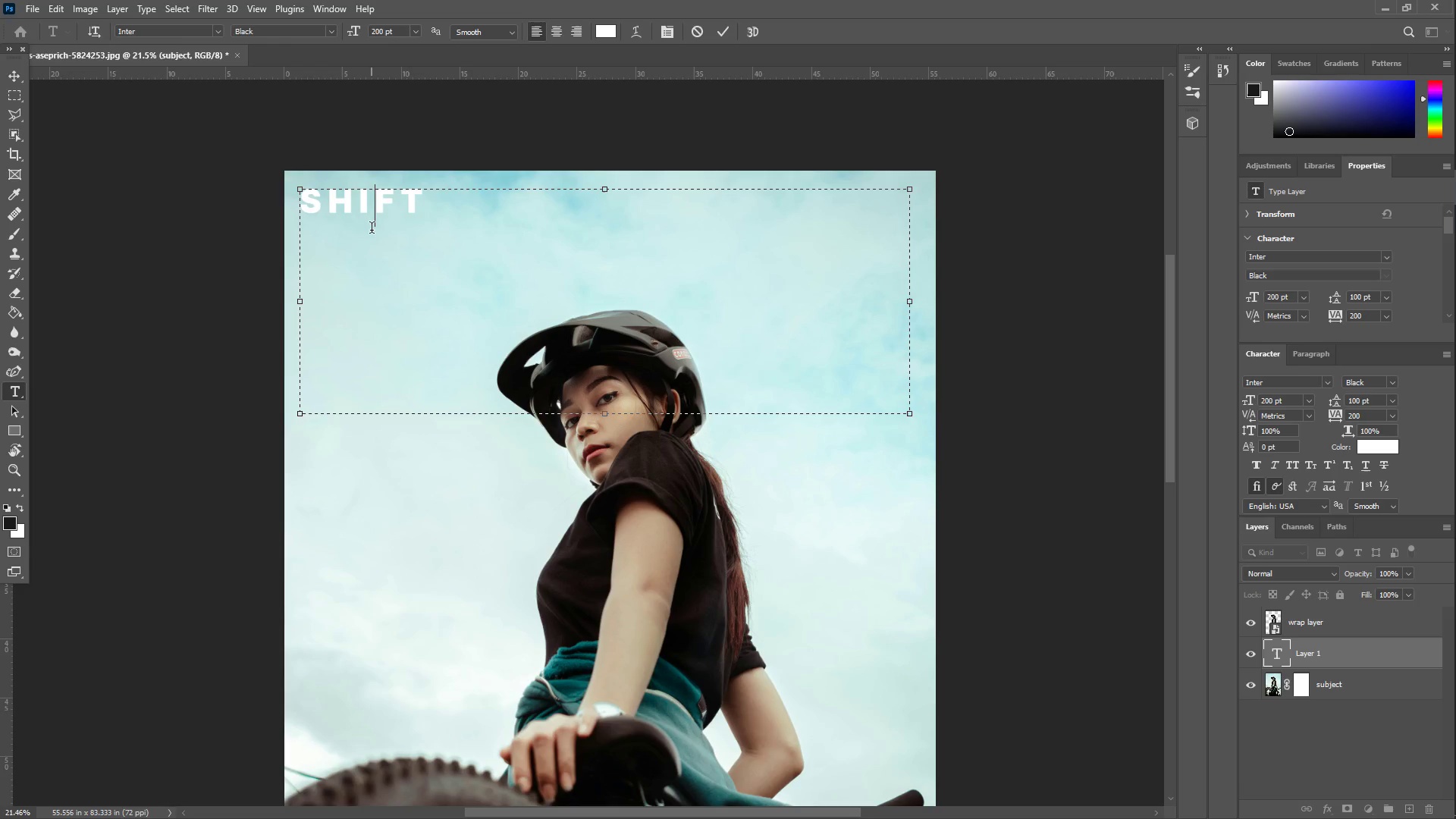 
left_click([397, 219])
 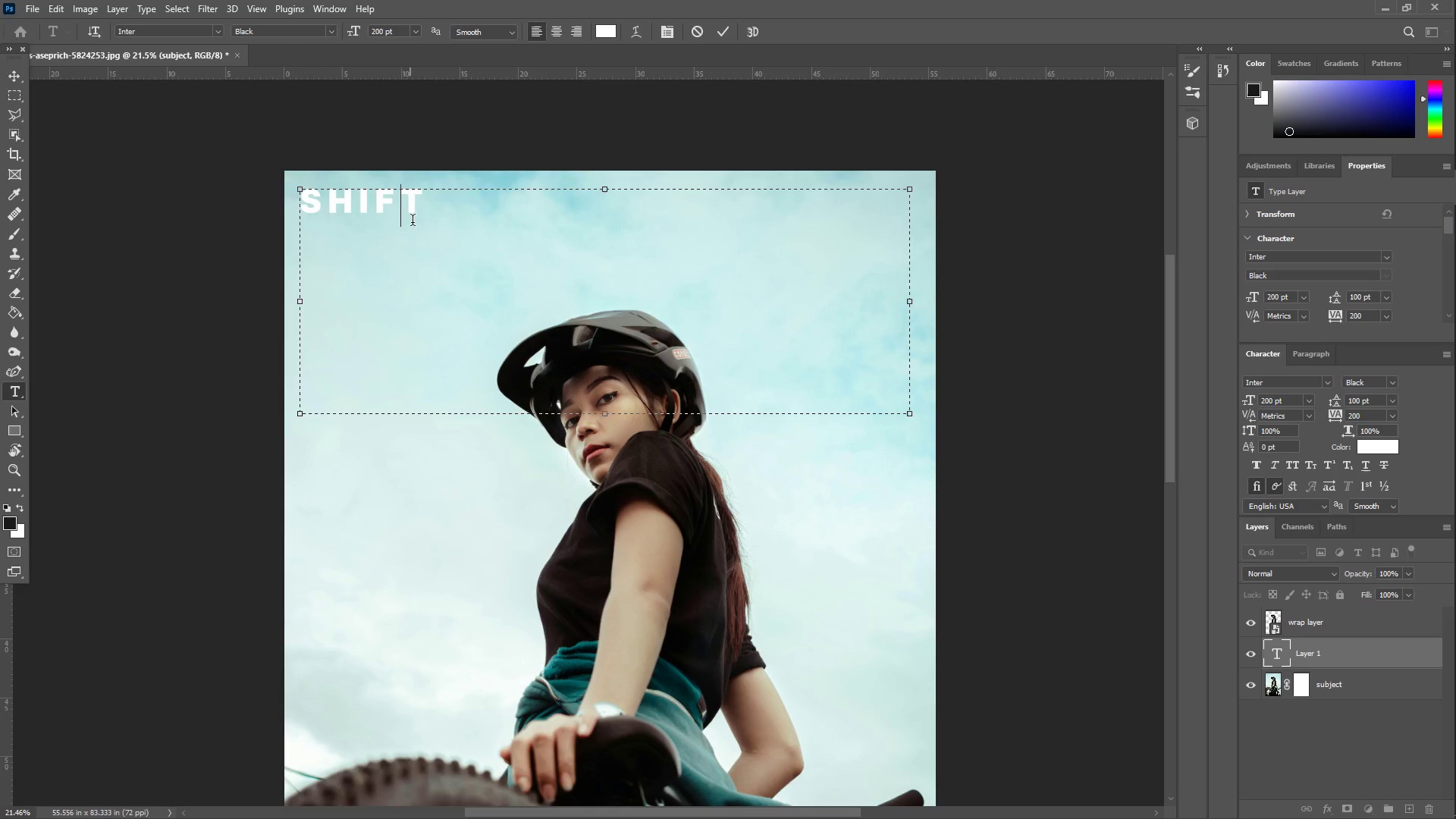 
left_click([417, 219])
 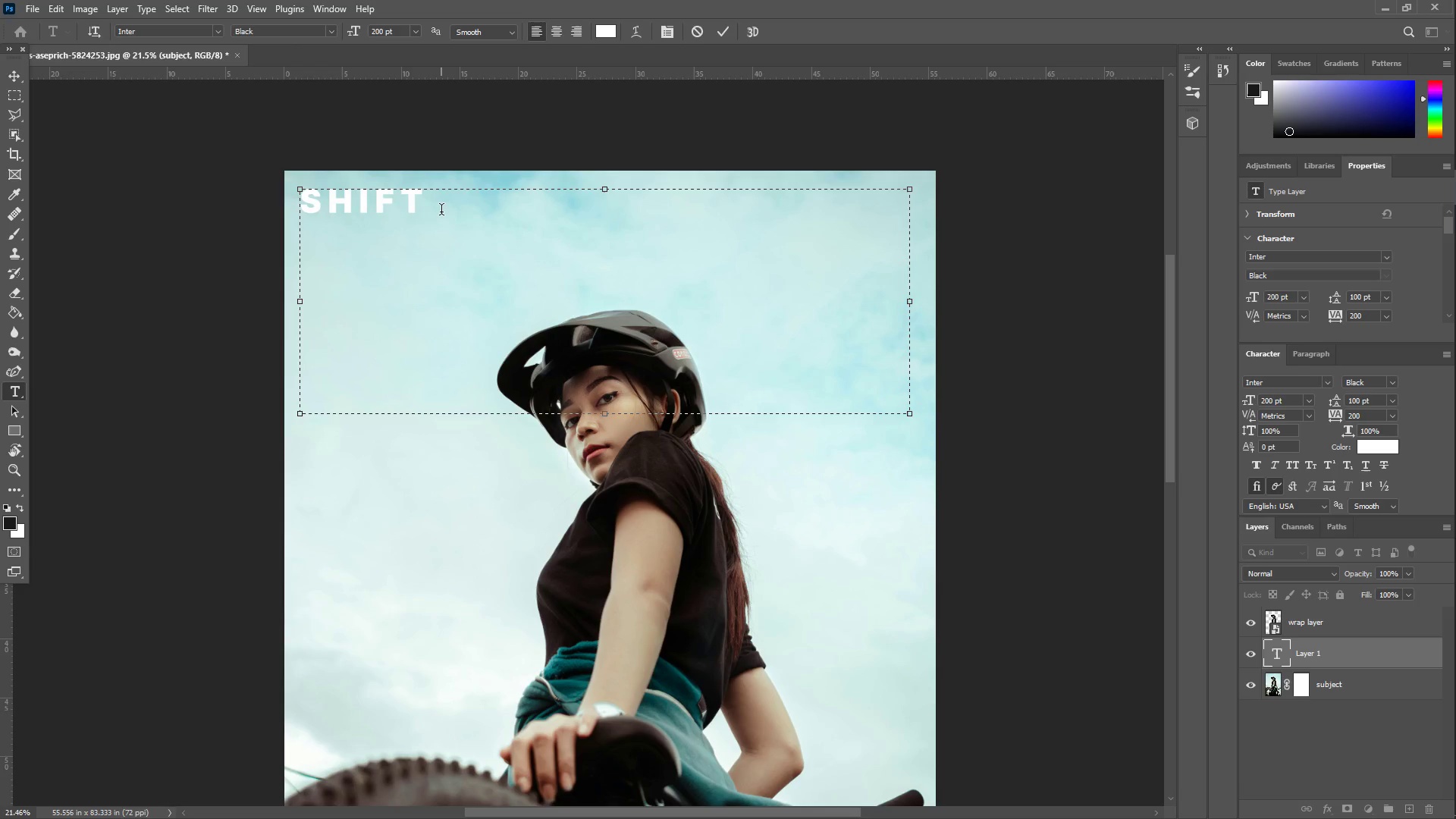 
left_click([442, 212])
 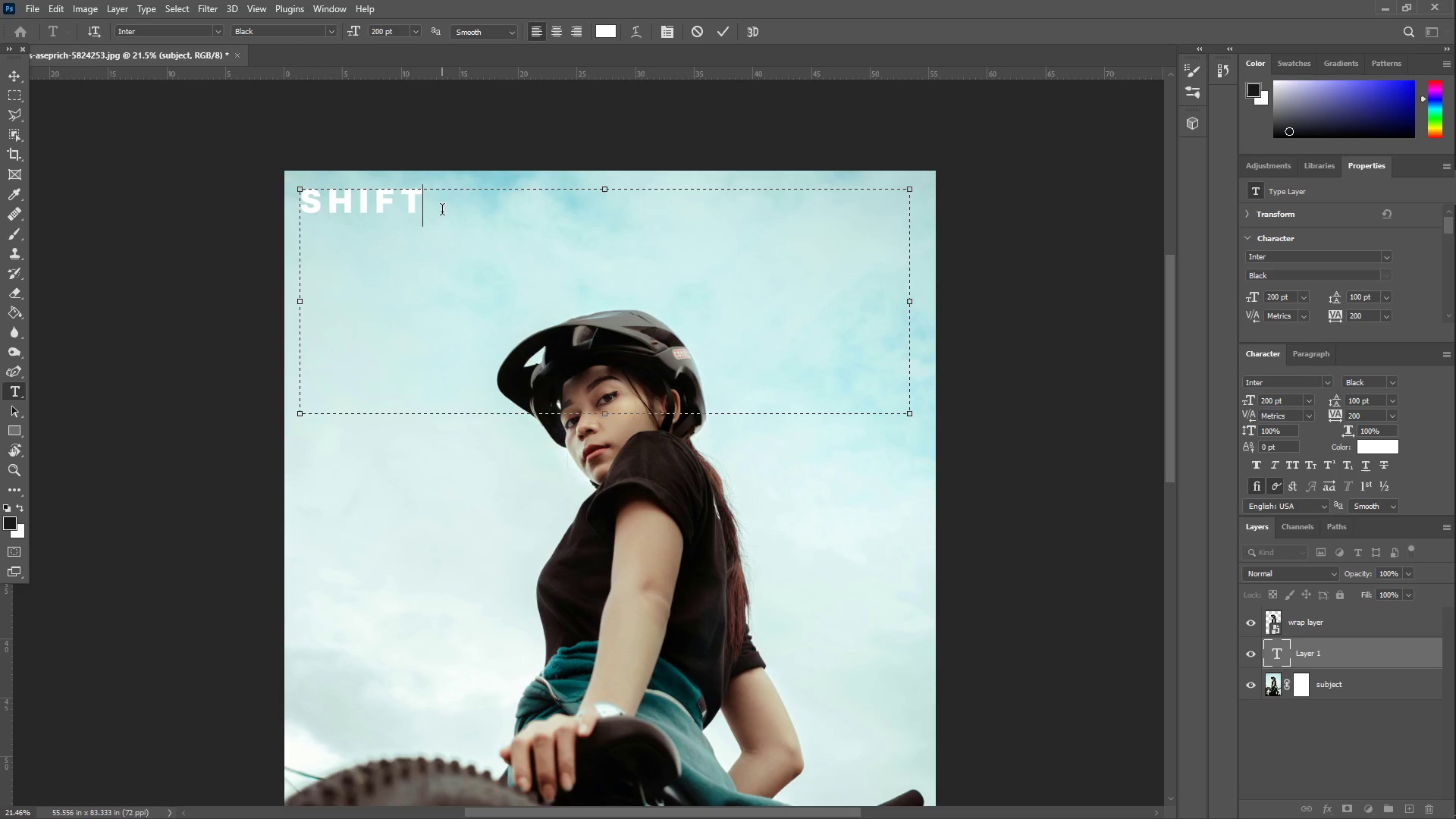 
key(Control+ControlLeft)
 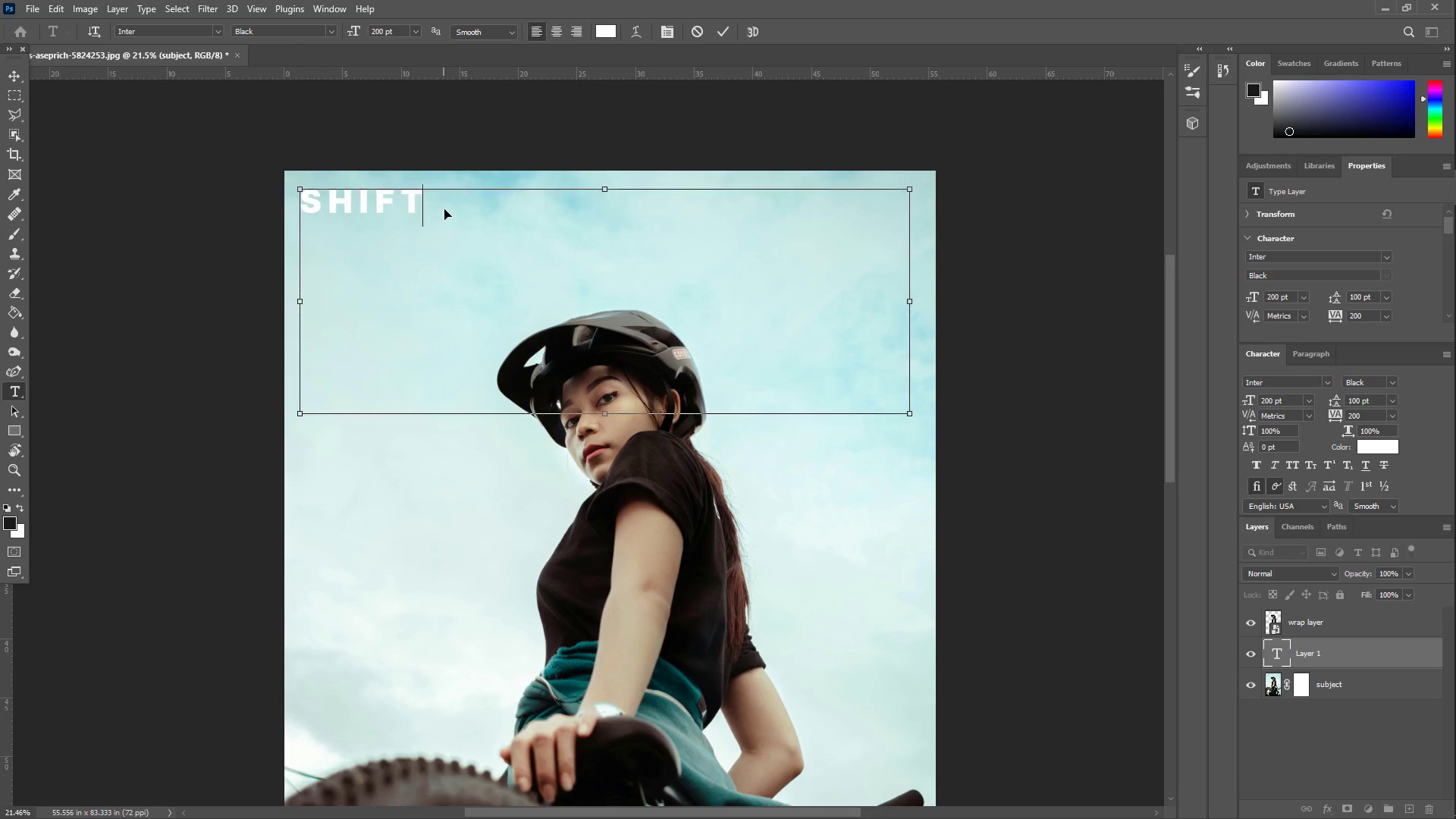 
key(Control+A)
 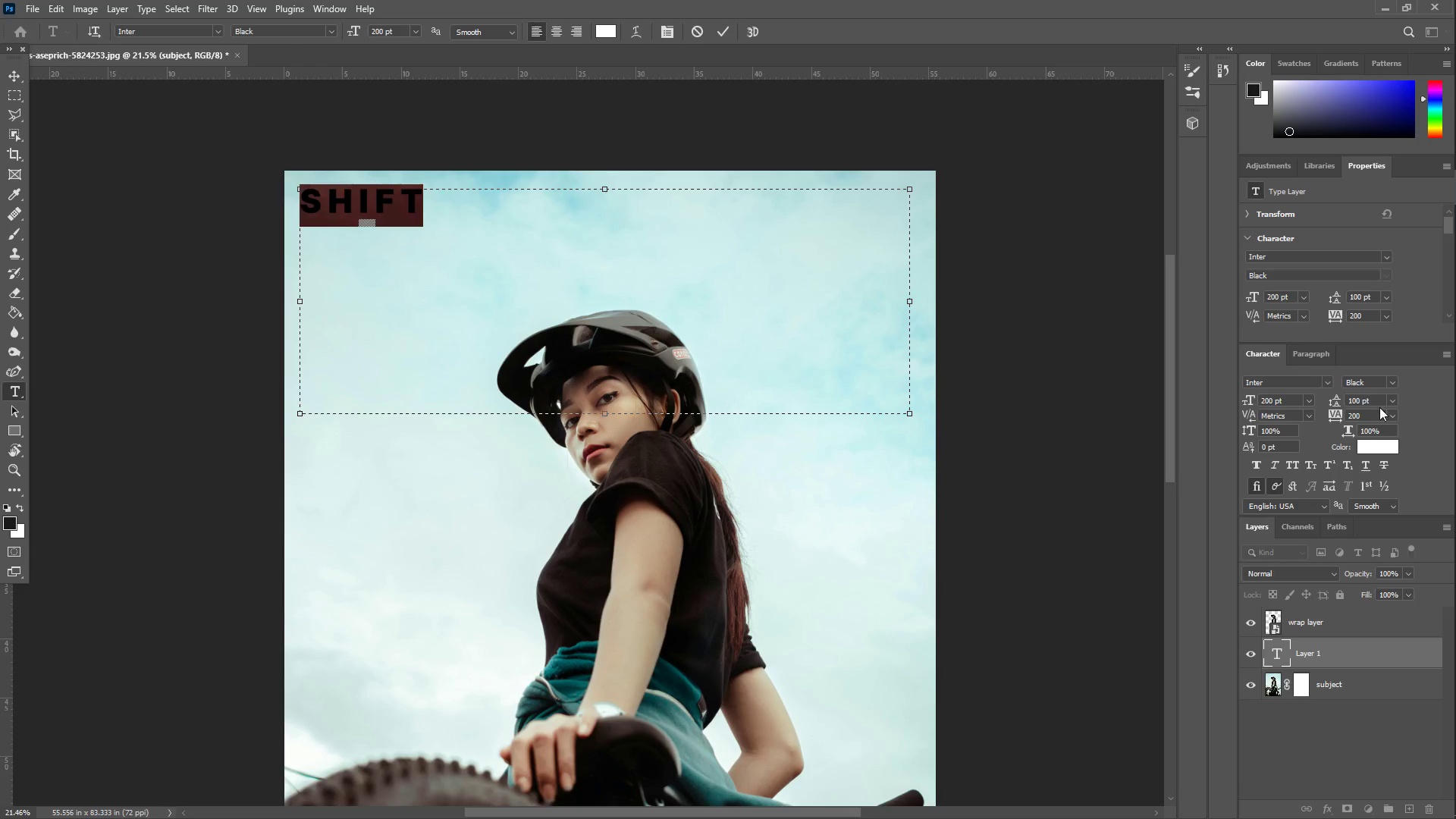 
left_click([1395, 414])
 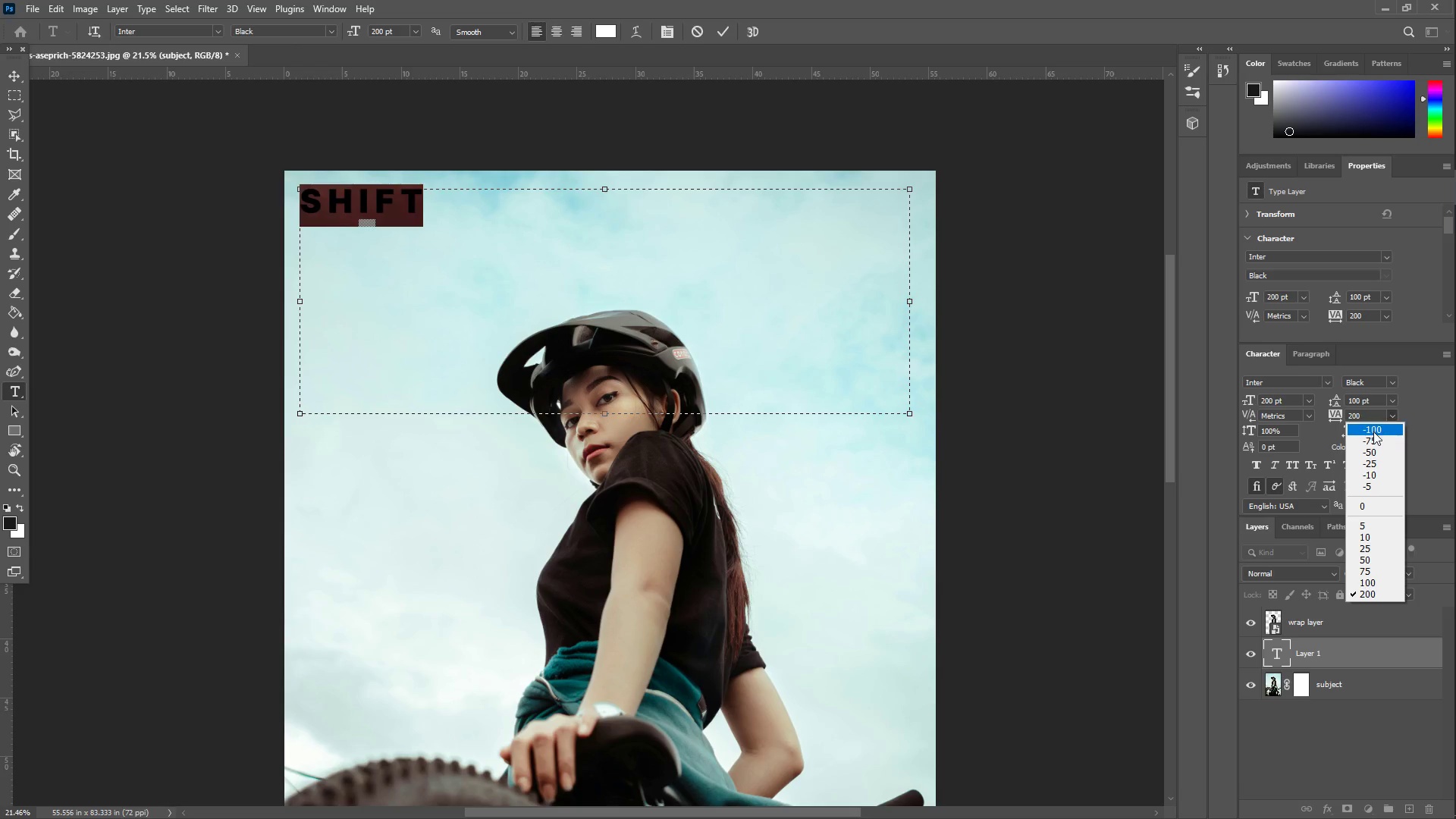 
left_click([1368, 507])
 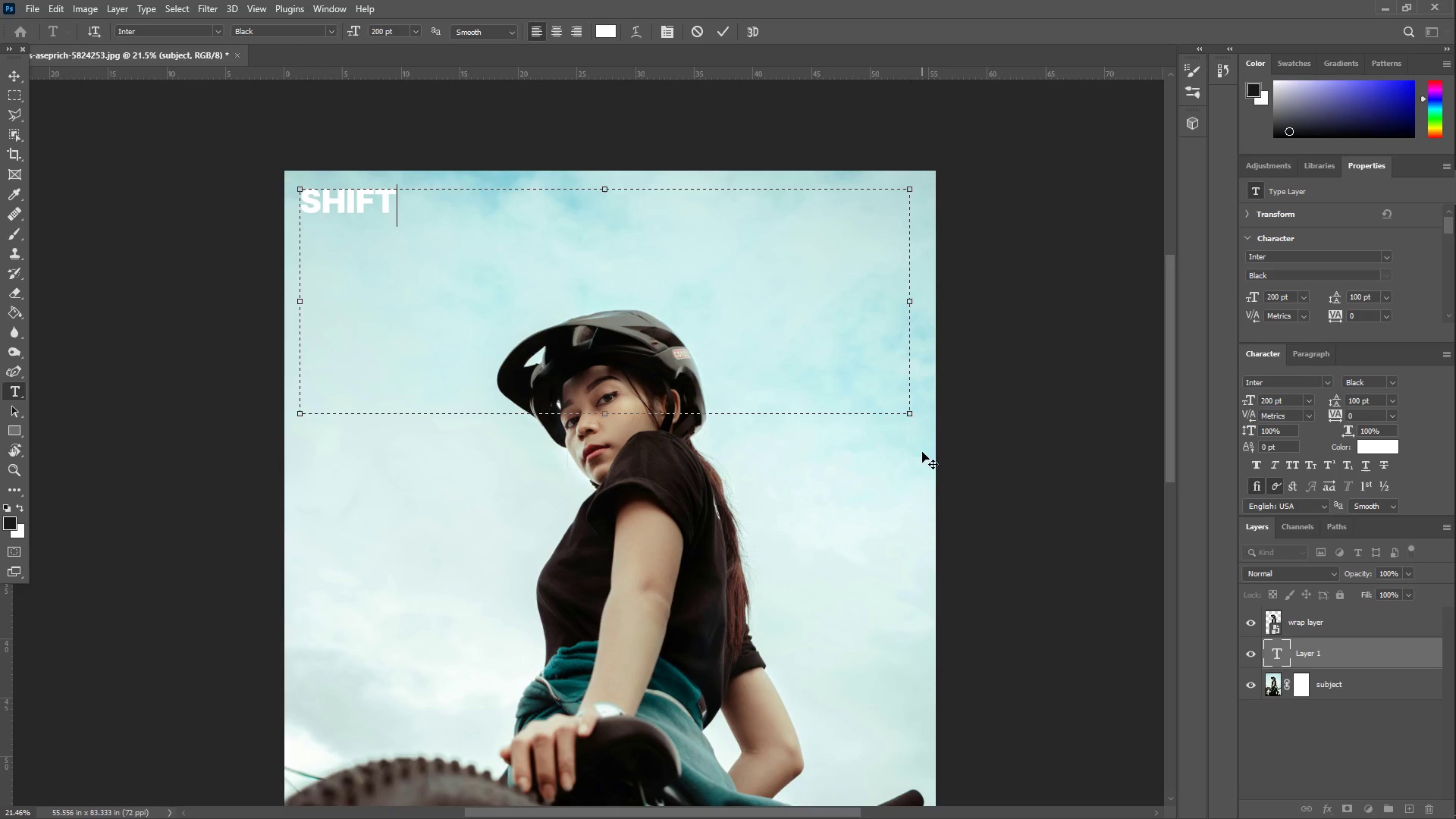 
left_click_drag(start_coordinate=[911, 413], to_coordinate=[404, 218])
 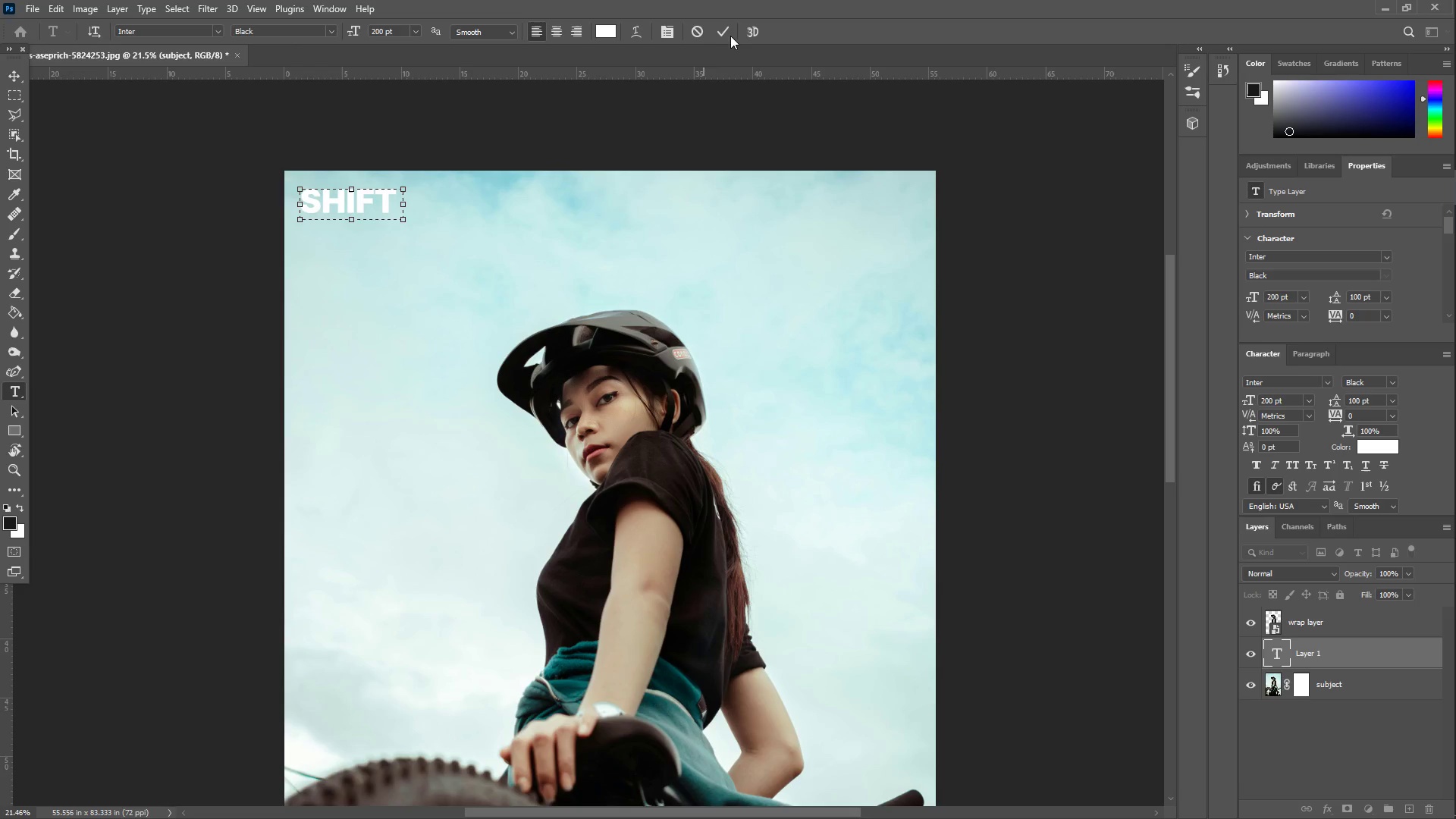 
left_click([725, 30])
 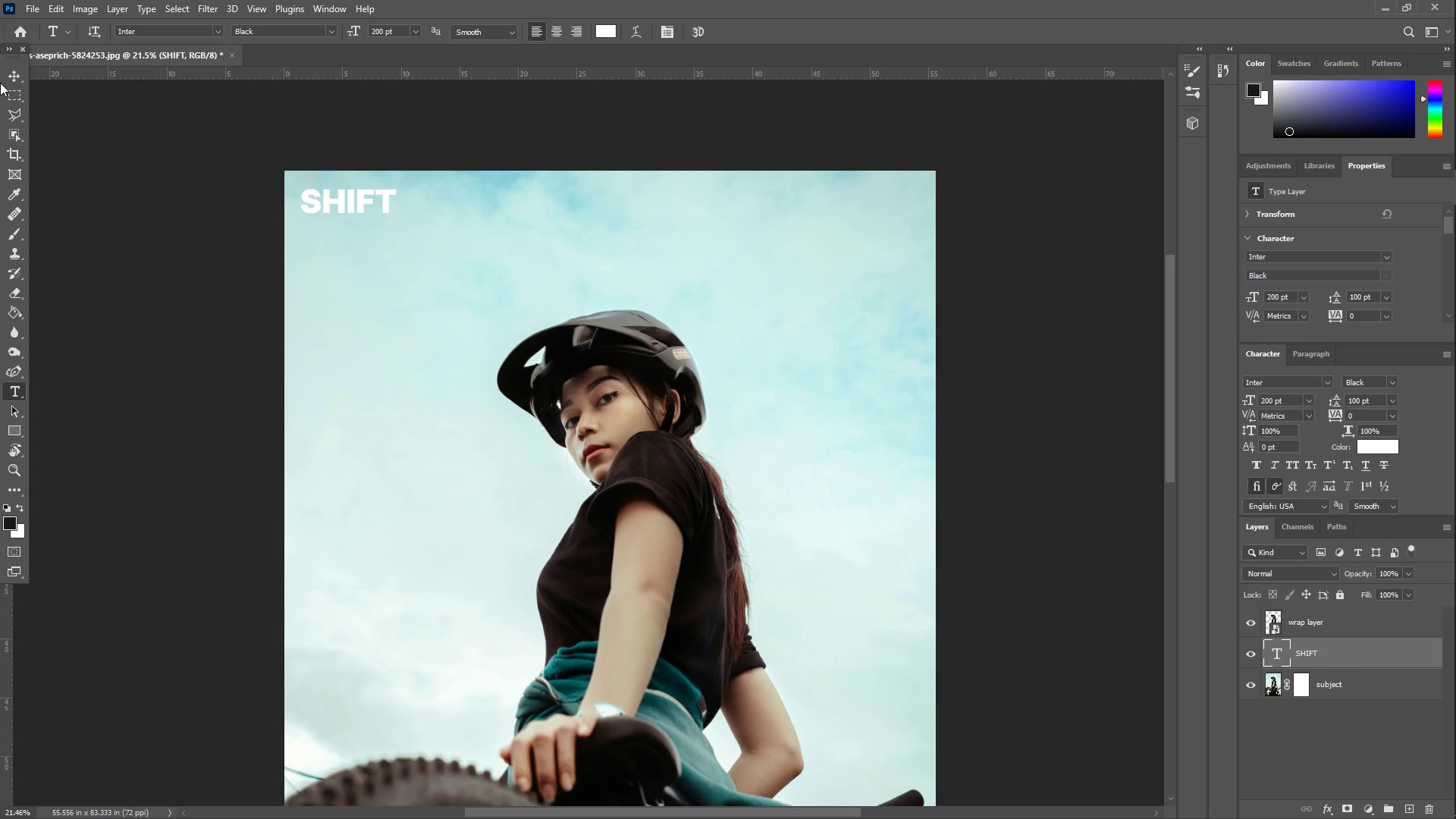 
left_click([11, 76])
 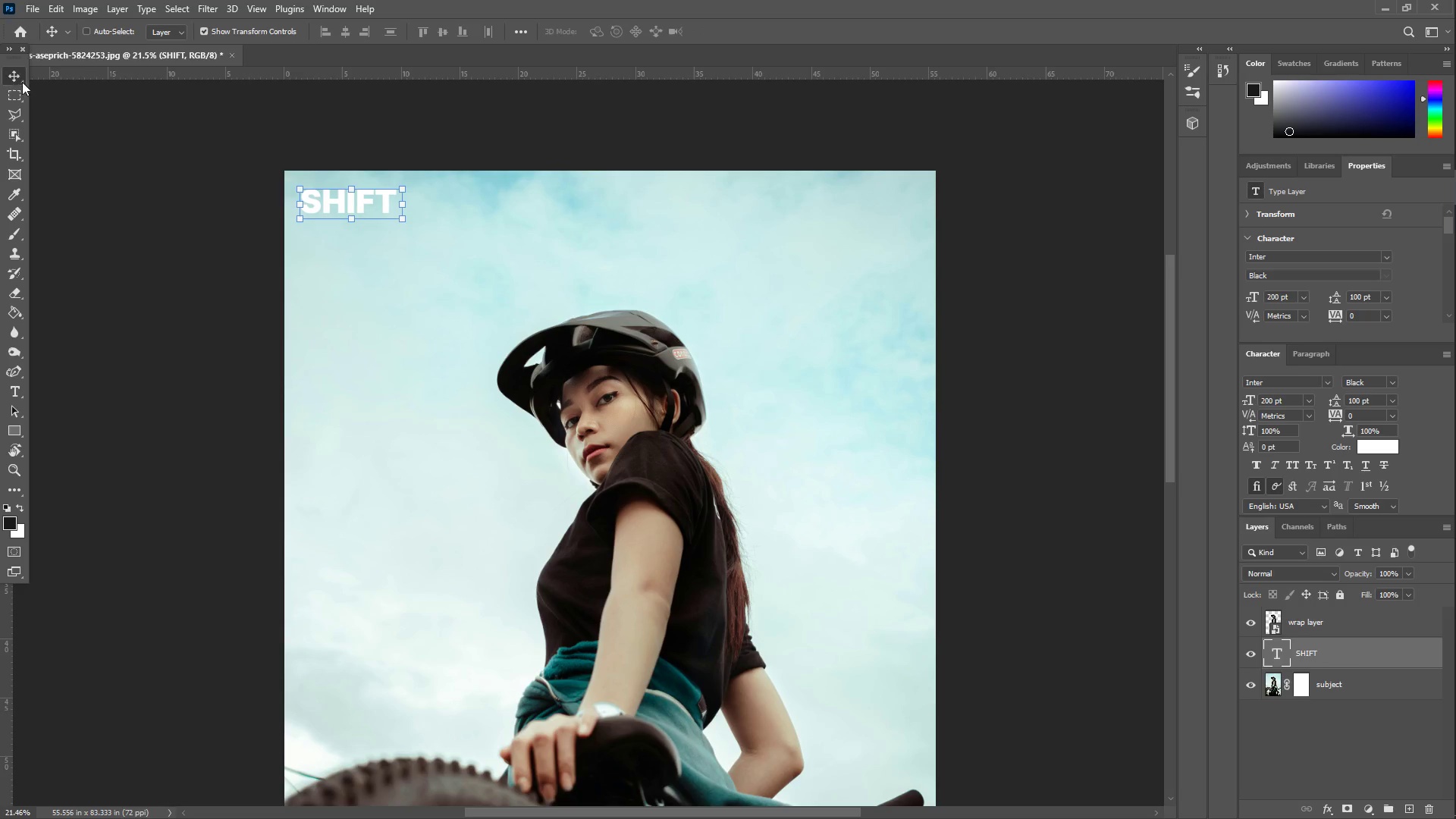 
key(Control+T)
 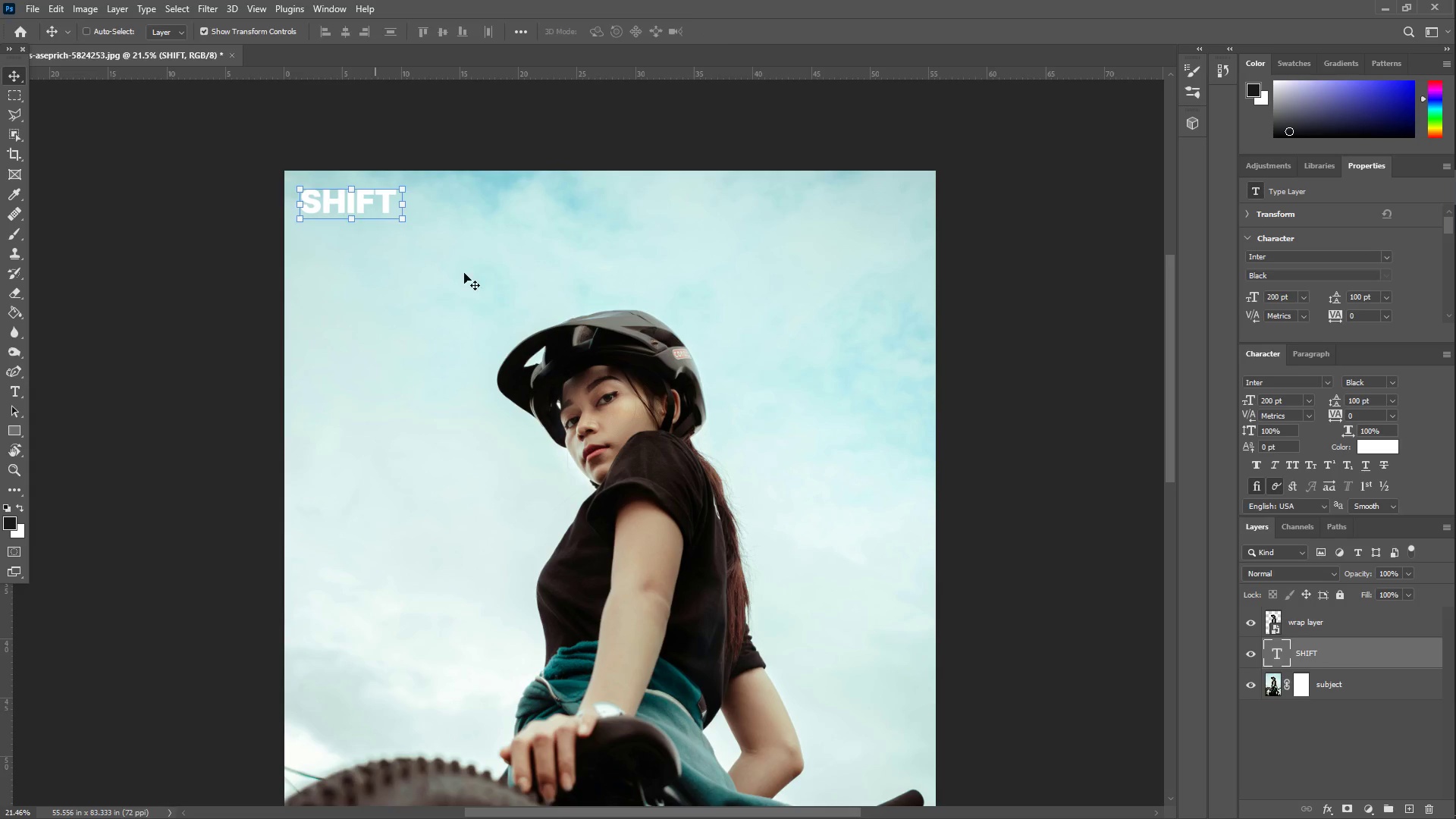 
hold_key(key=ShiftLeft, duration=1.5)
left_click_drag(start_coordinate=[408, 210], to_coordinate=[927, 235])
 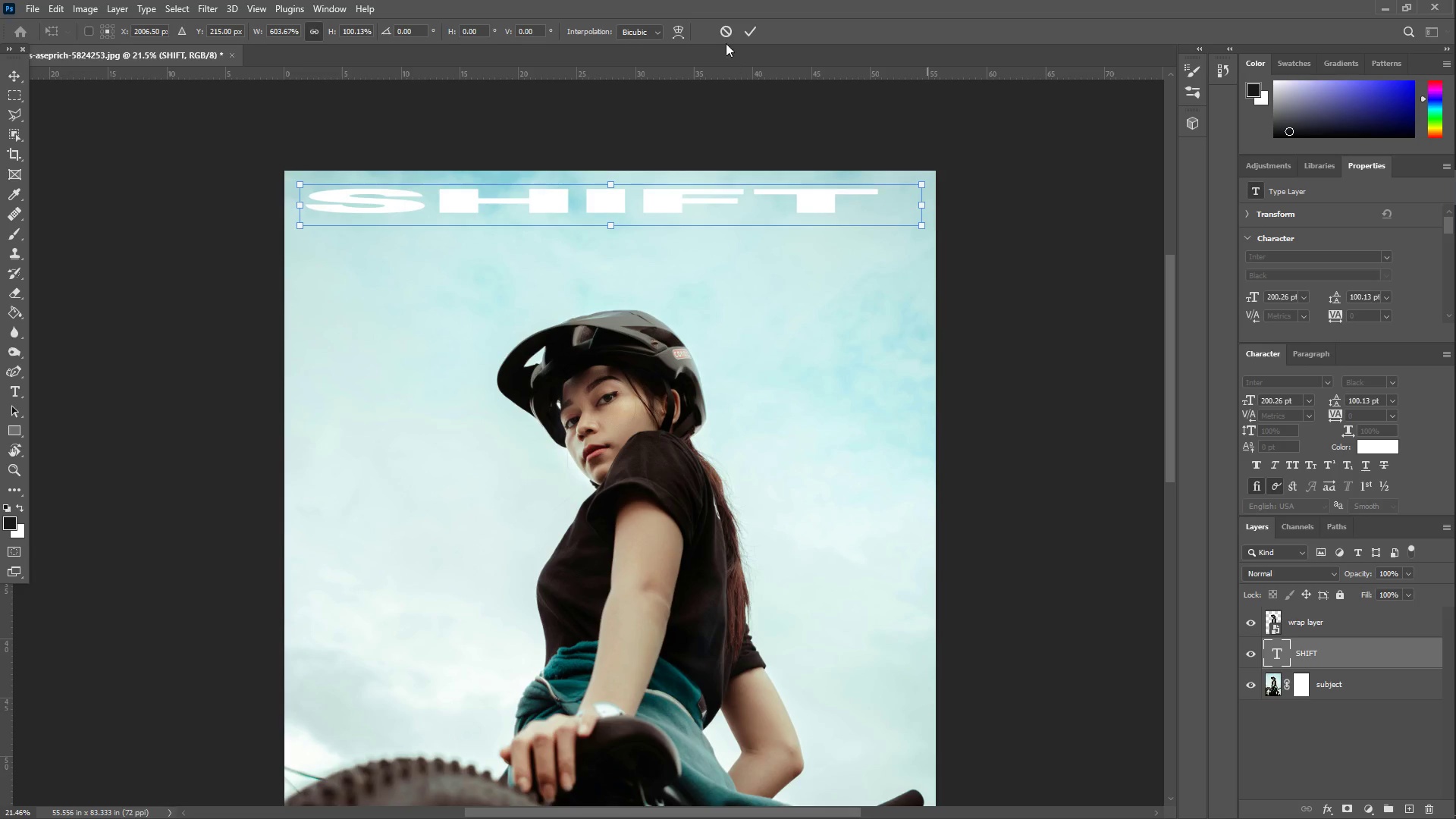 
hold_key(key=ShiftLeft, duration=1.52)
 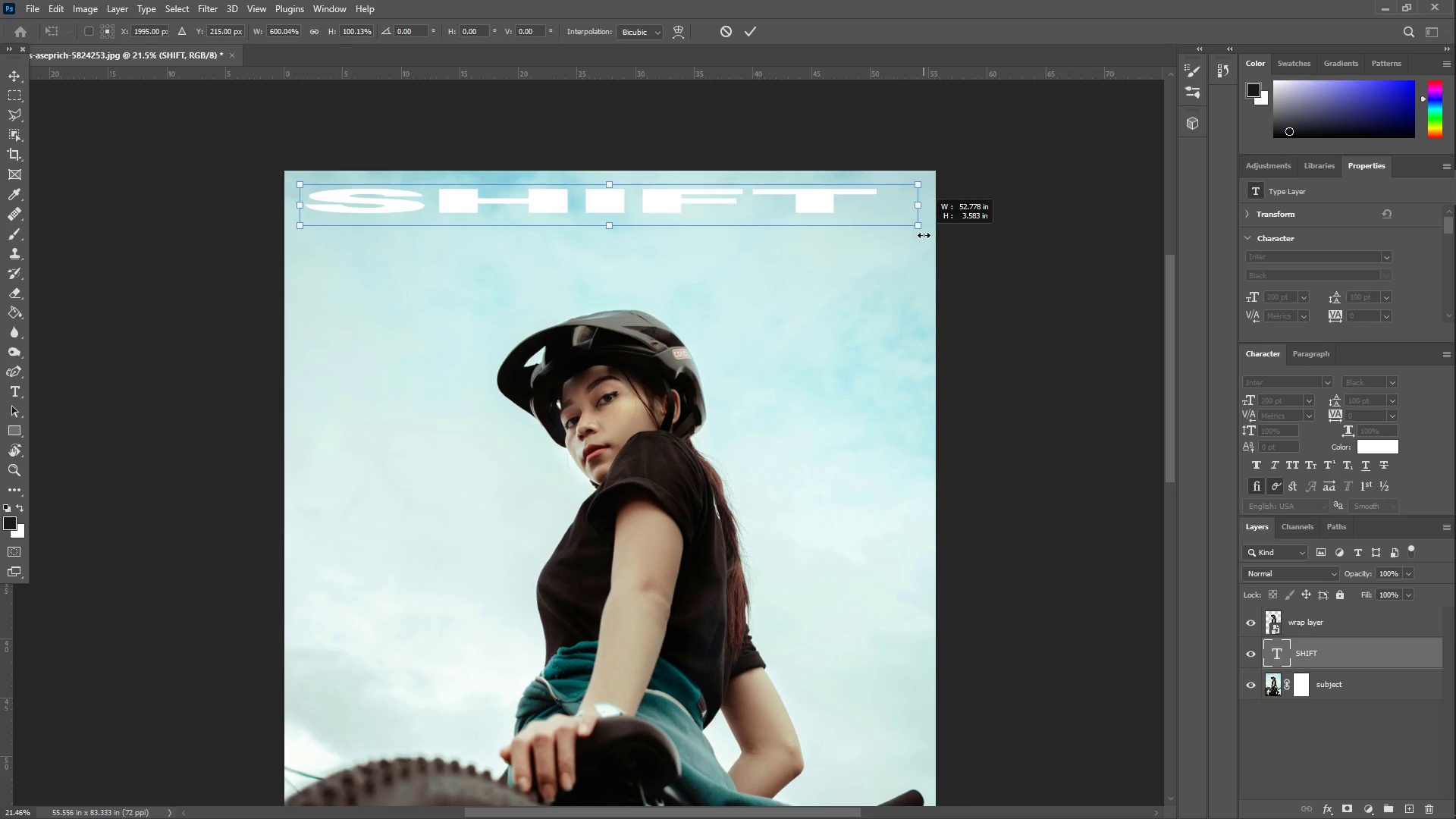 
hold_key(key=ShiftLeft, duration=1.51)
 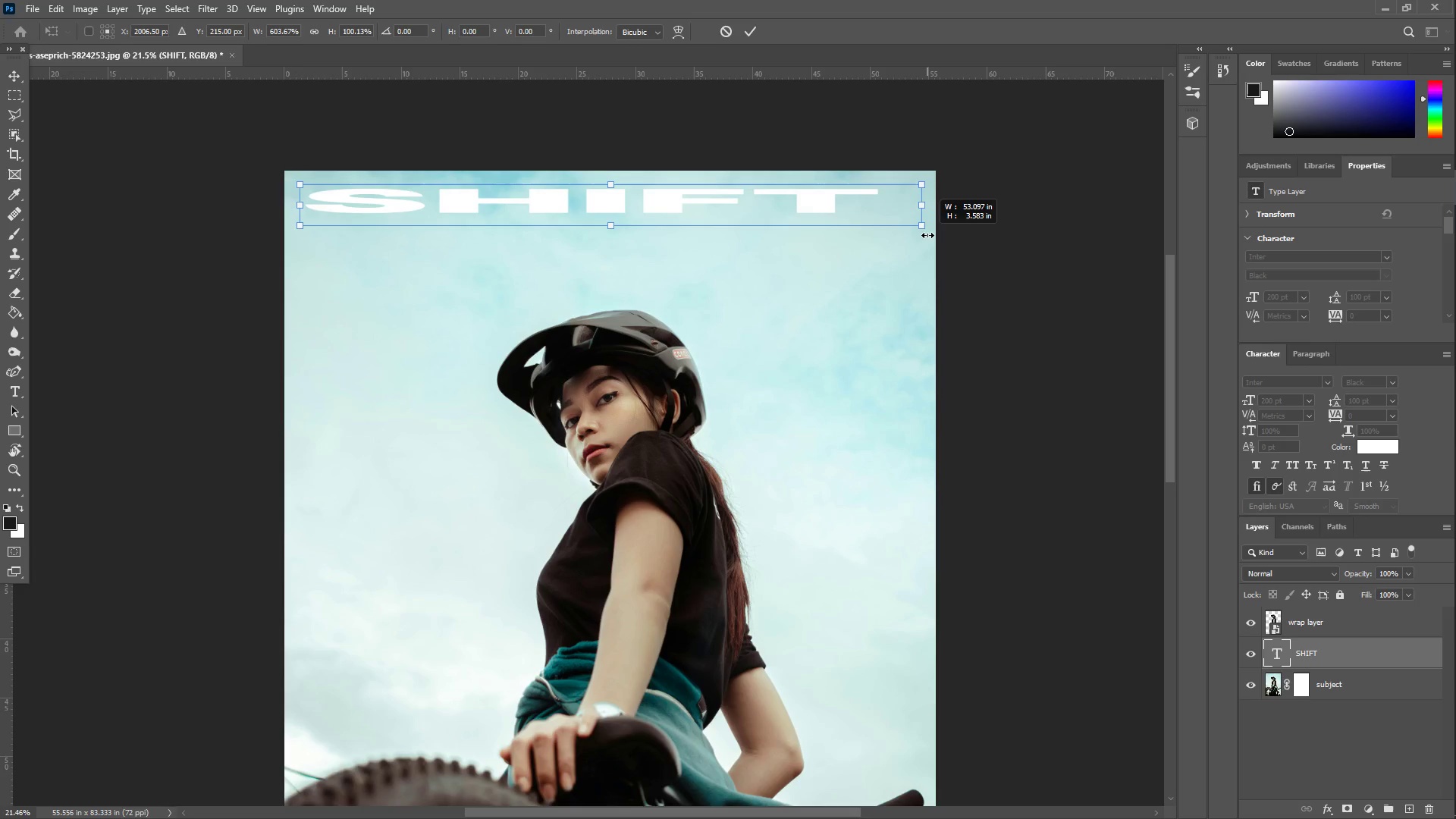 
hold_key(key=ShiftLeft, duration=0.89)
 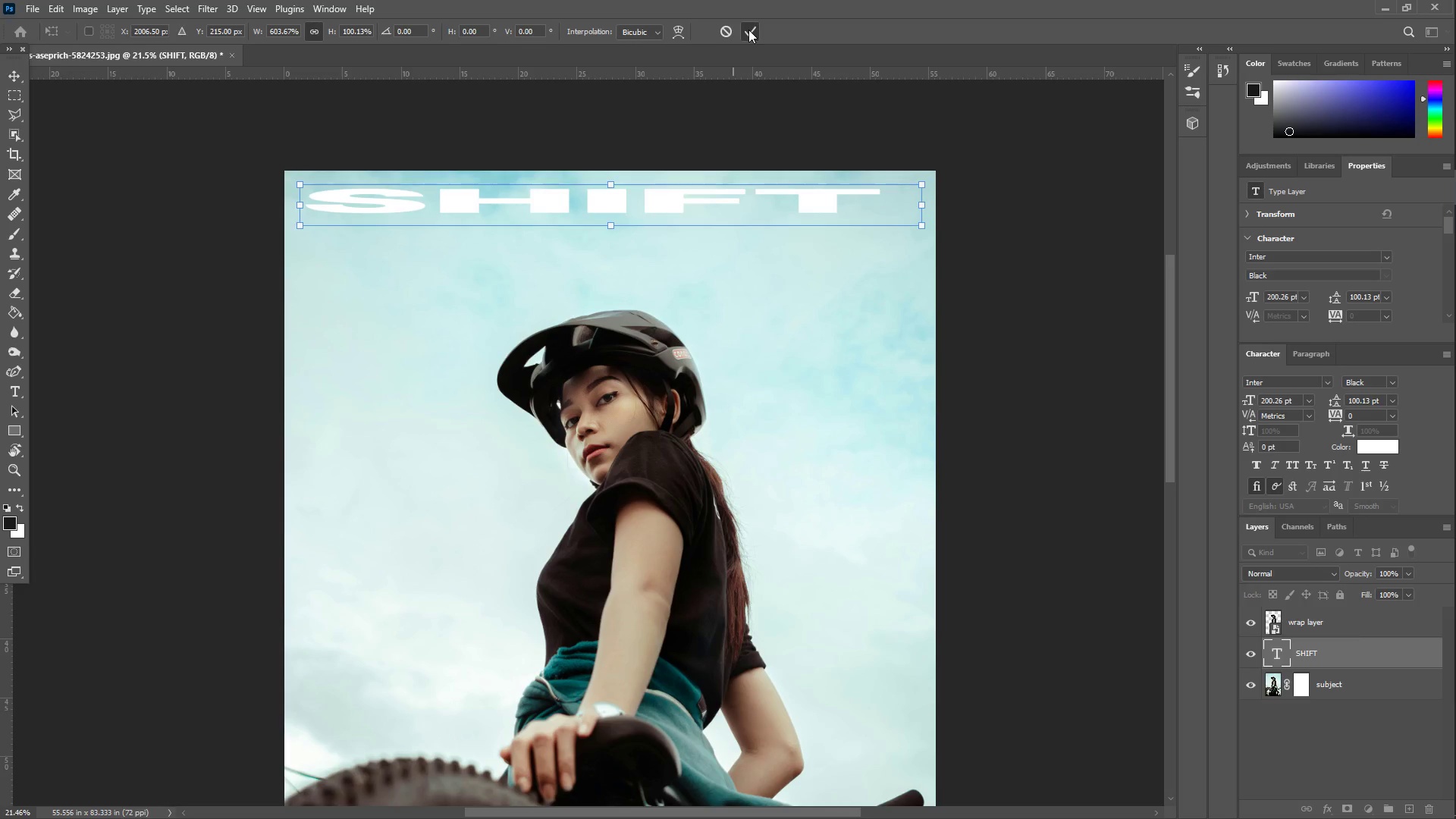 
key(T)
 